 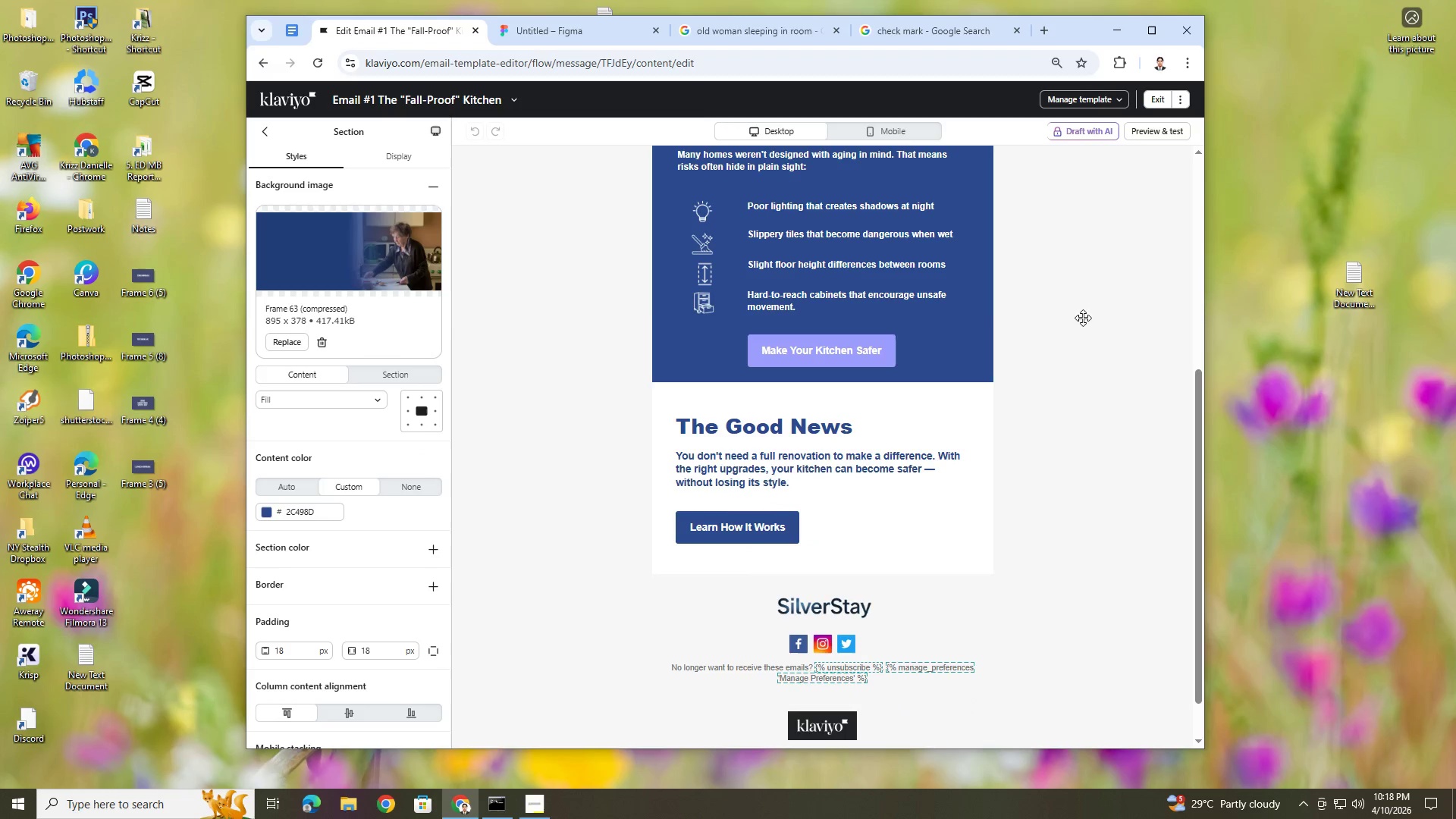 
scroll: coordinate [1080, 346], scroll_direction: down, amount: 3.0
 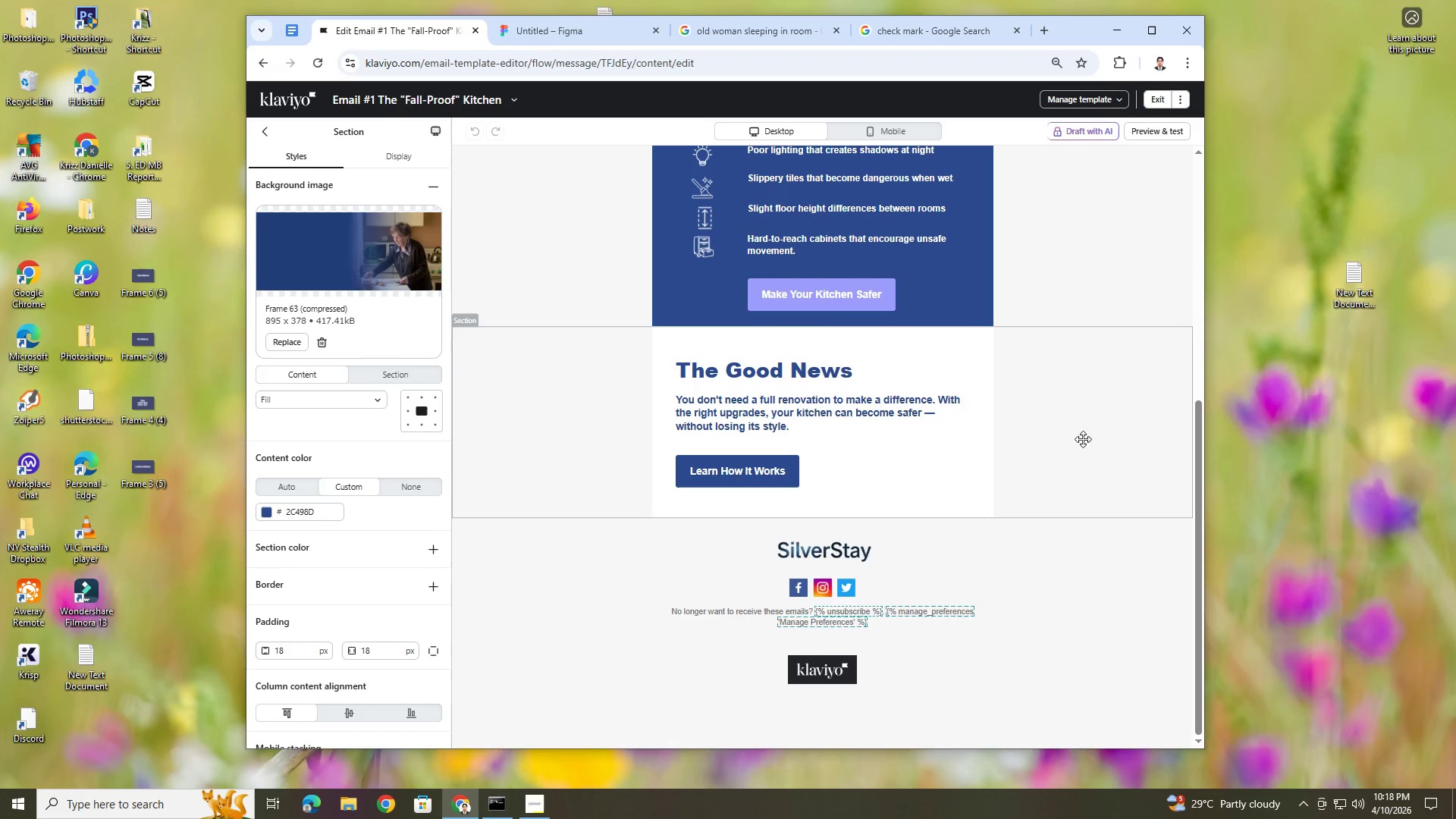 
scroll: coordinate [1090, 490], scroll_direction: up, amount: 5.0
 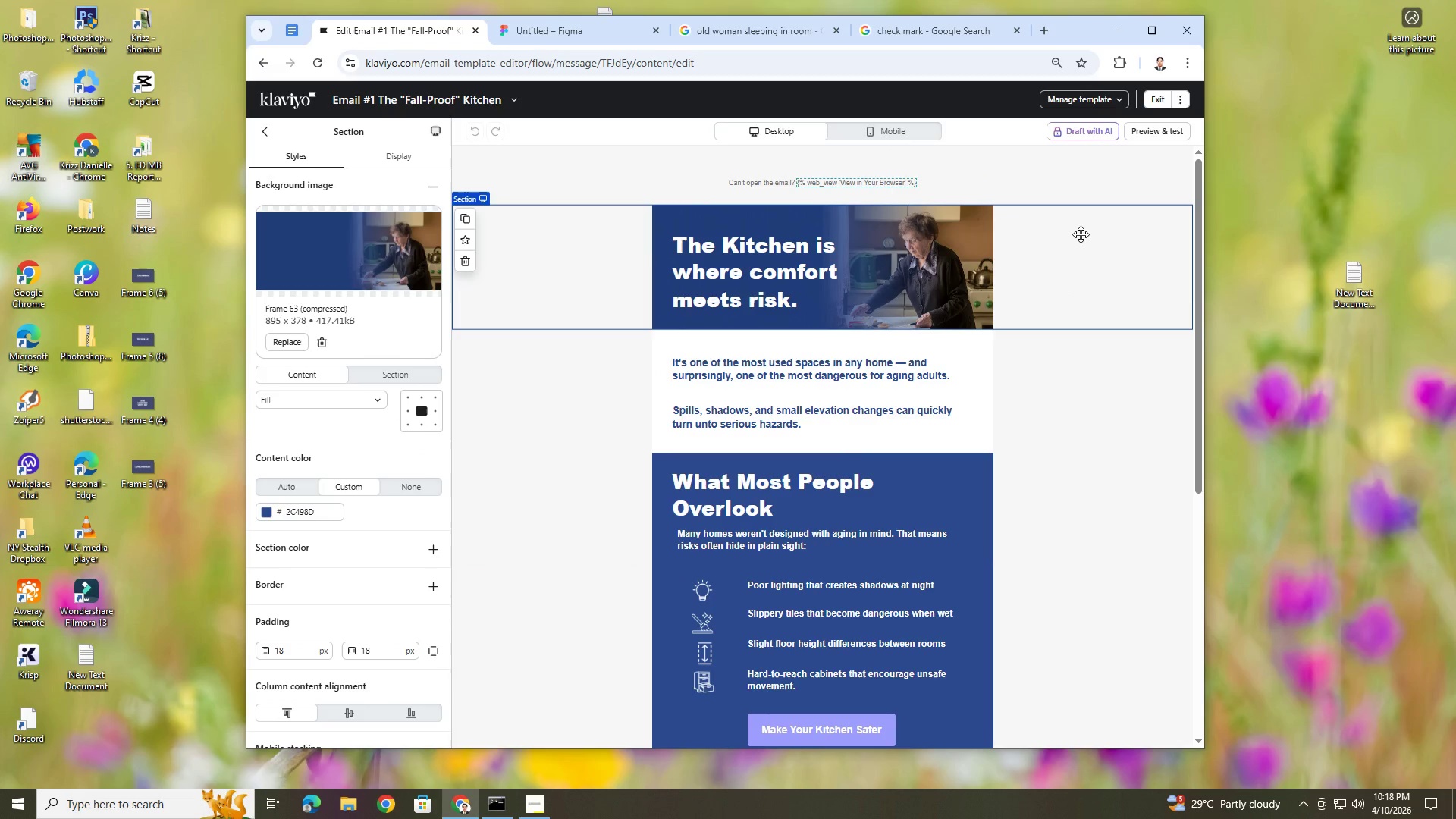 
scroll: coordinate [1084, 322], scroll_direction: down, amount: 9.0
 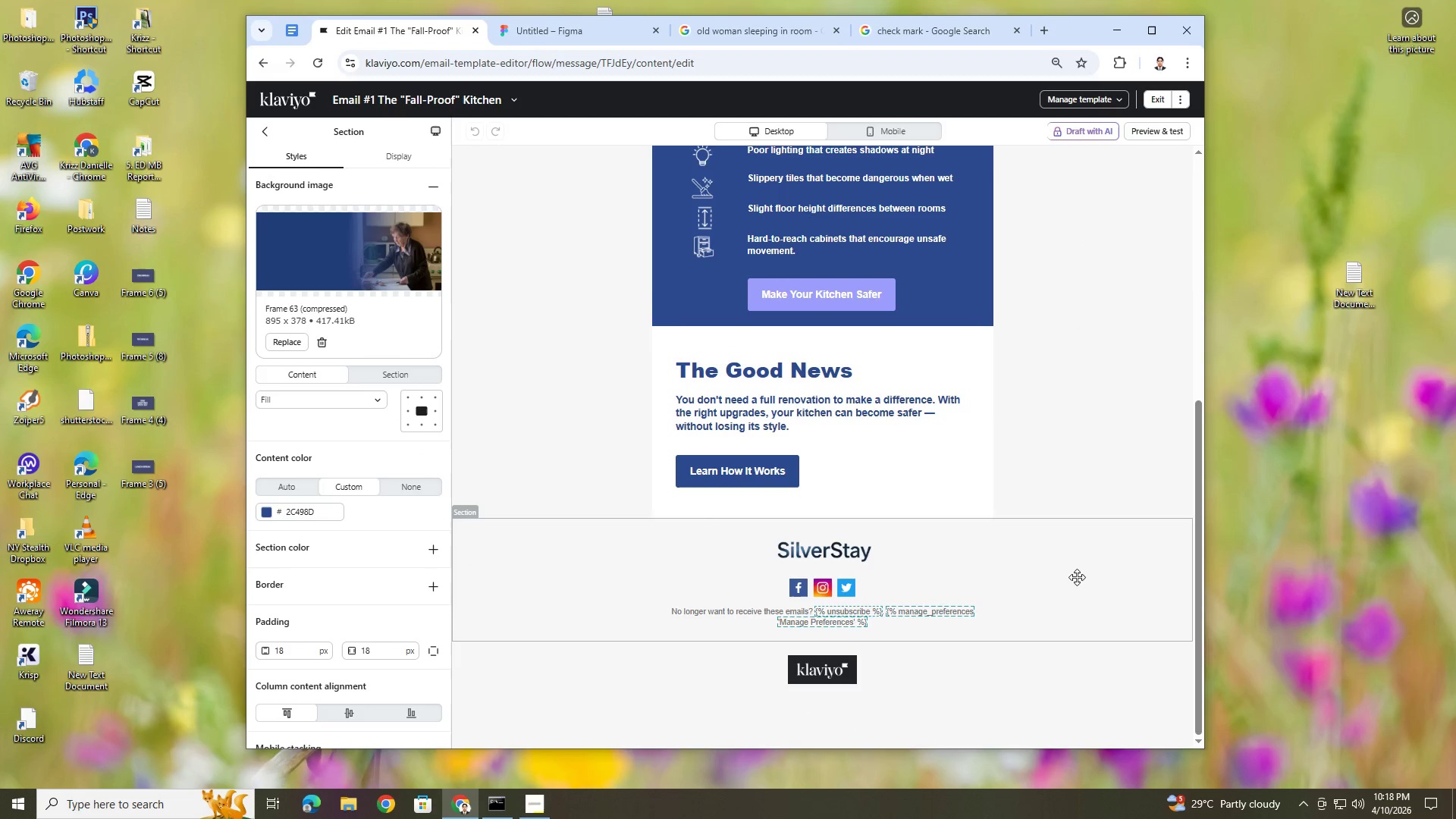 
scroll: coordinate [1081, 576], scroll_direction: up, amount: 7.0
 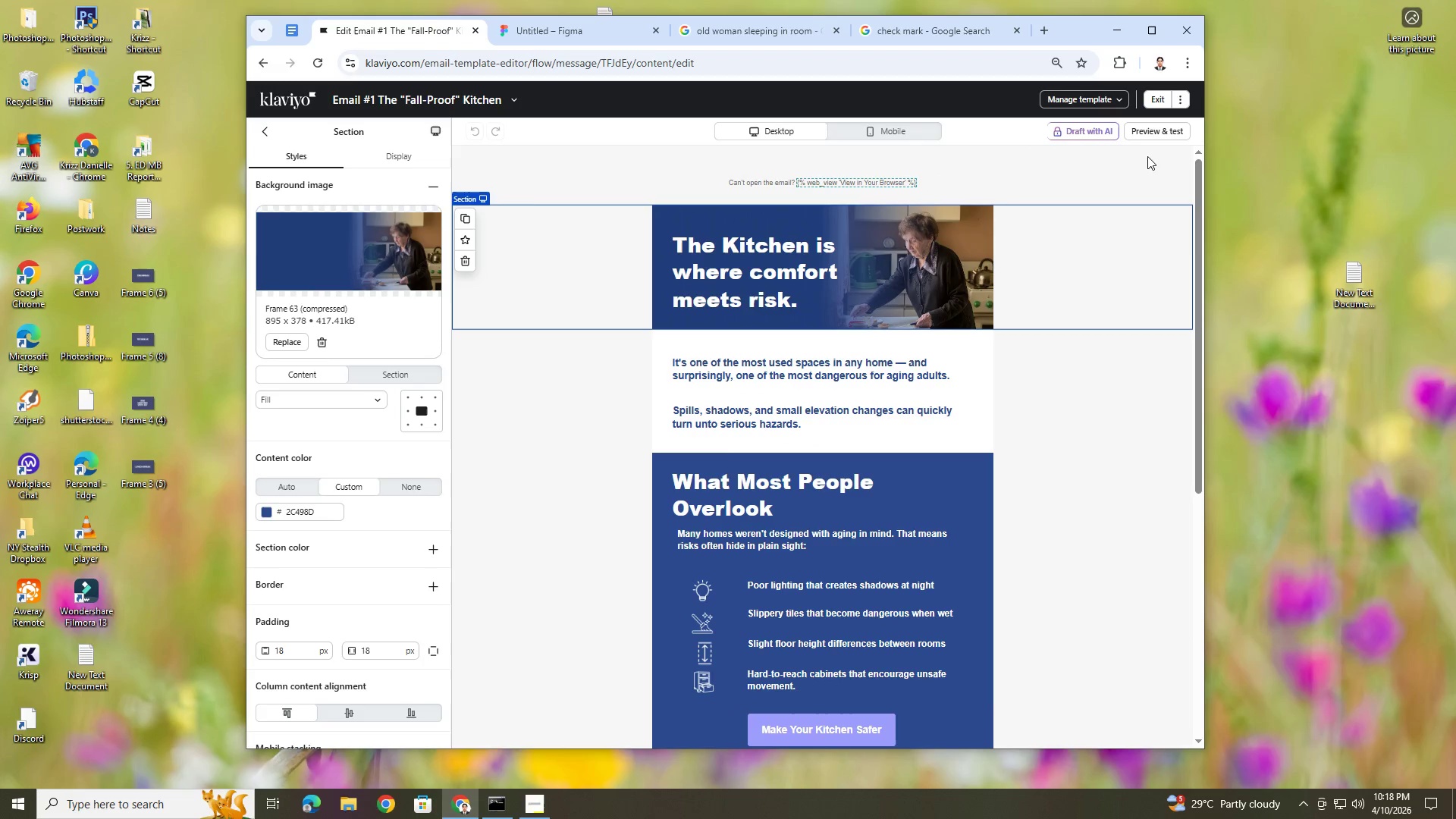 
left_click([1154, 133])
 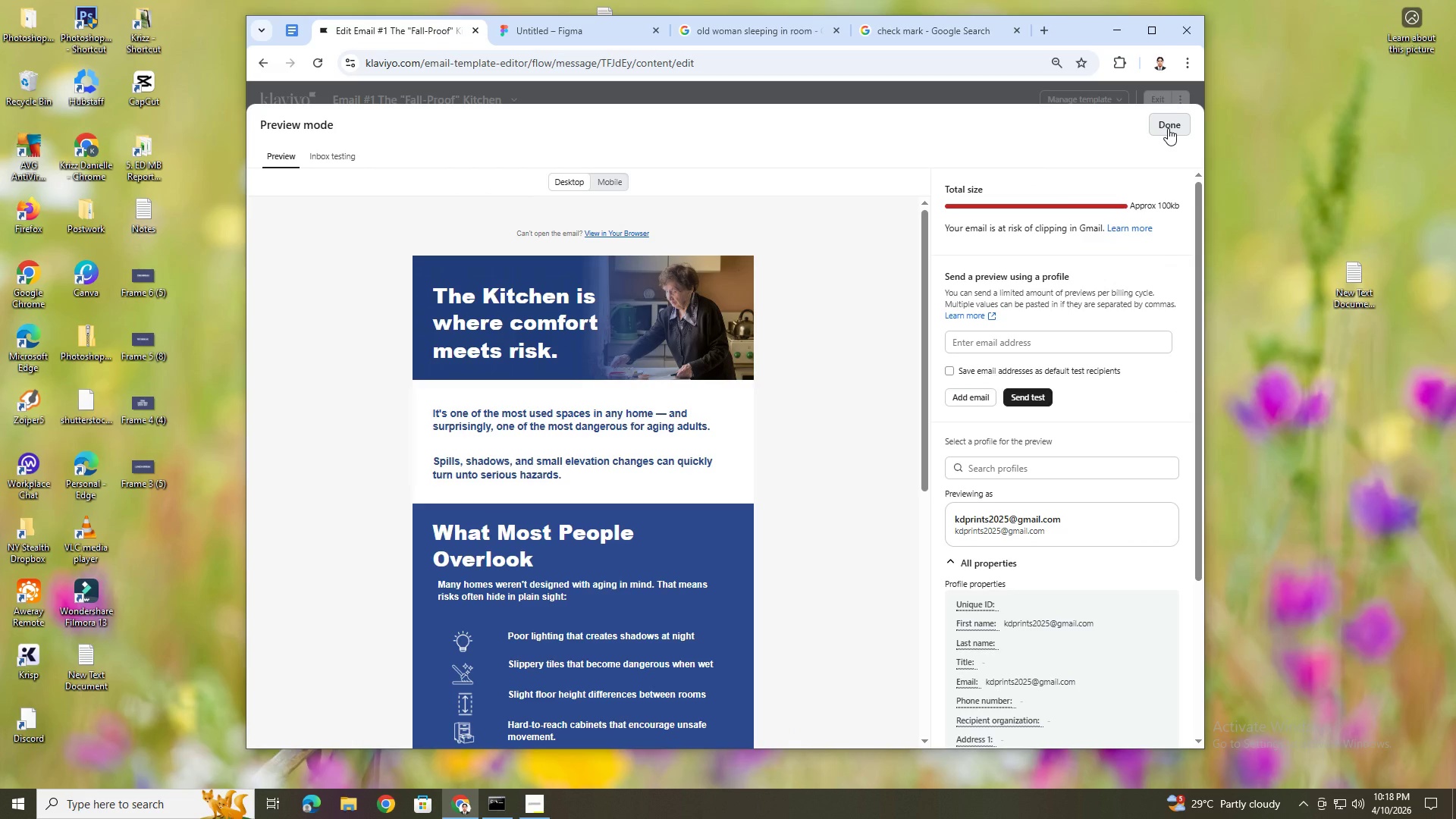 
wait(5.19)
 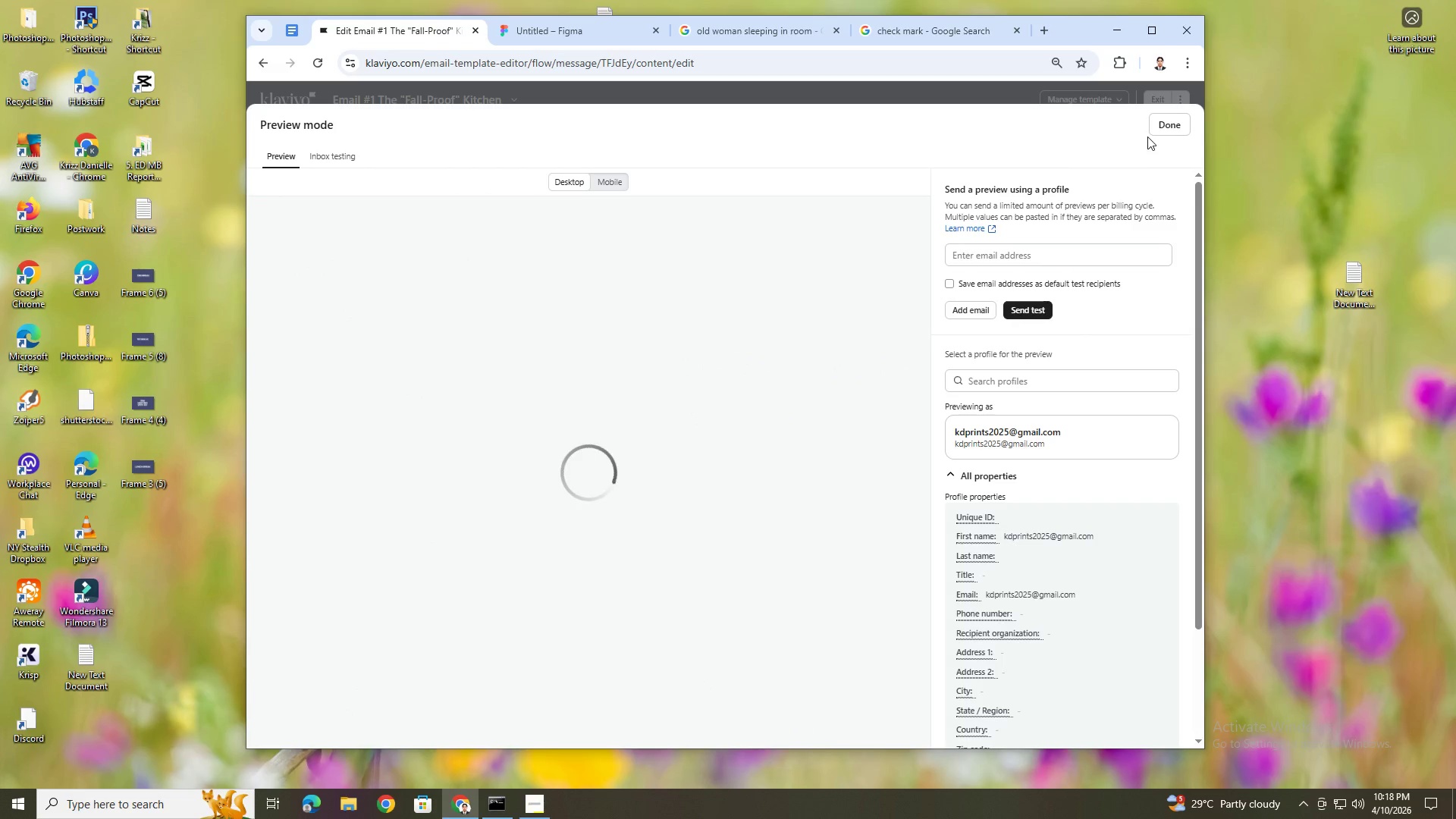 
left_click([1168, 128])
 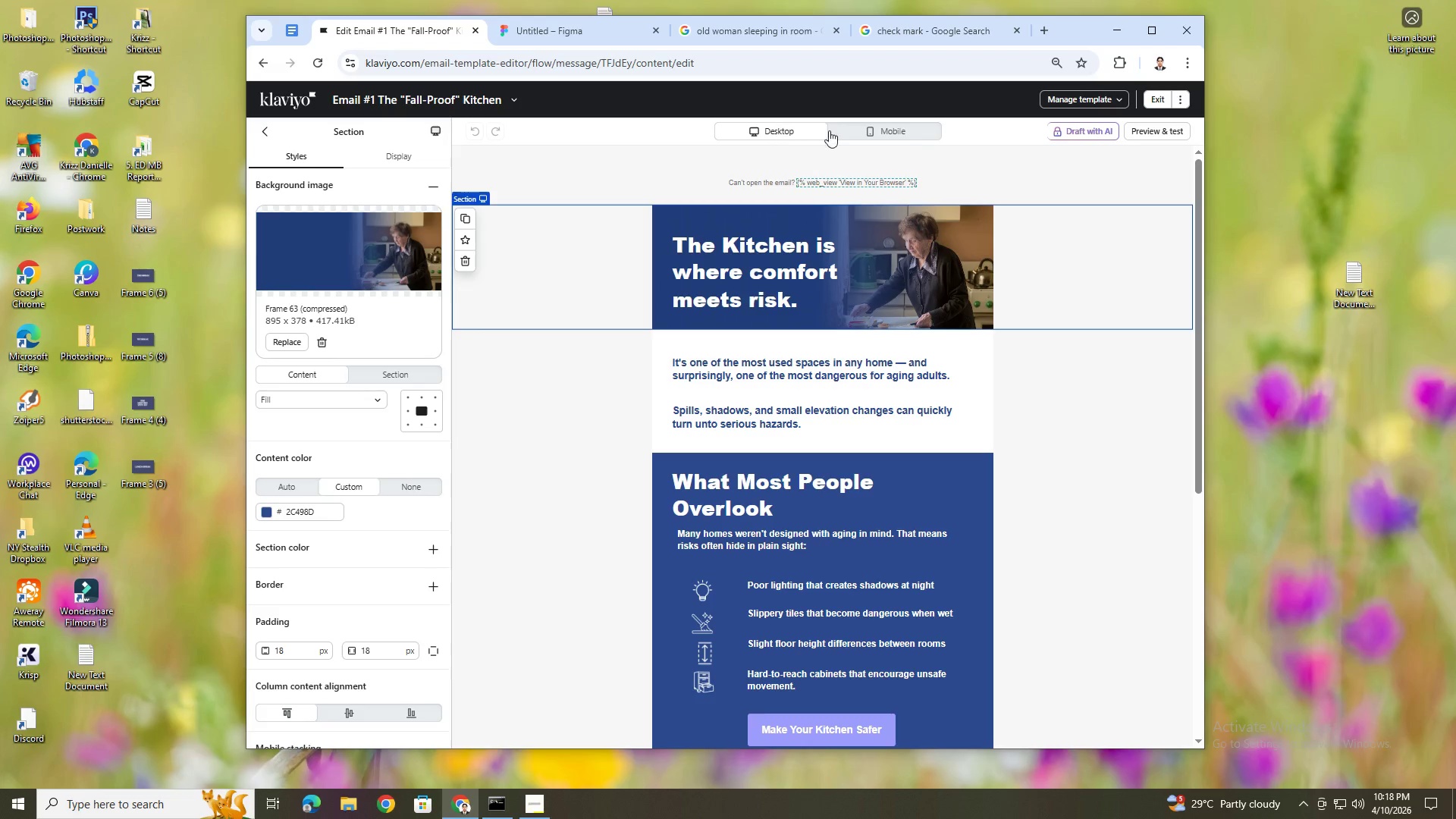 
left_click([849, 130])
 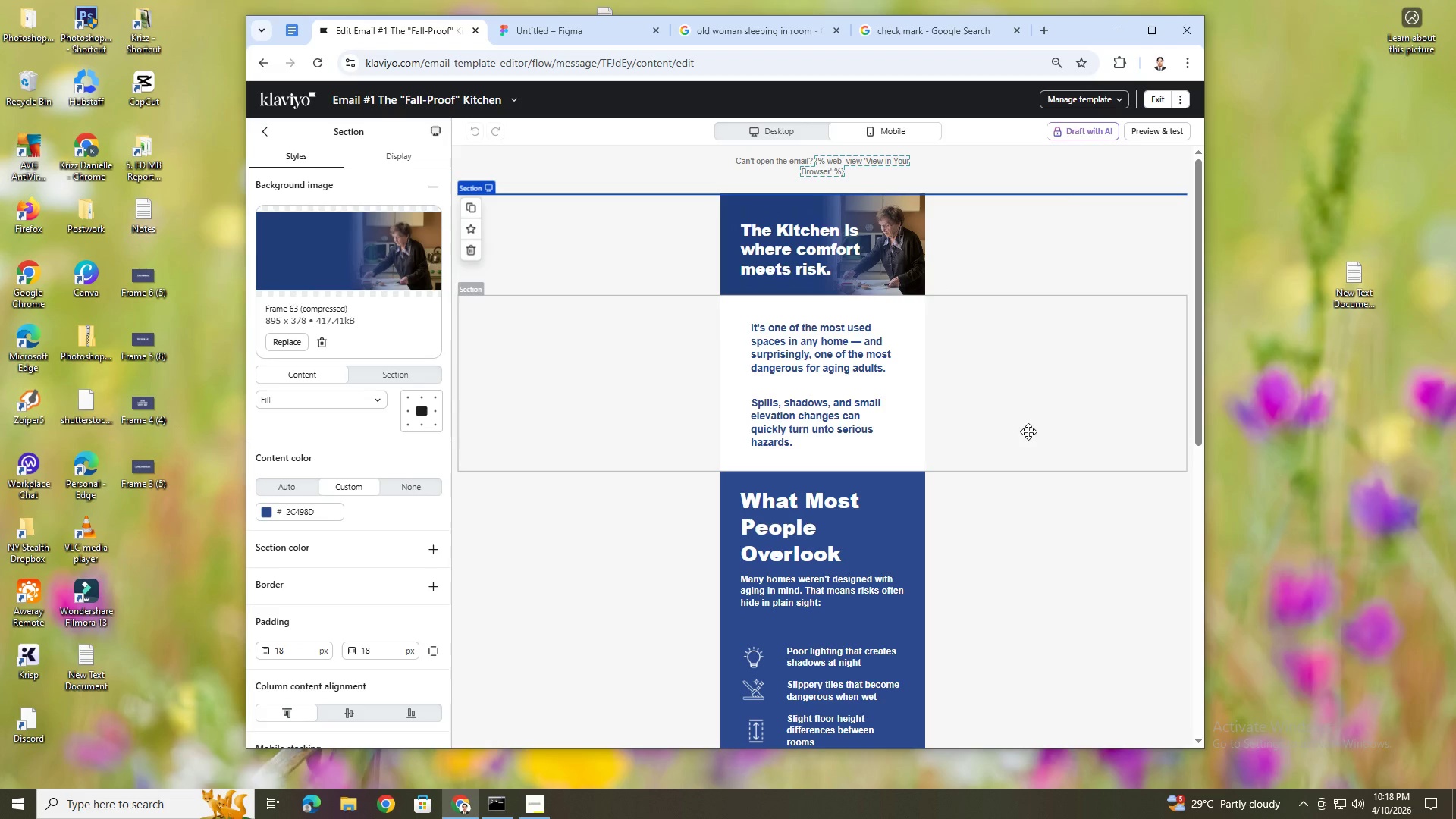 
scroll: coordinate [1047, 611], scroll_direction: down, amount: 3.0
 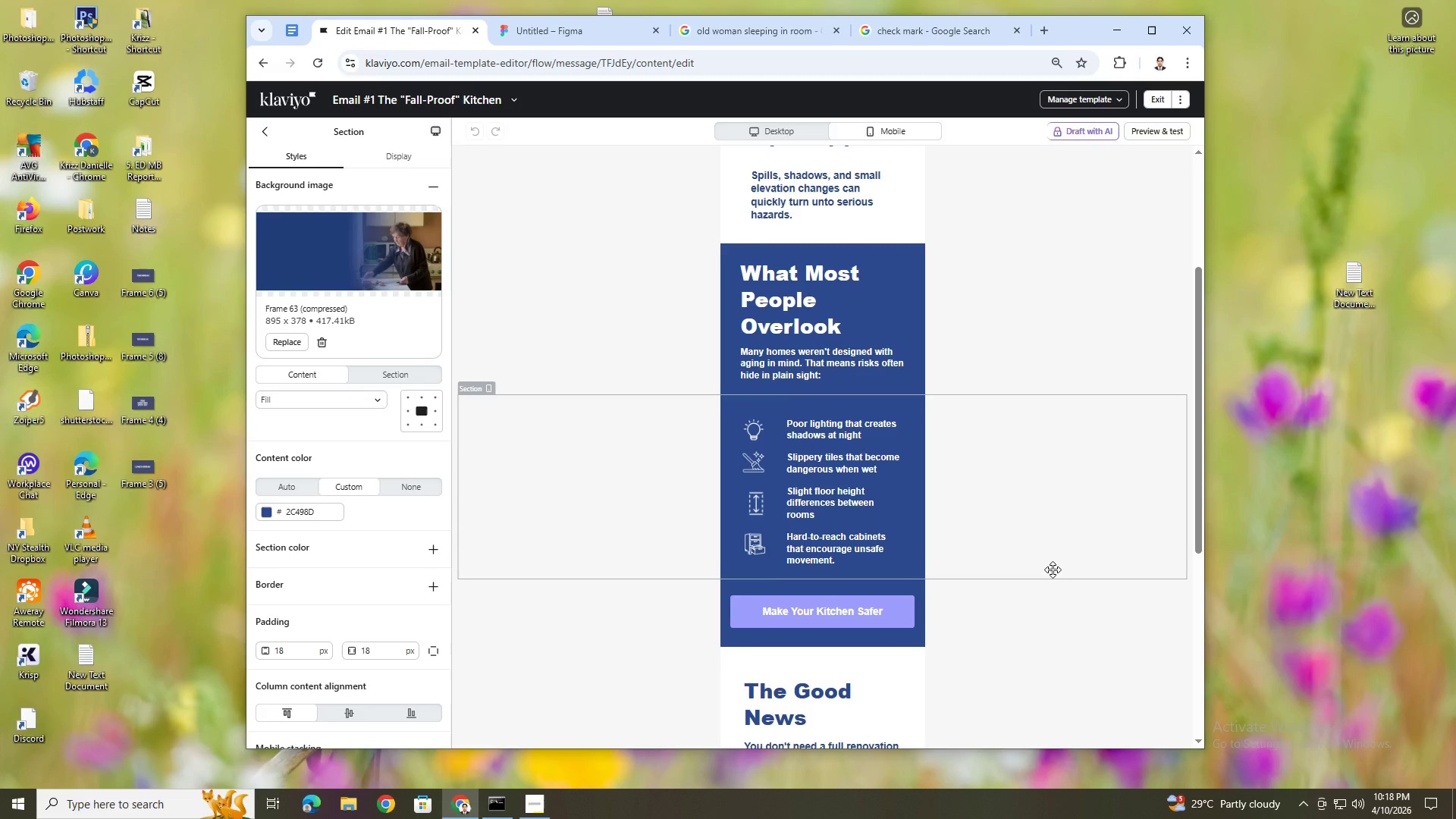 
wait(12.43)
 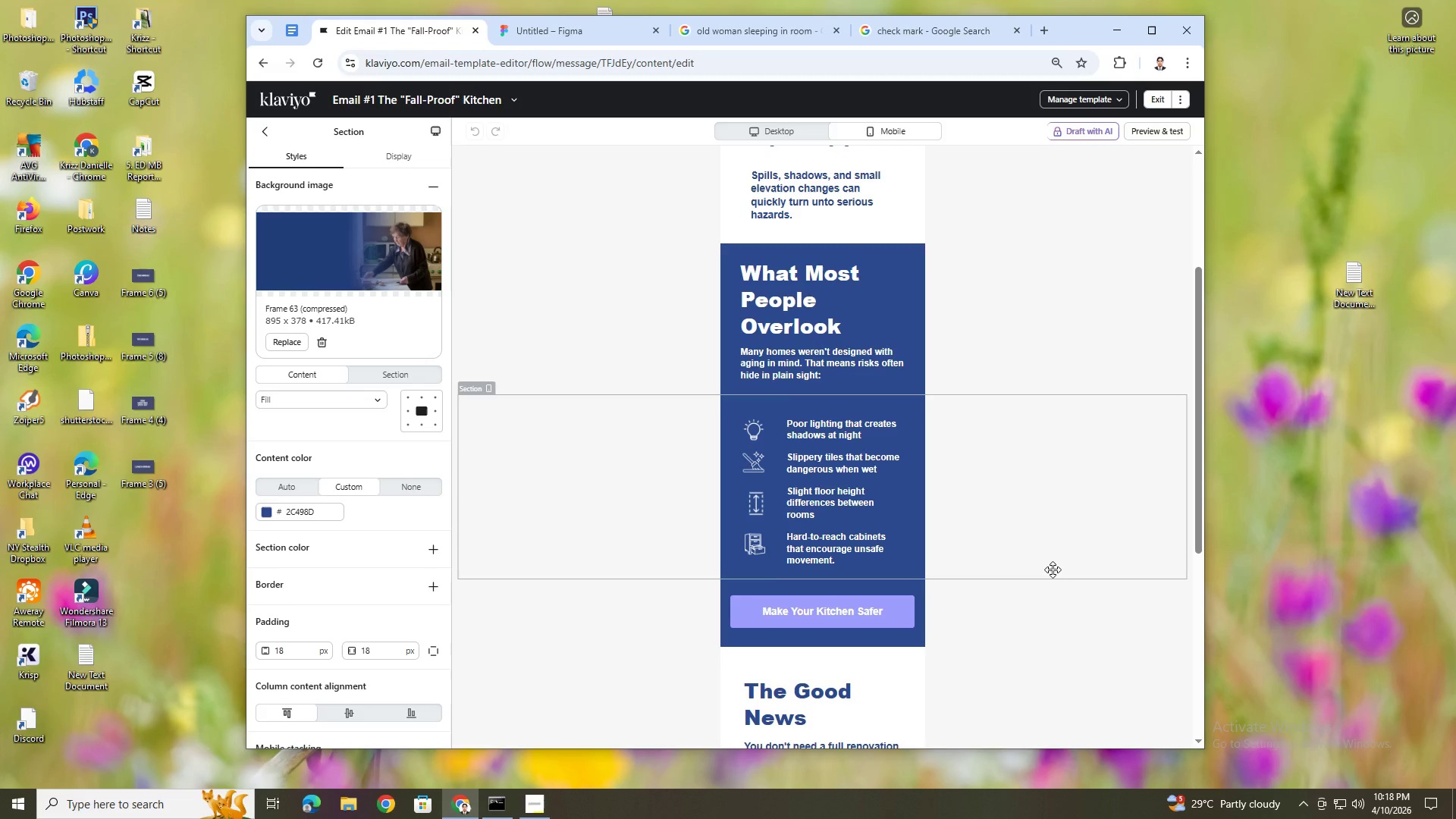 
scroll: coordinate [972, 600], scroll_direction: down, amount: 5.0
 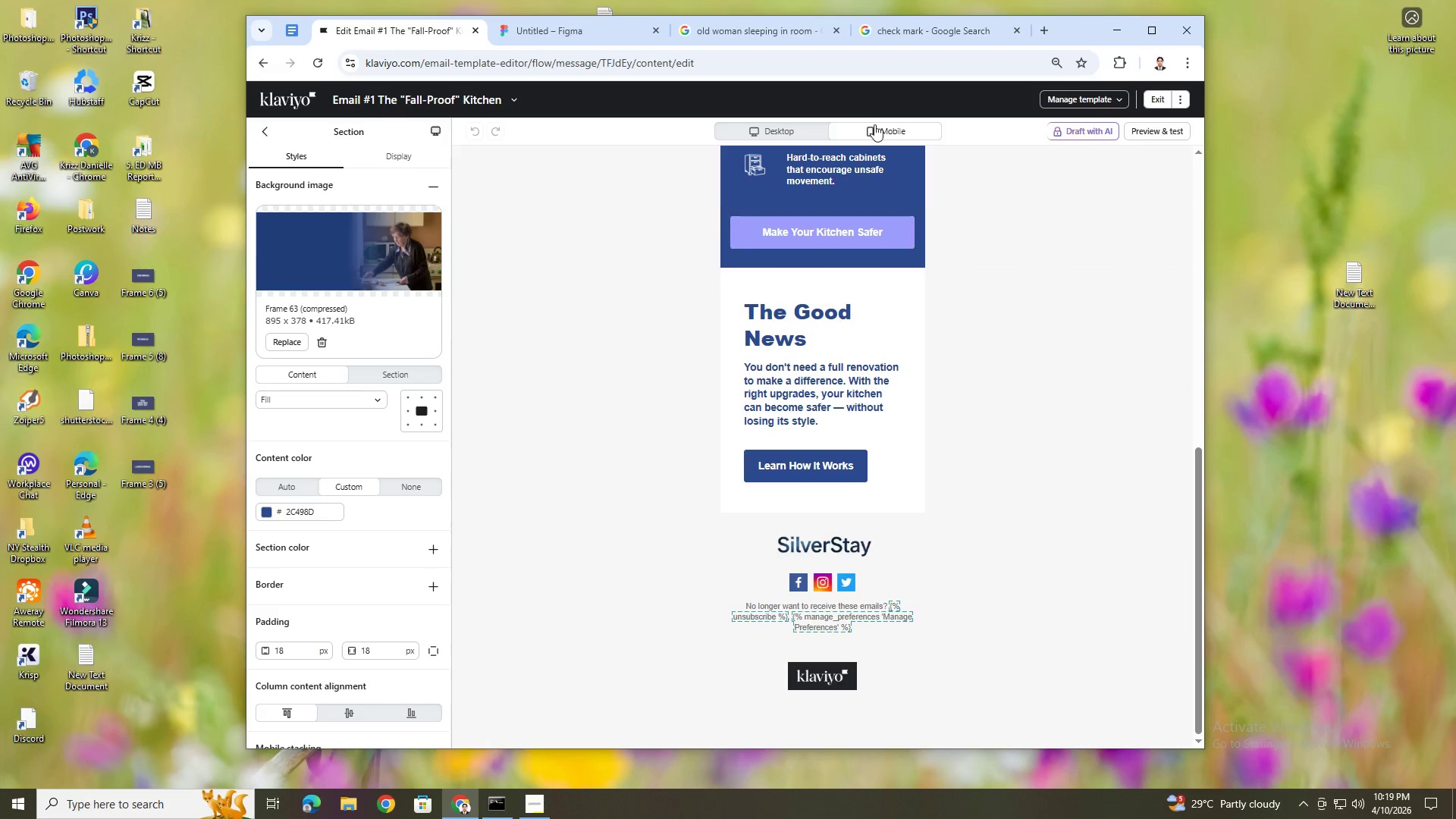 
left_click([819, 126])
 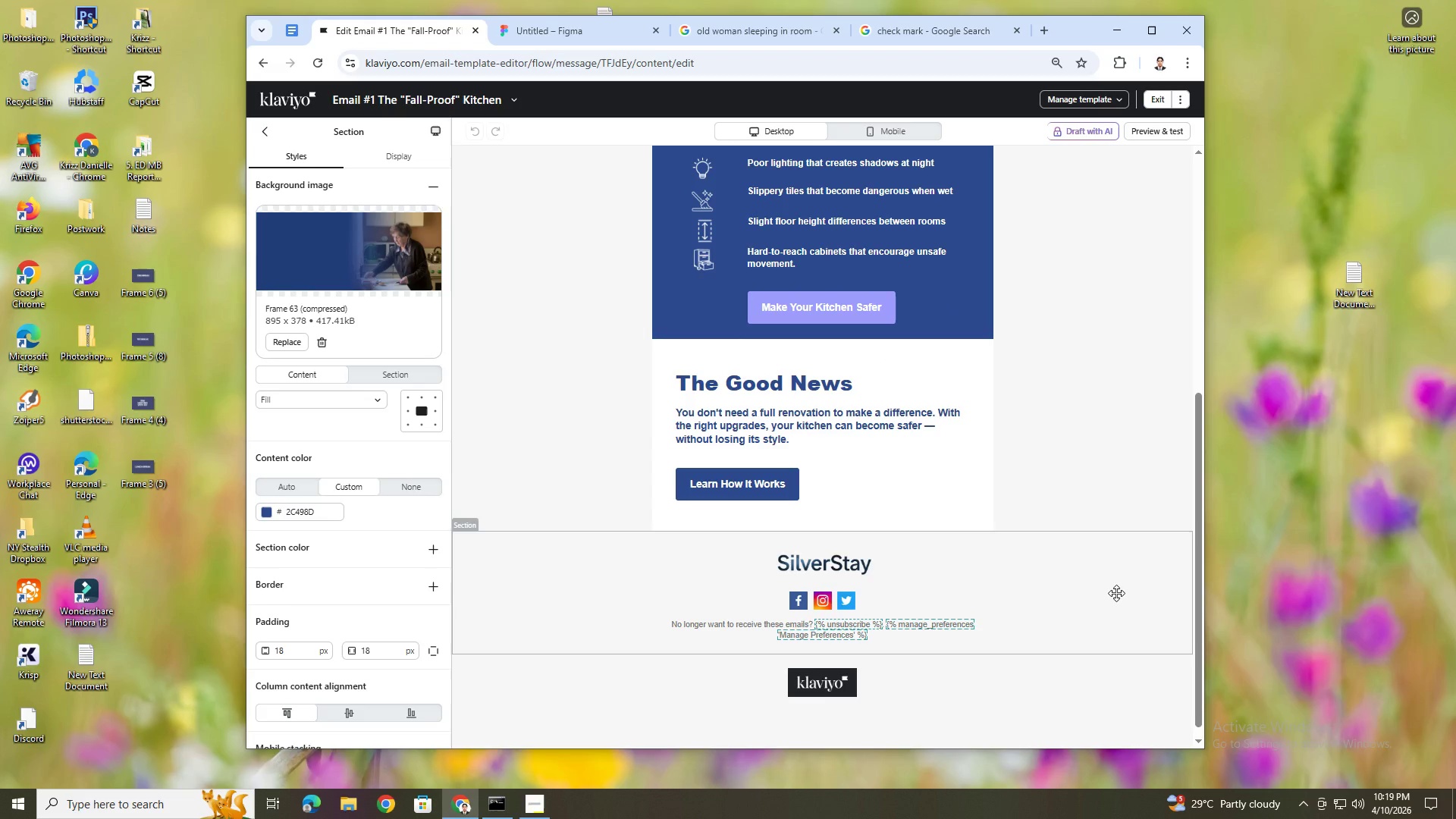 
wait(8.75)
 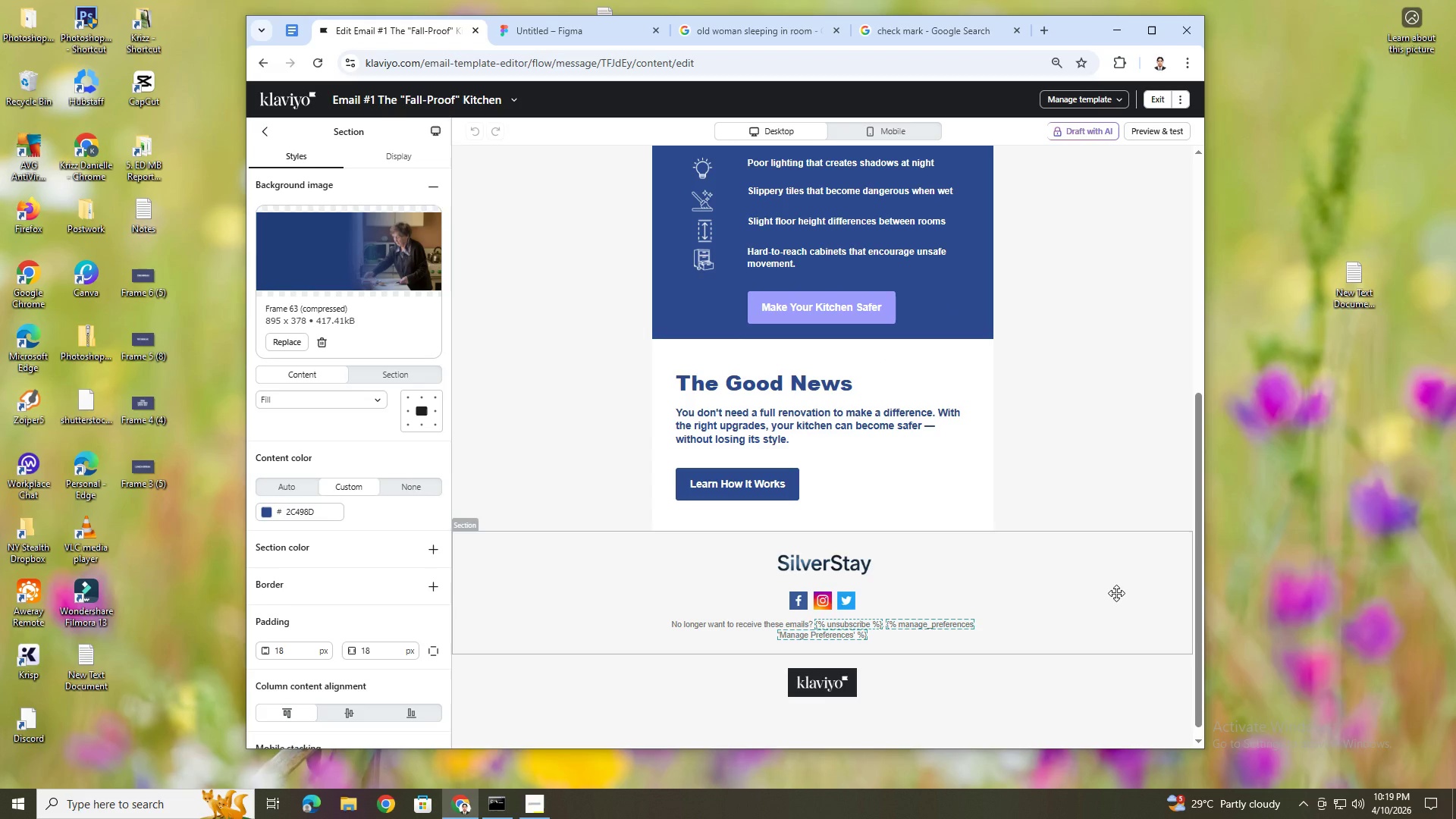 
scroll: coordinate [1002, 554], scroll_direction: up, amount: 2.0
 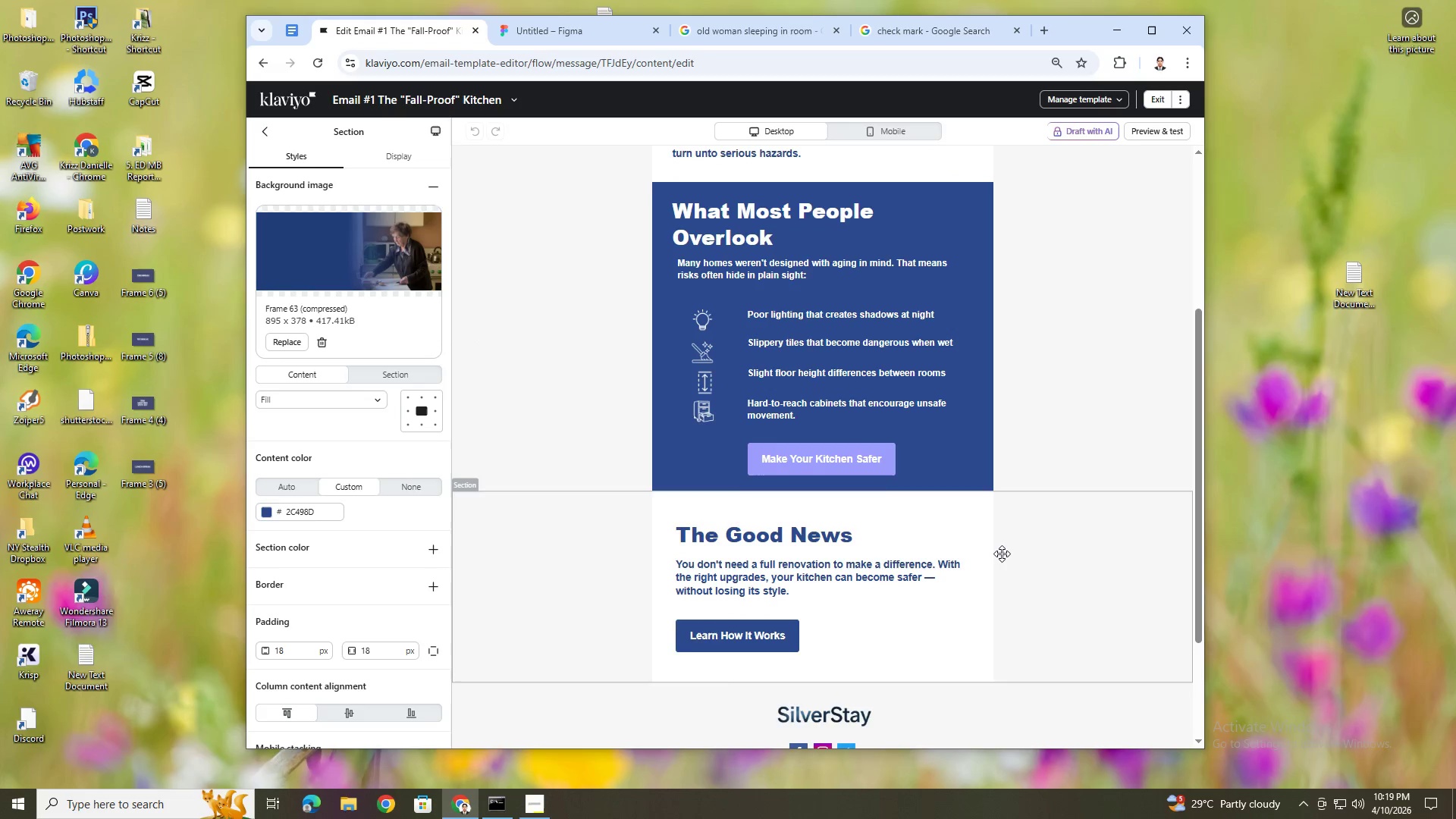 
scroll: coordinate [1002, 554], scroll_direction: down, amount: 2.0
 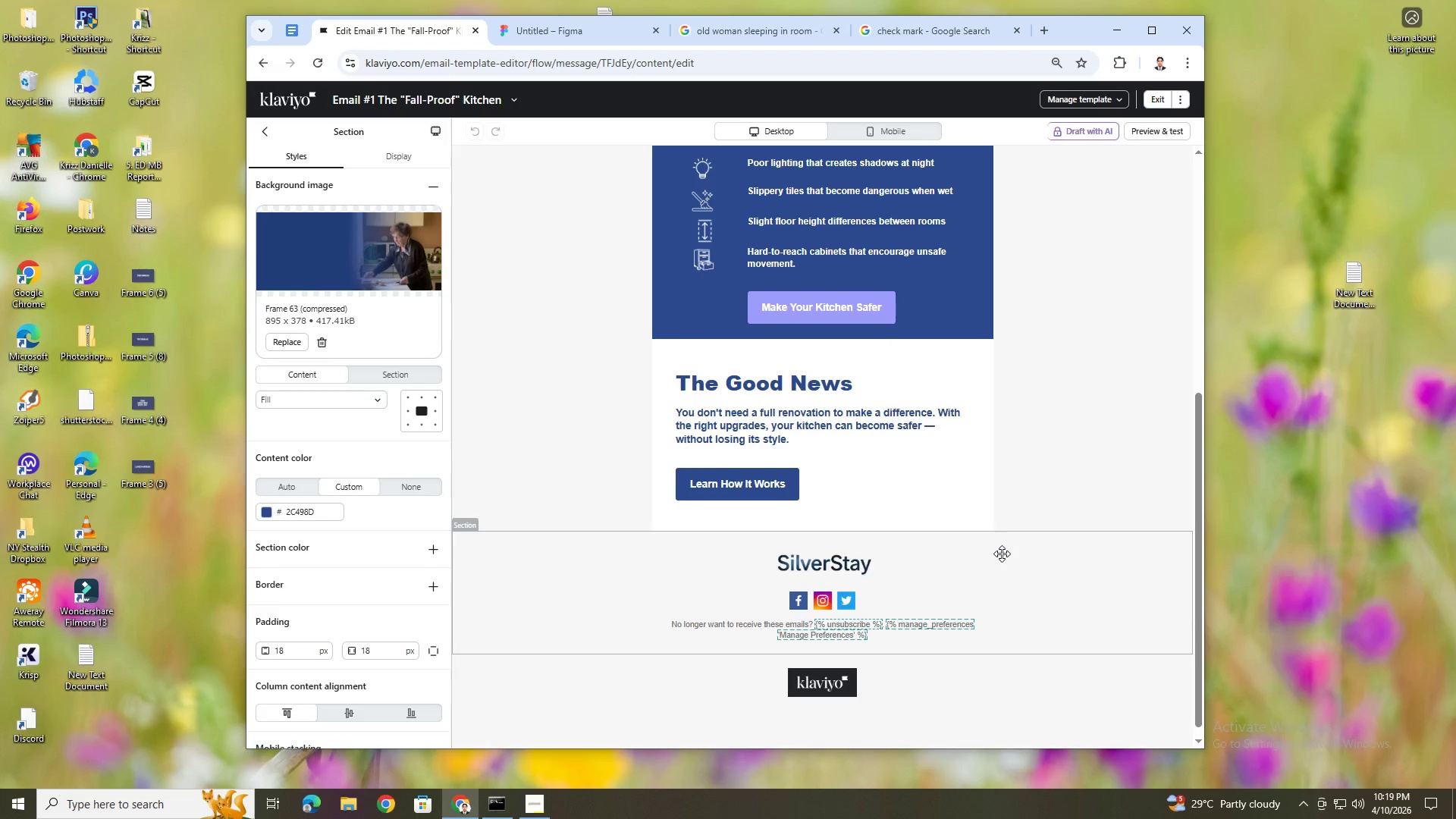 
scroll: coordinate [1002, 554], scroll_direction: up, amount: 2.0
 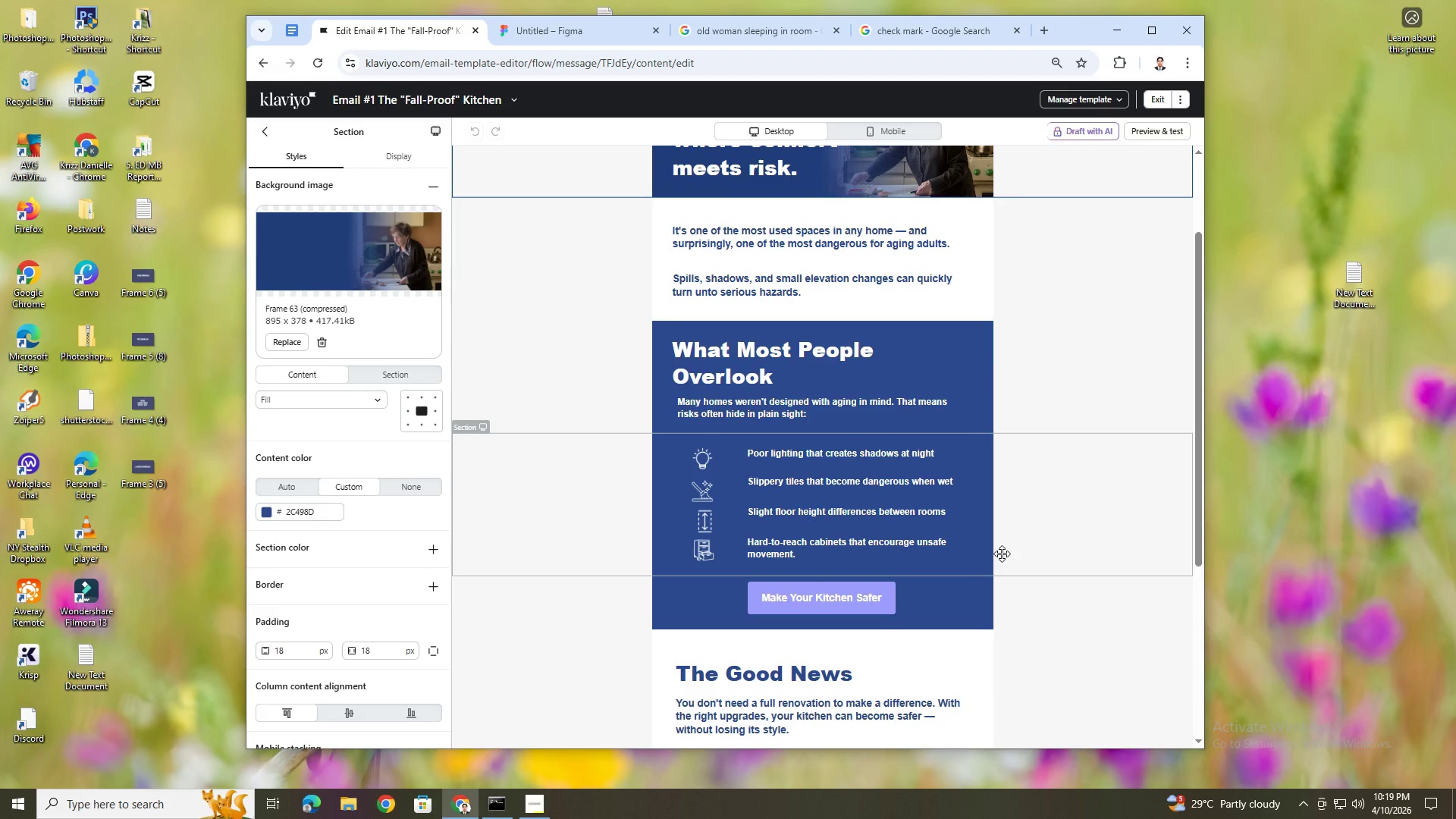 
scroll: coordinate [1002, 554], scroll_direction: down, amount: 5.0
 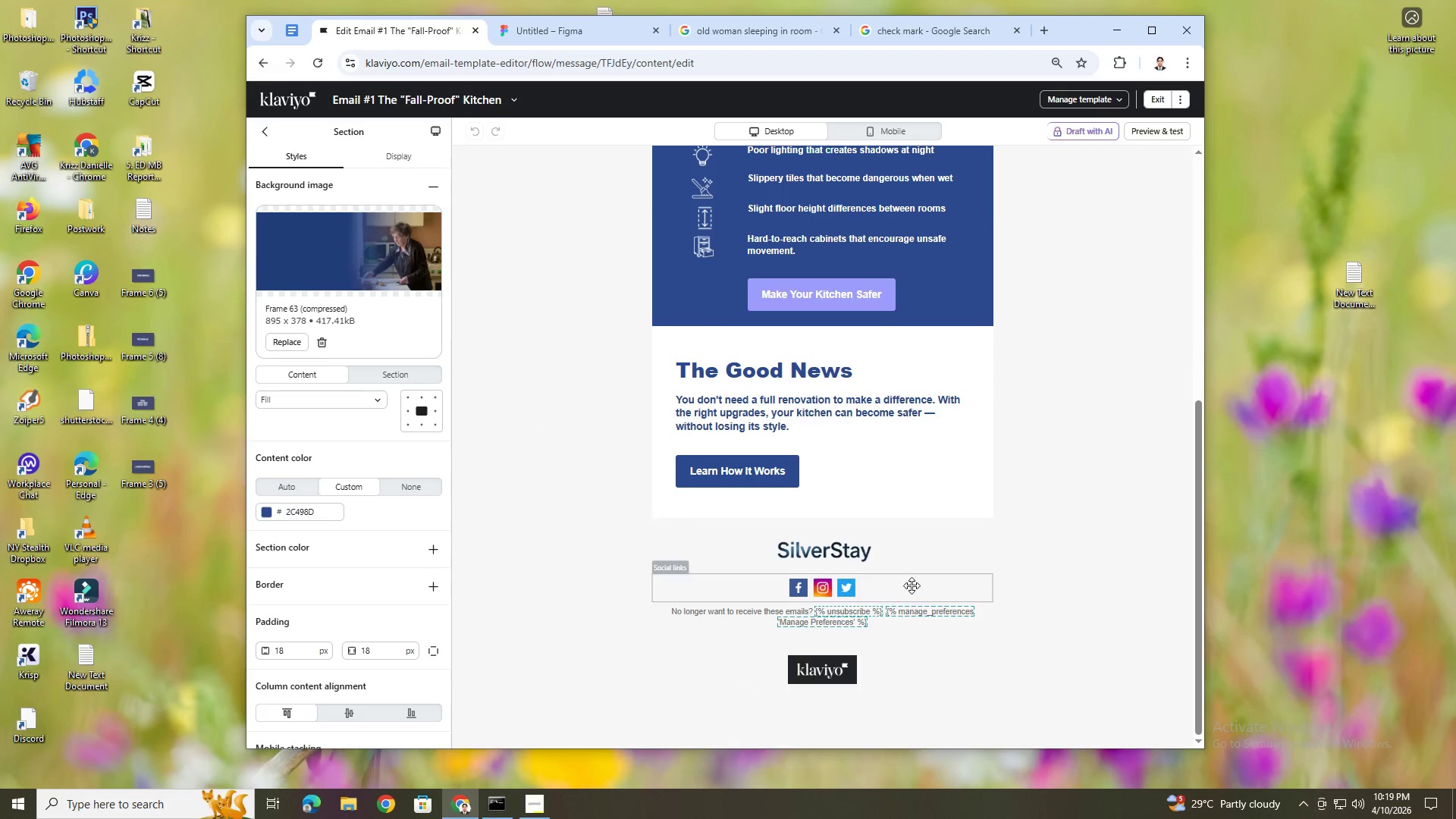 
left_click([911, 585])
 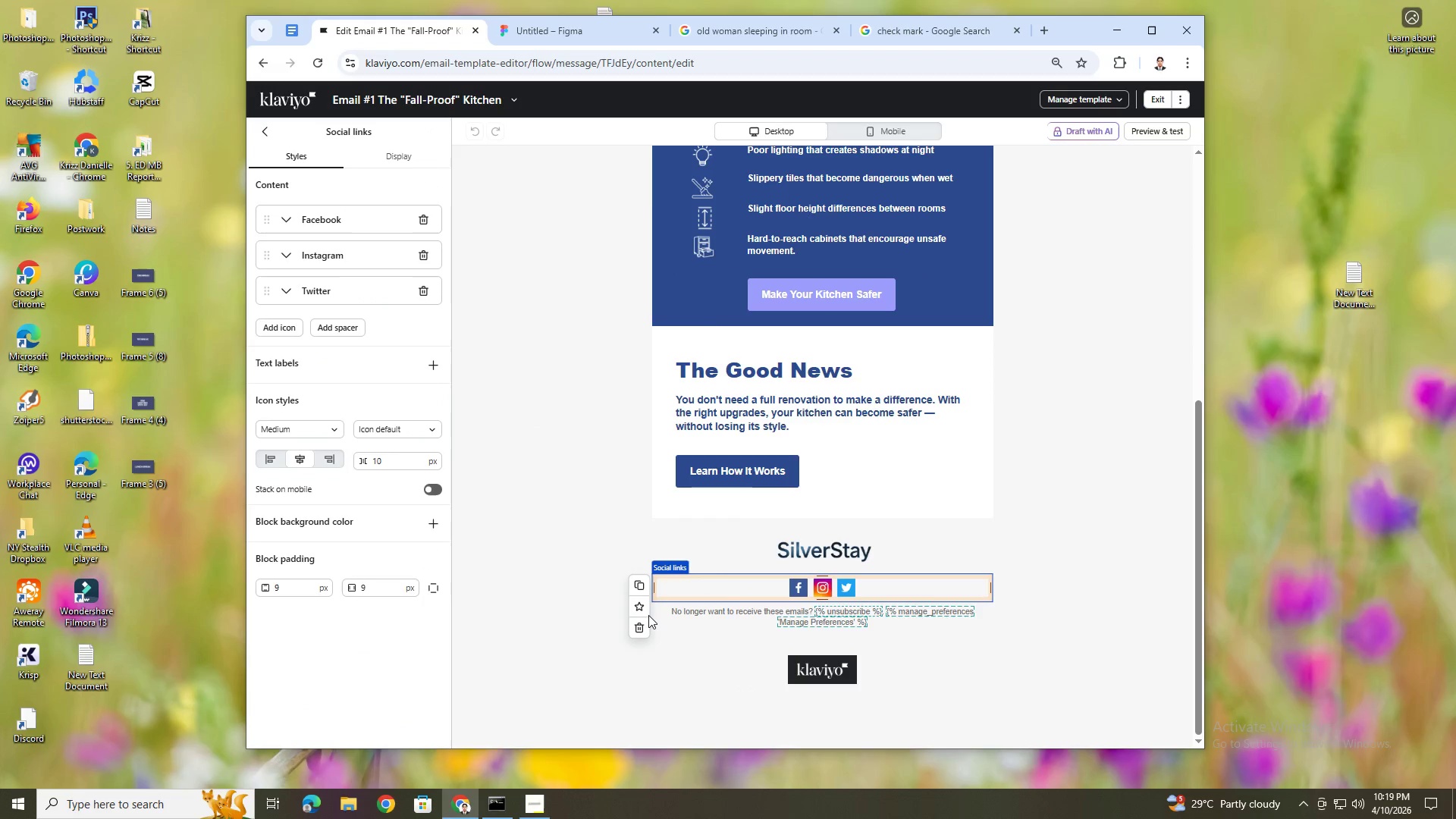 
left_click([643, 621])
 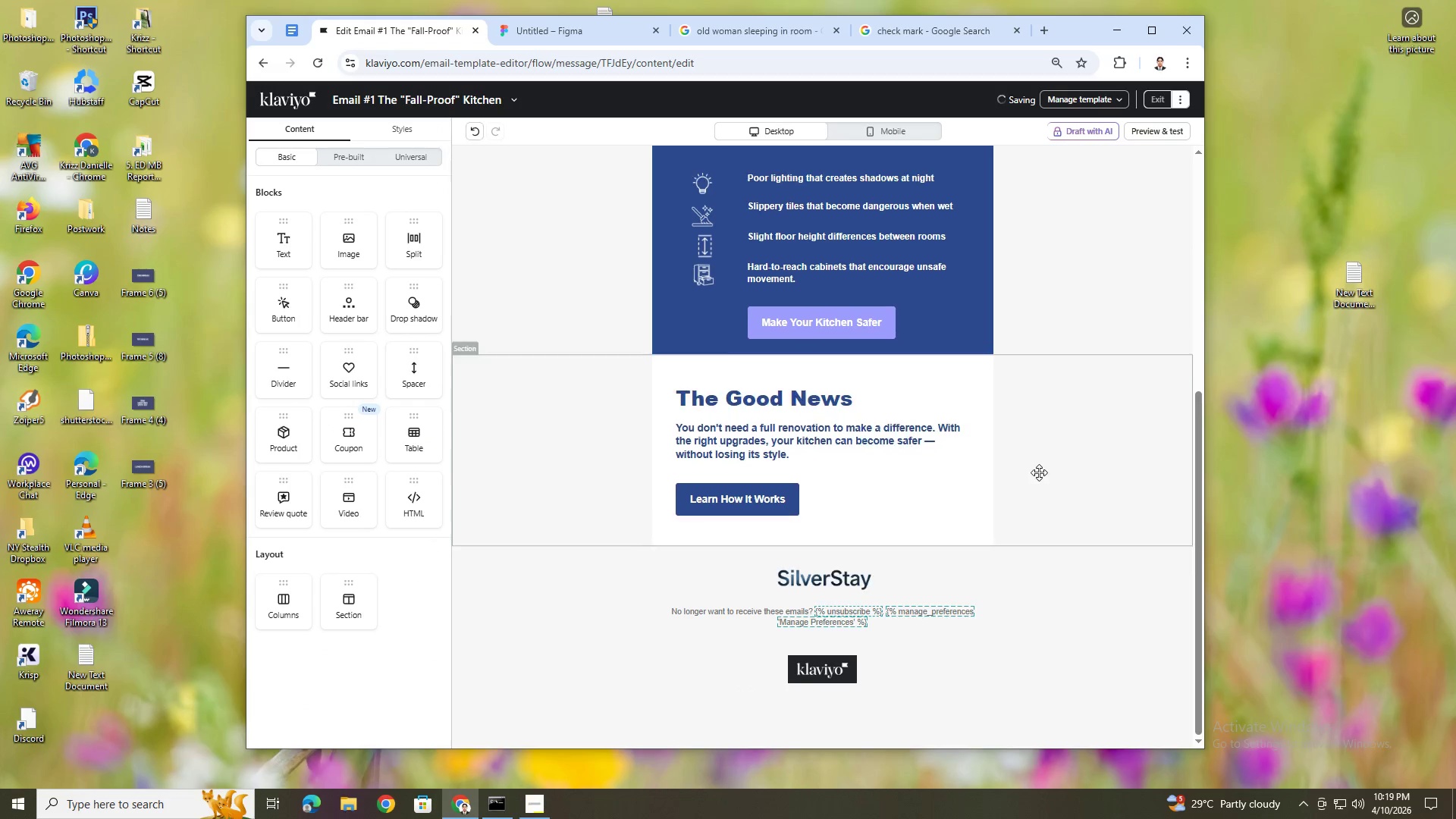 
scroll: coordinate [1040, 473], scroll_direction: up, amount: 2.0
 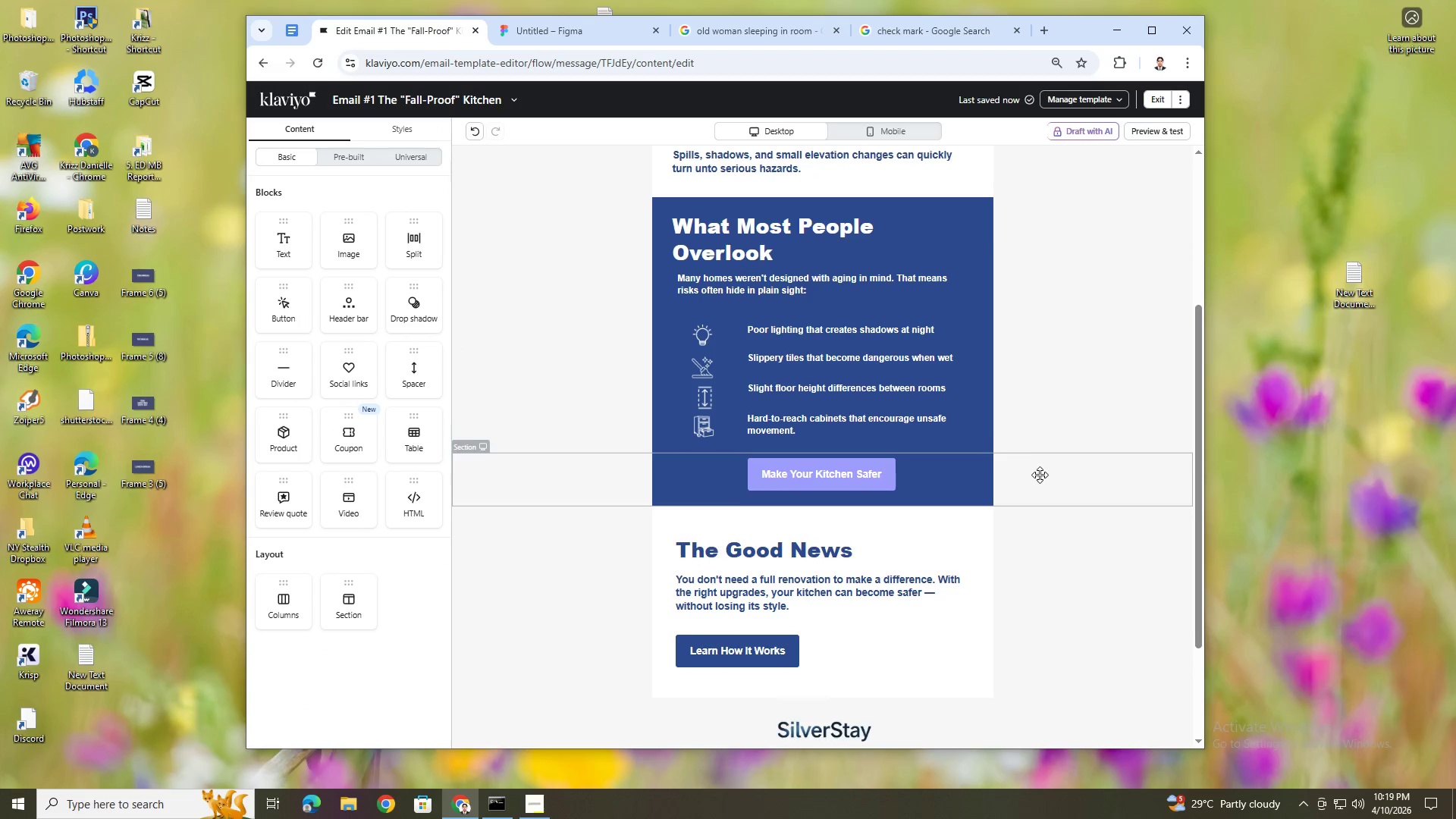 
scroll: coordinate [1040, 475], scroll_direction: down, amount: 2.0
 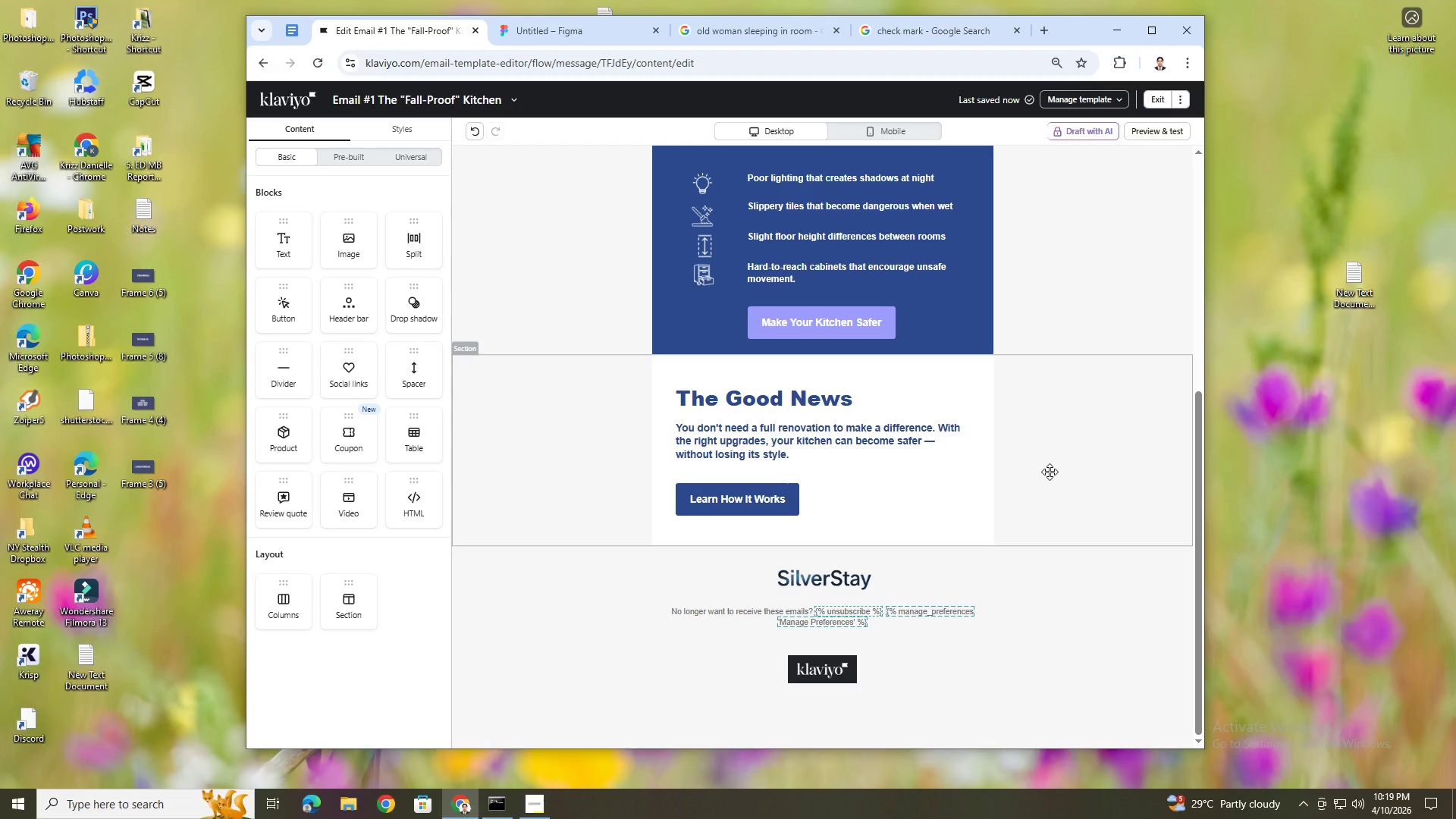 
wait(9.24)
 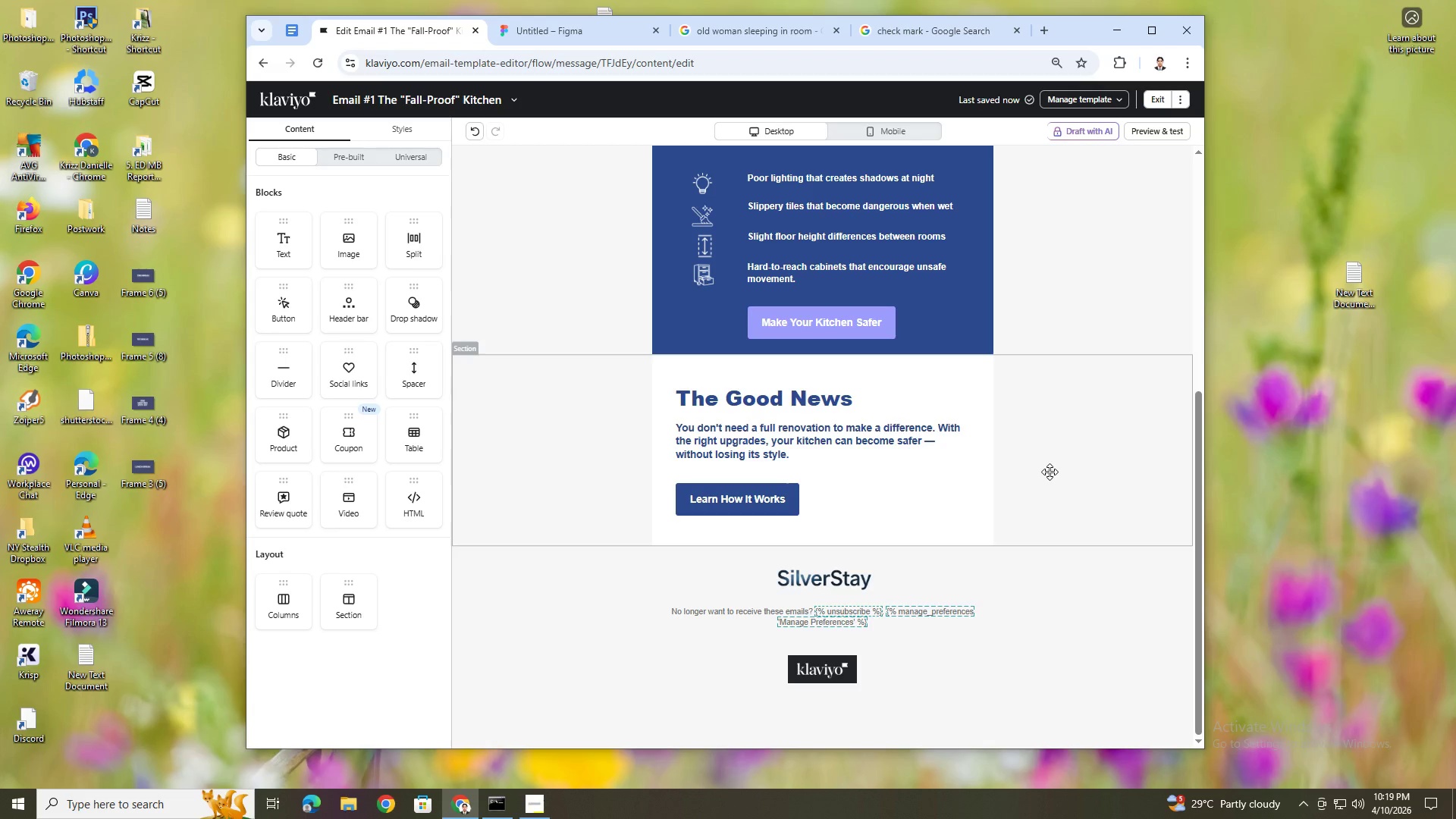 
left_click([796, 611])
 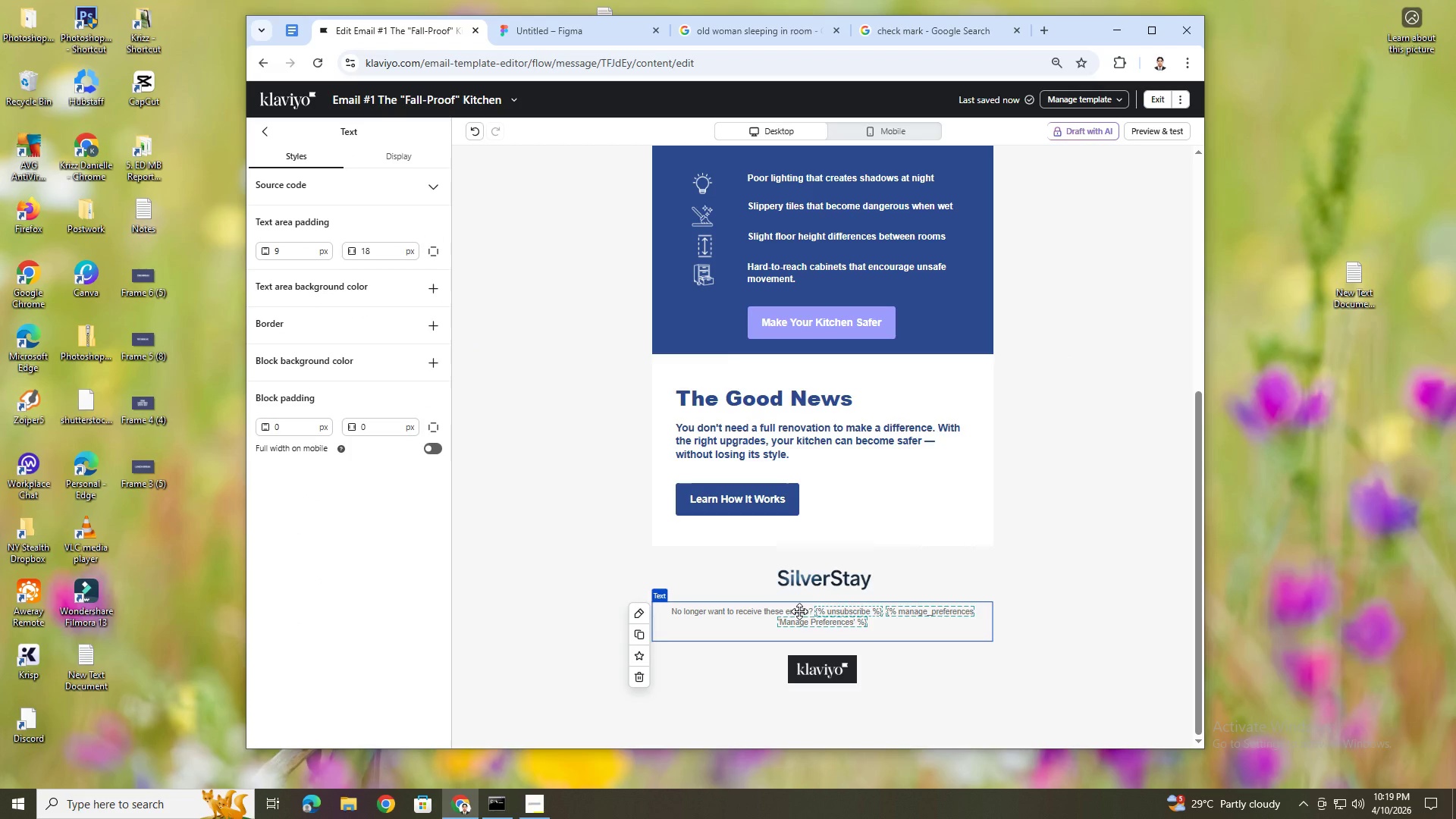 
wait(8.77)
 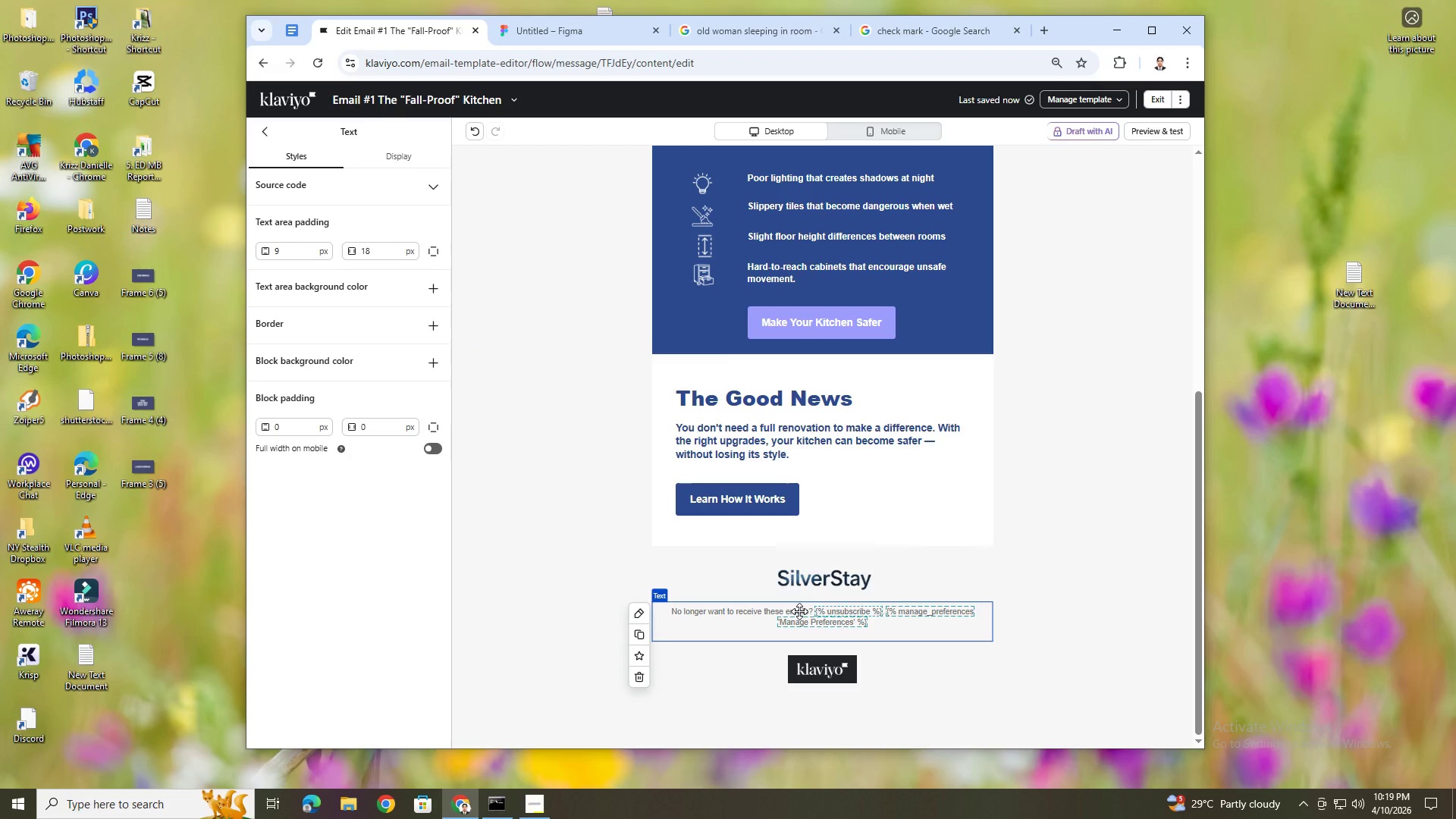 
left_click([799, 611])
 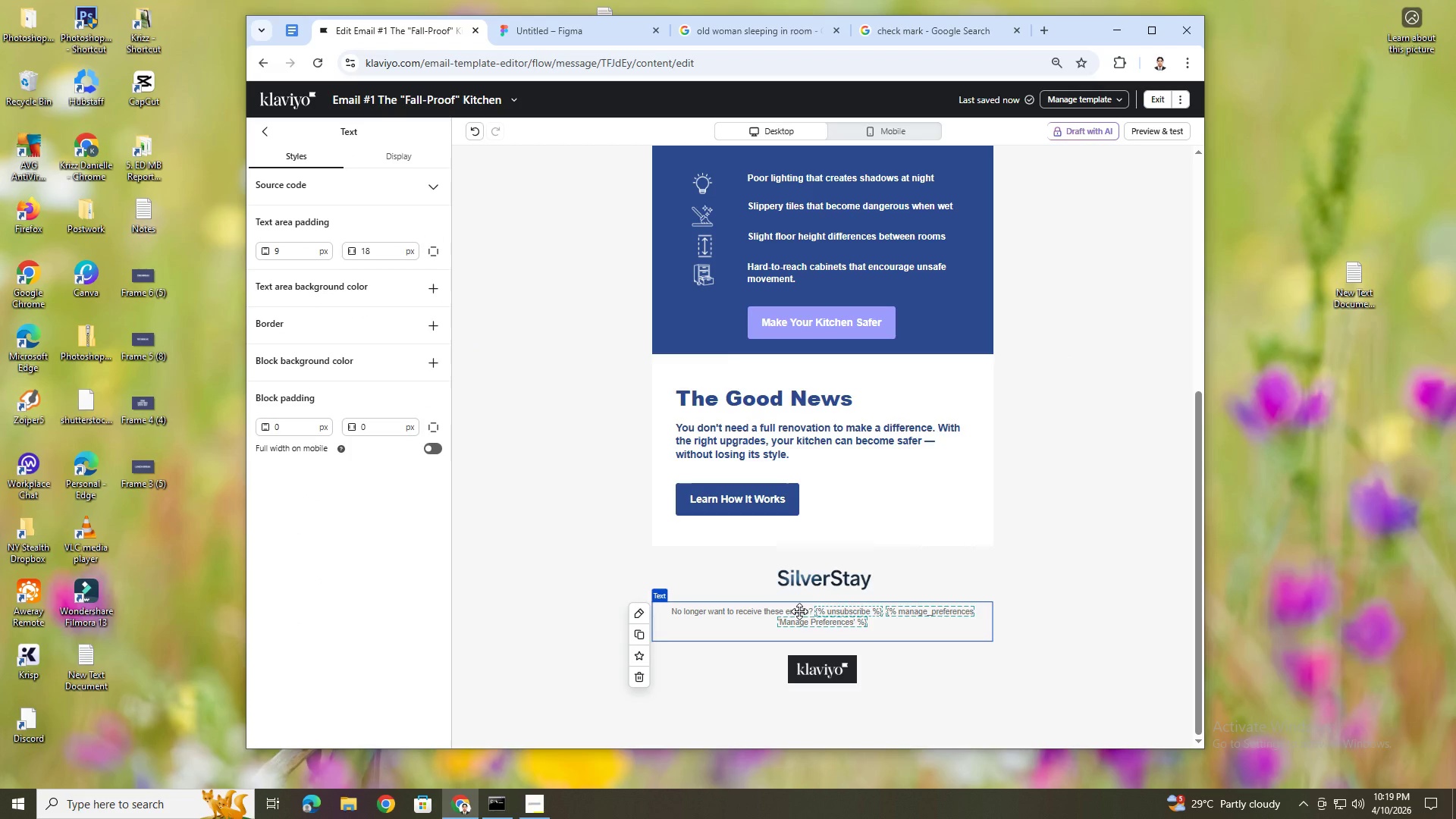 
double_click([799, 611])
 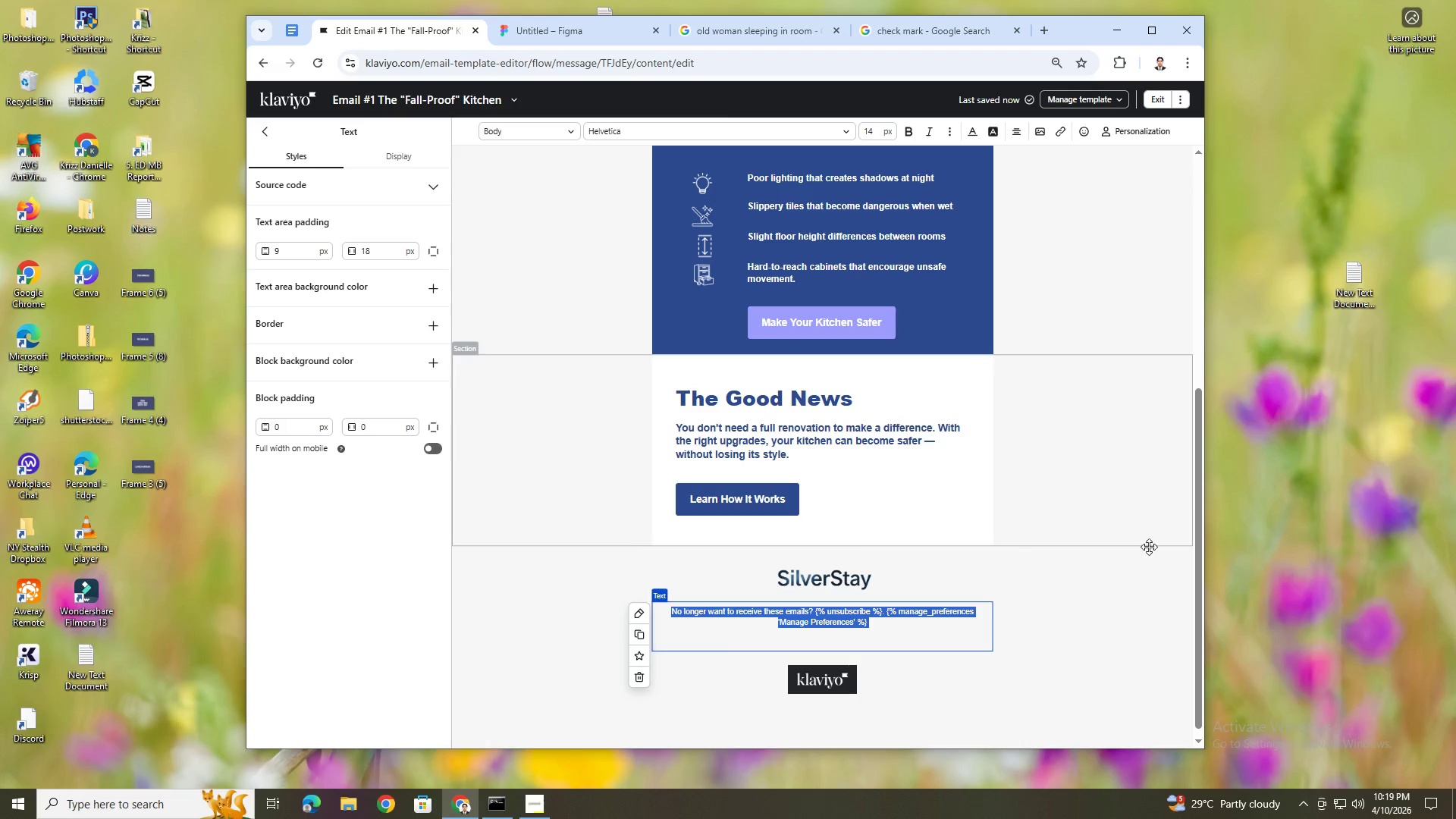 
left_click([1125, 598])
 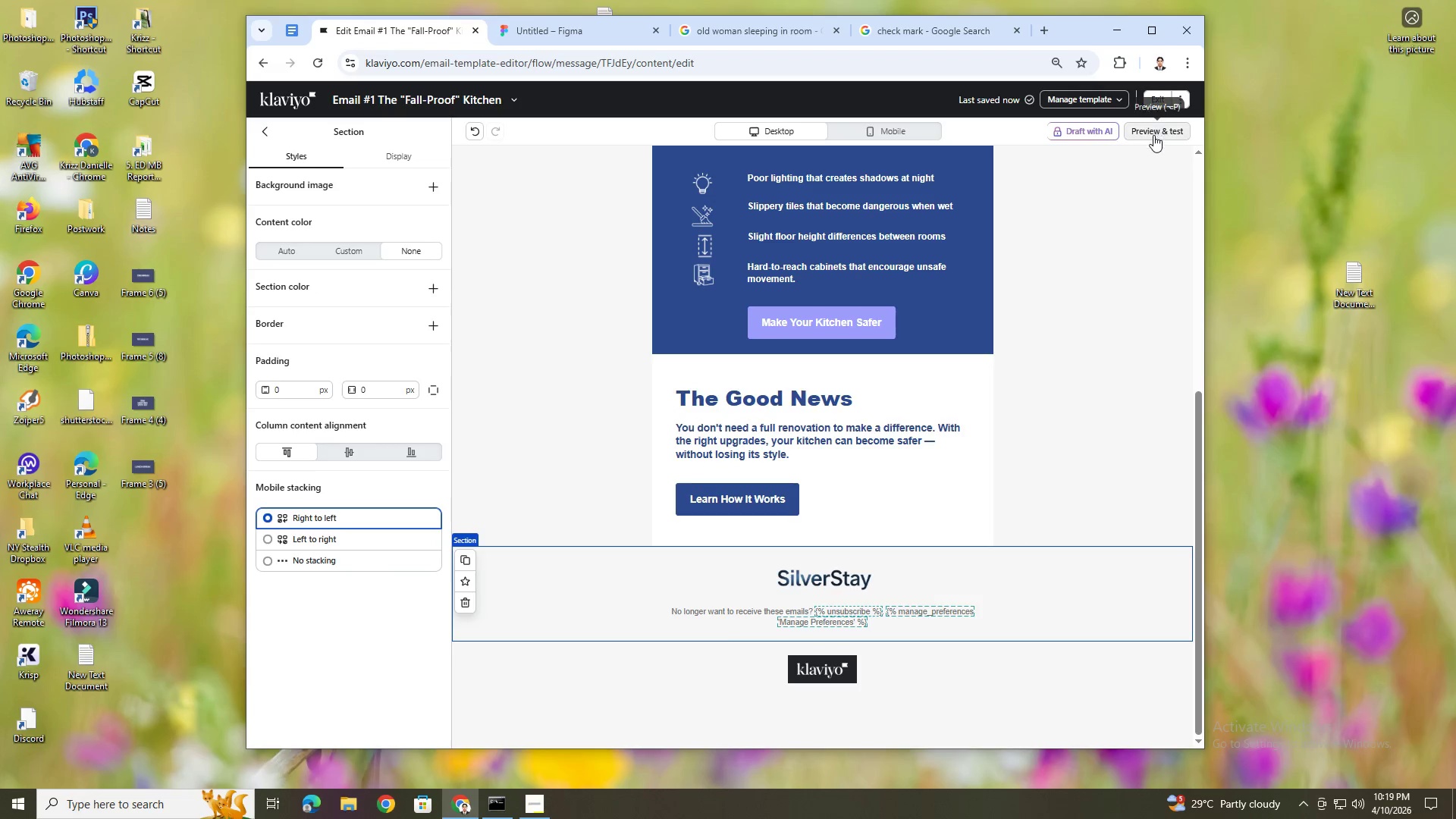 
left_click([1153, 135])
 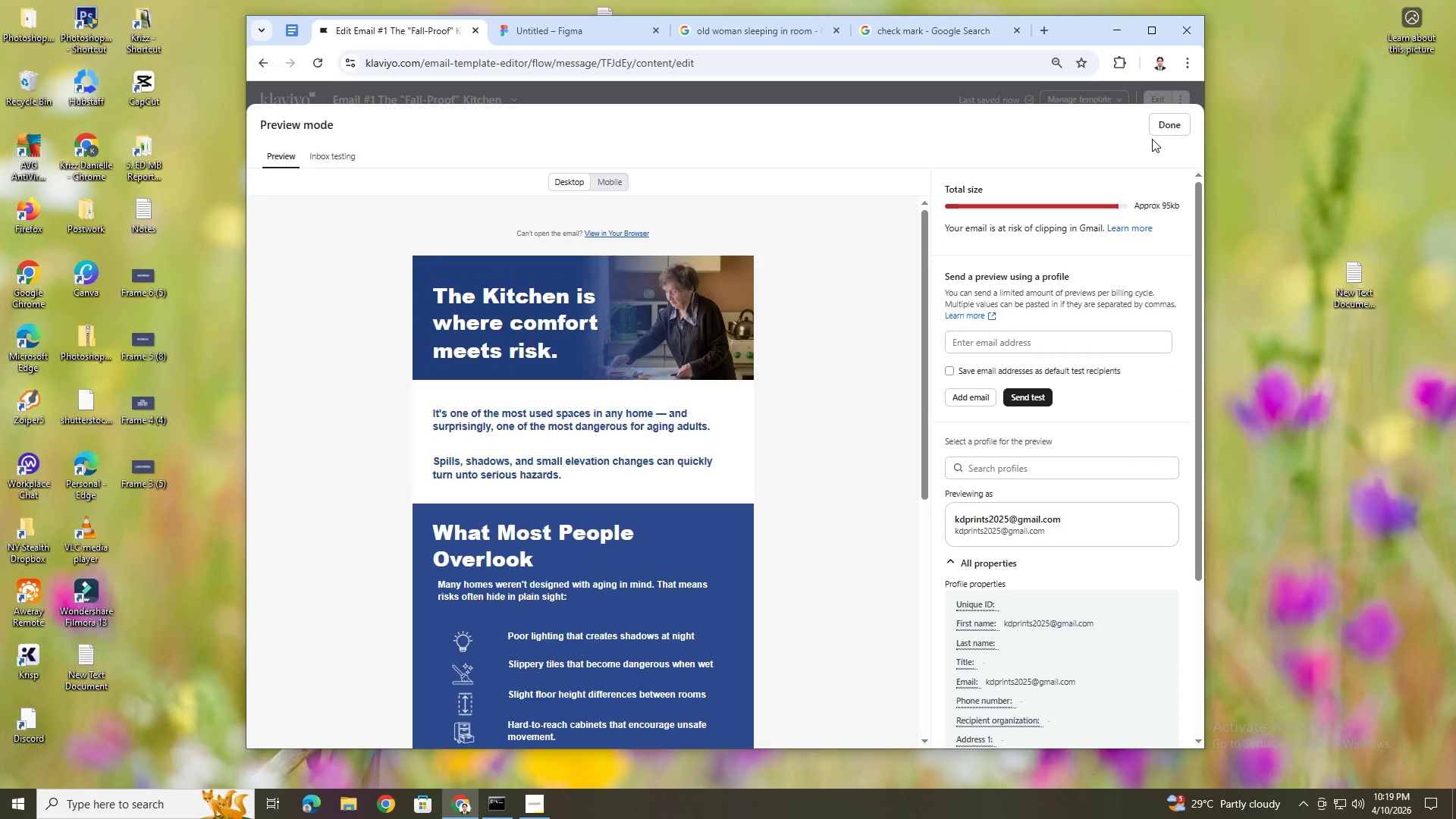 
wait(7.92)
 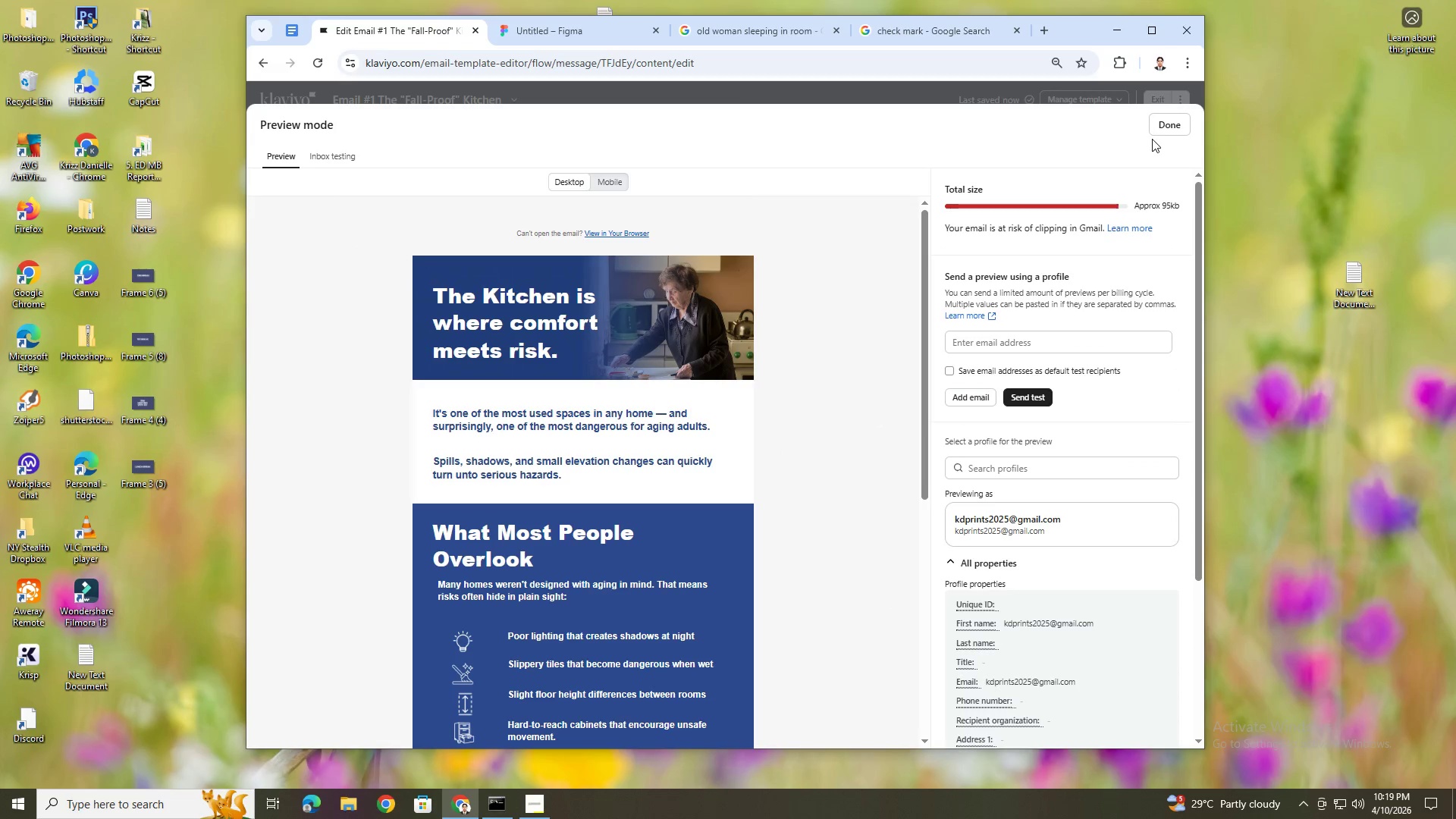 
left_click([1160, 125])
 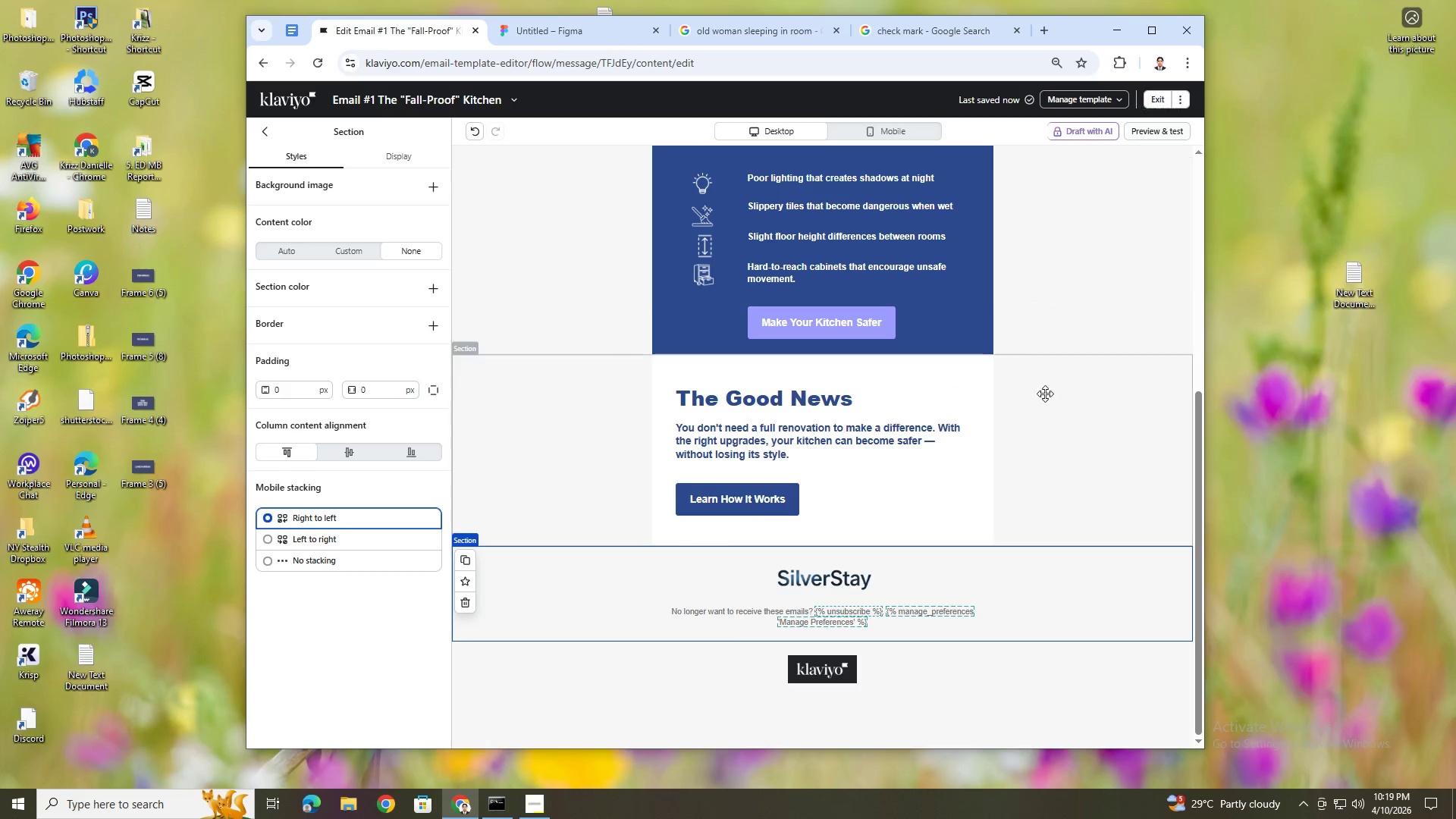 
scroll: coordinate [1061, 481], scroll_direction: up, amount: 3.0
 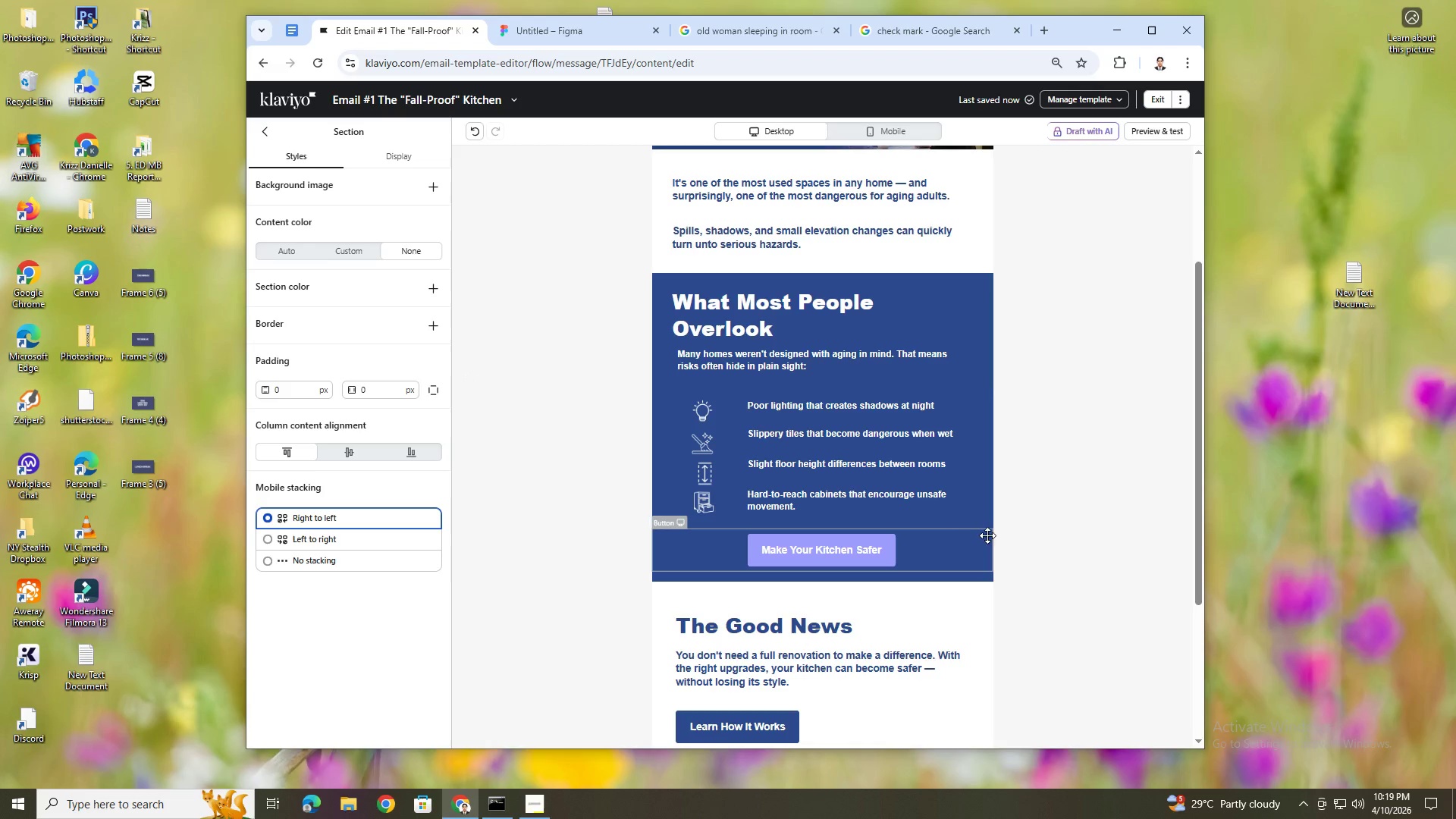 
left_click([960, 550])
 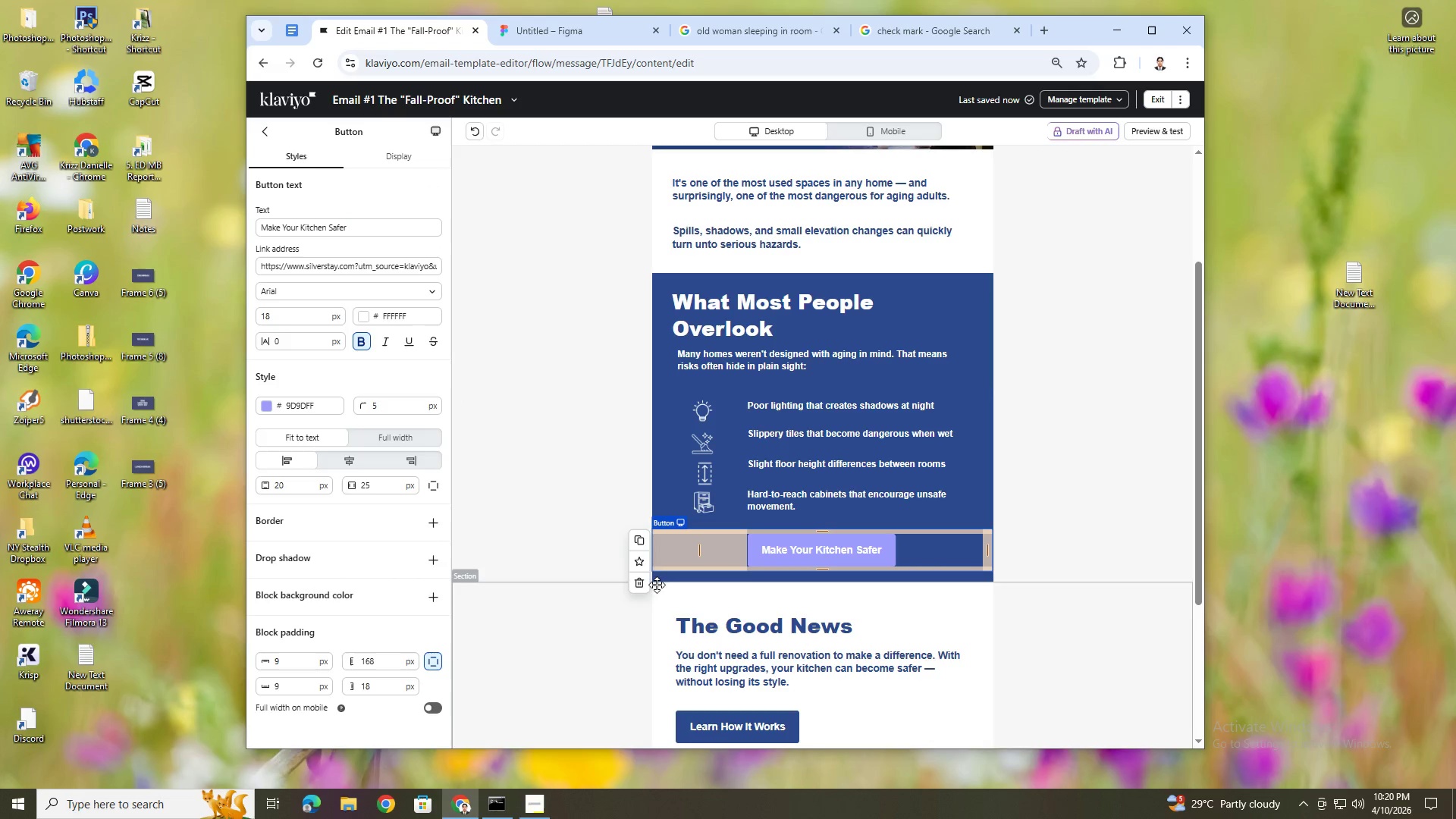 
left_click([641, 586])
 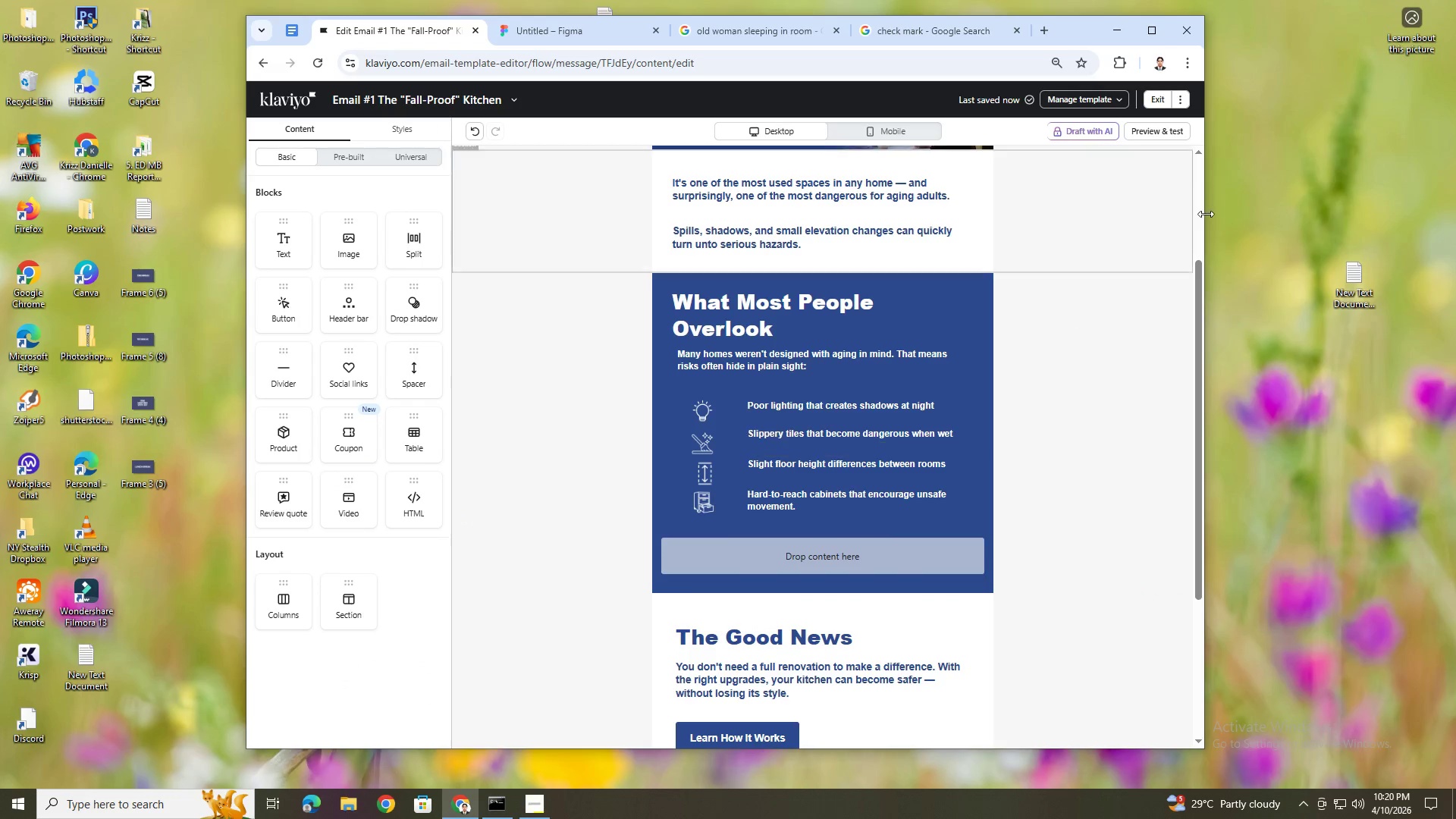 
left_click([1163, 137])
 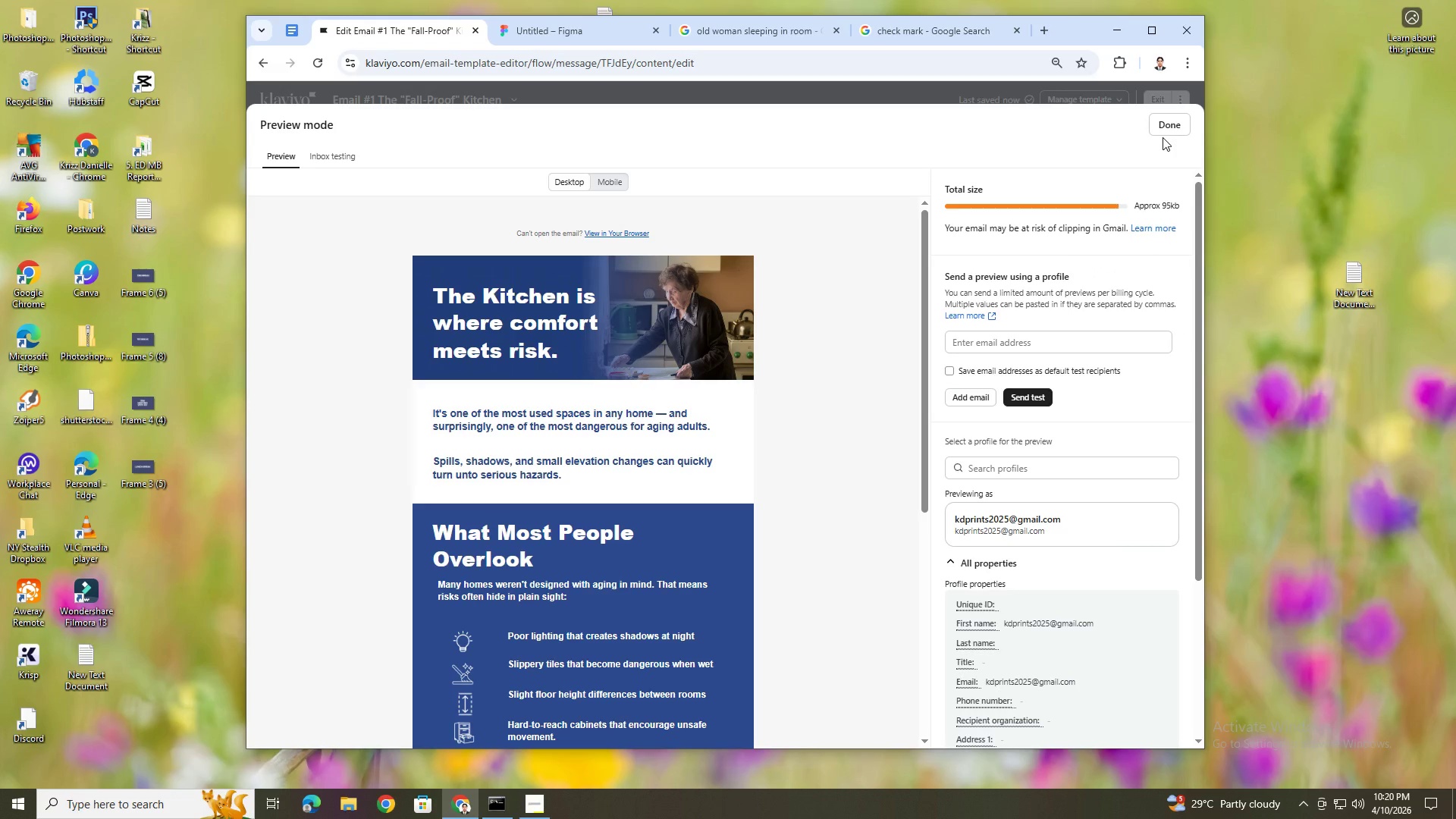 
wait(11.23)
 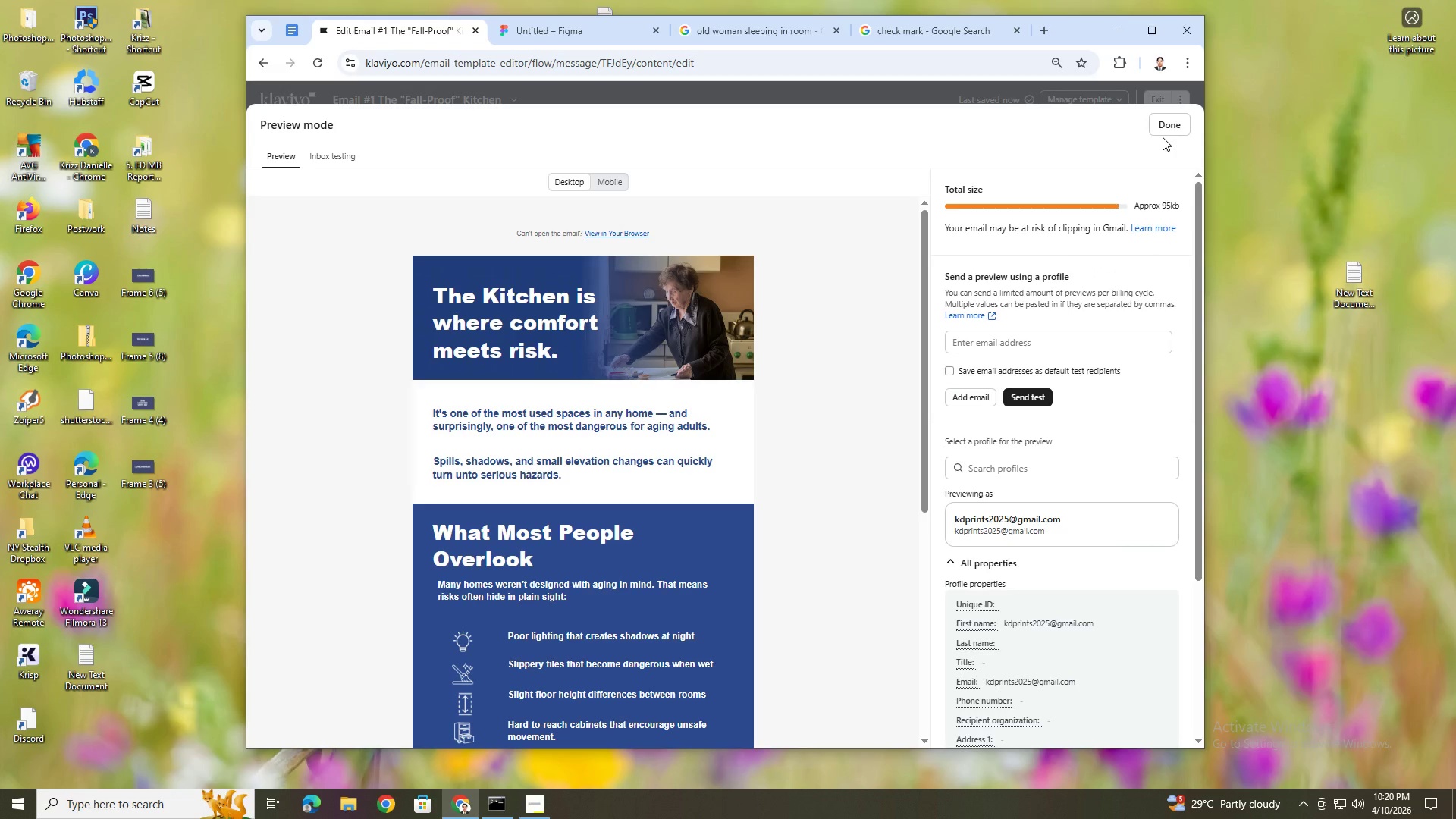 
left_click([1175, 126])
 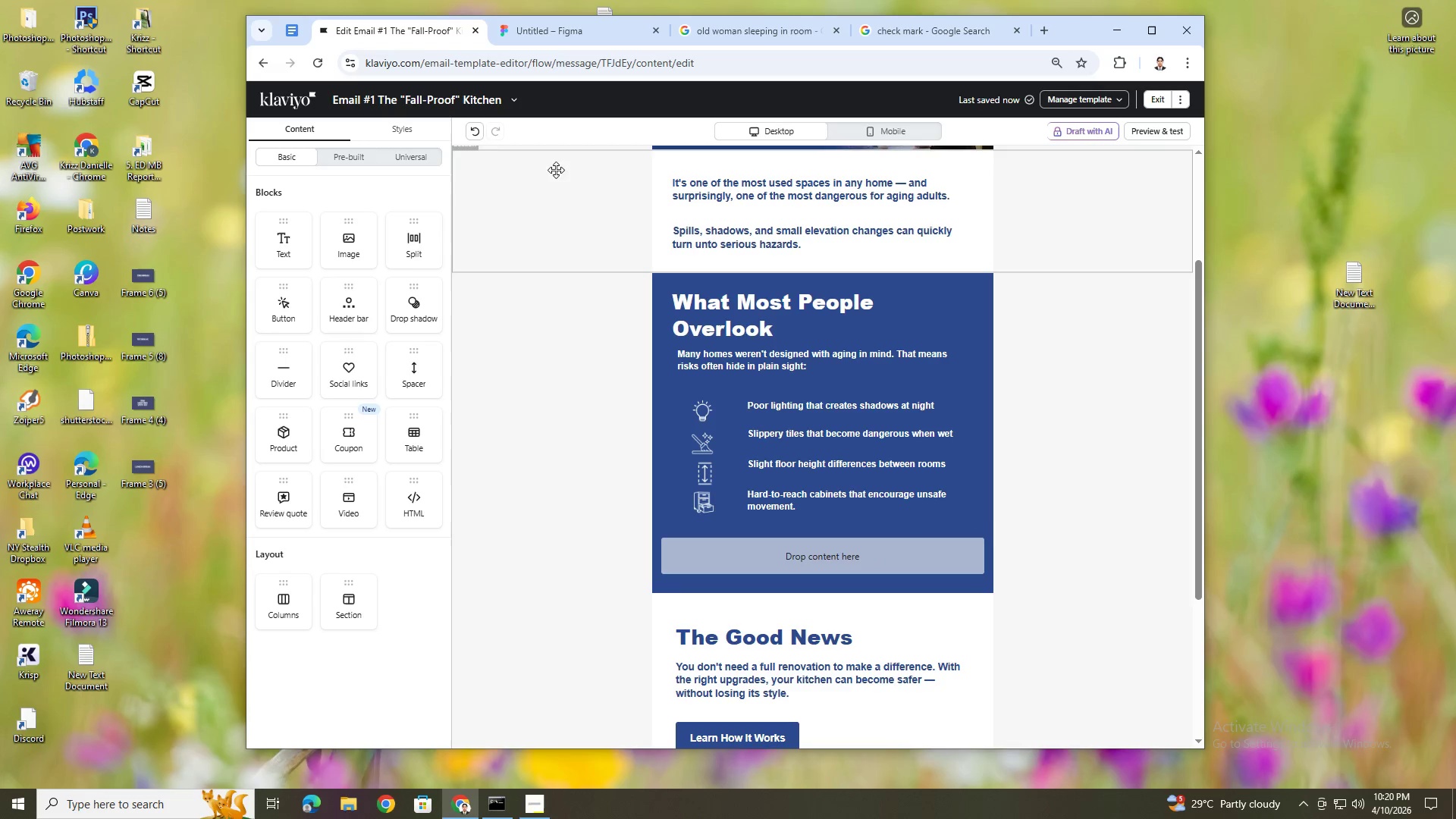 
left_click([471, 131])
 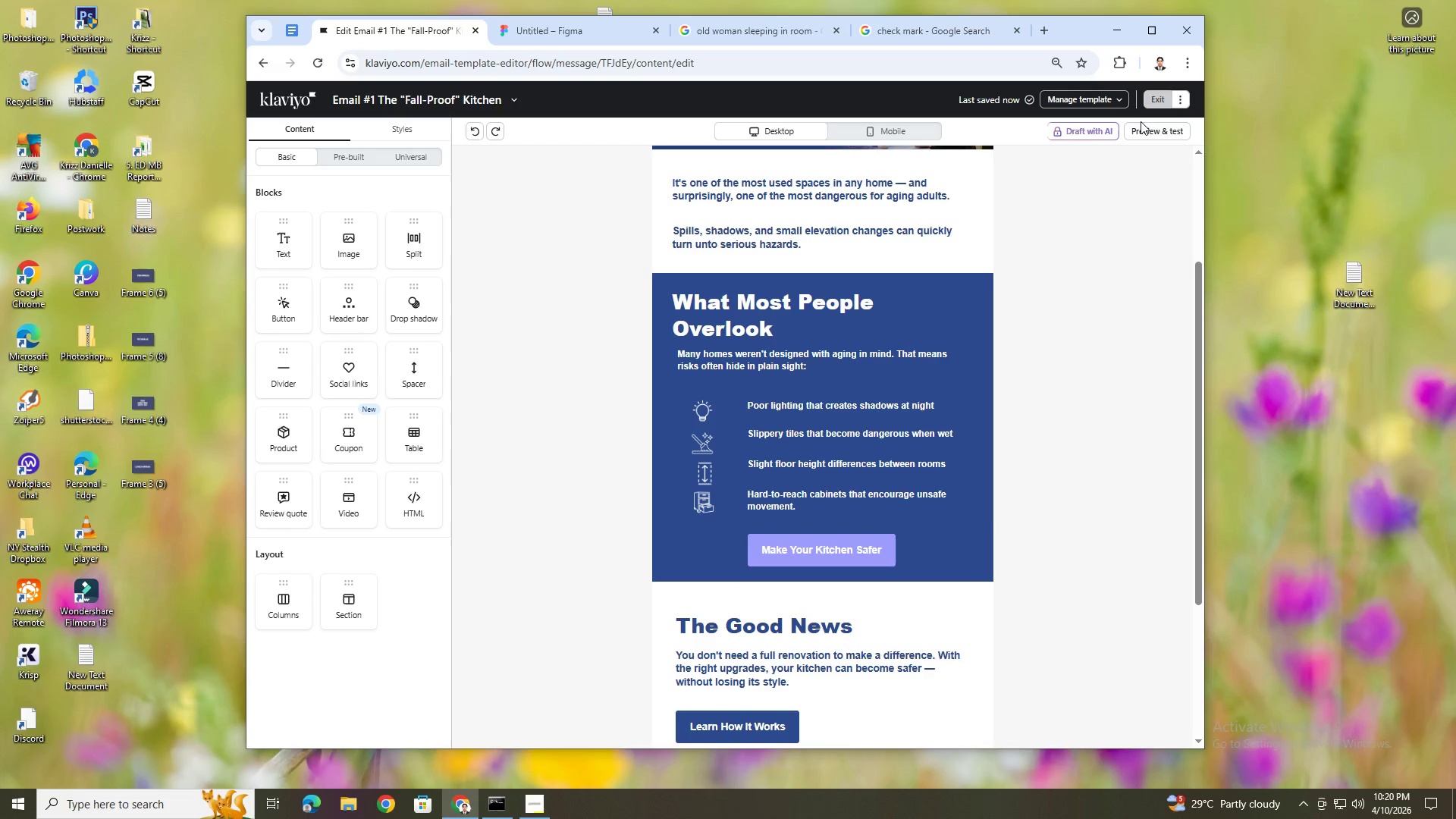 
left_click([1149, 129])
 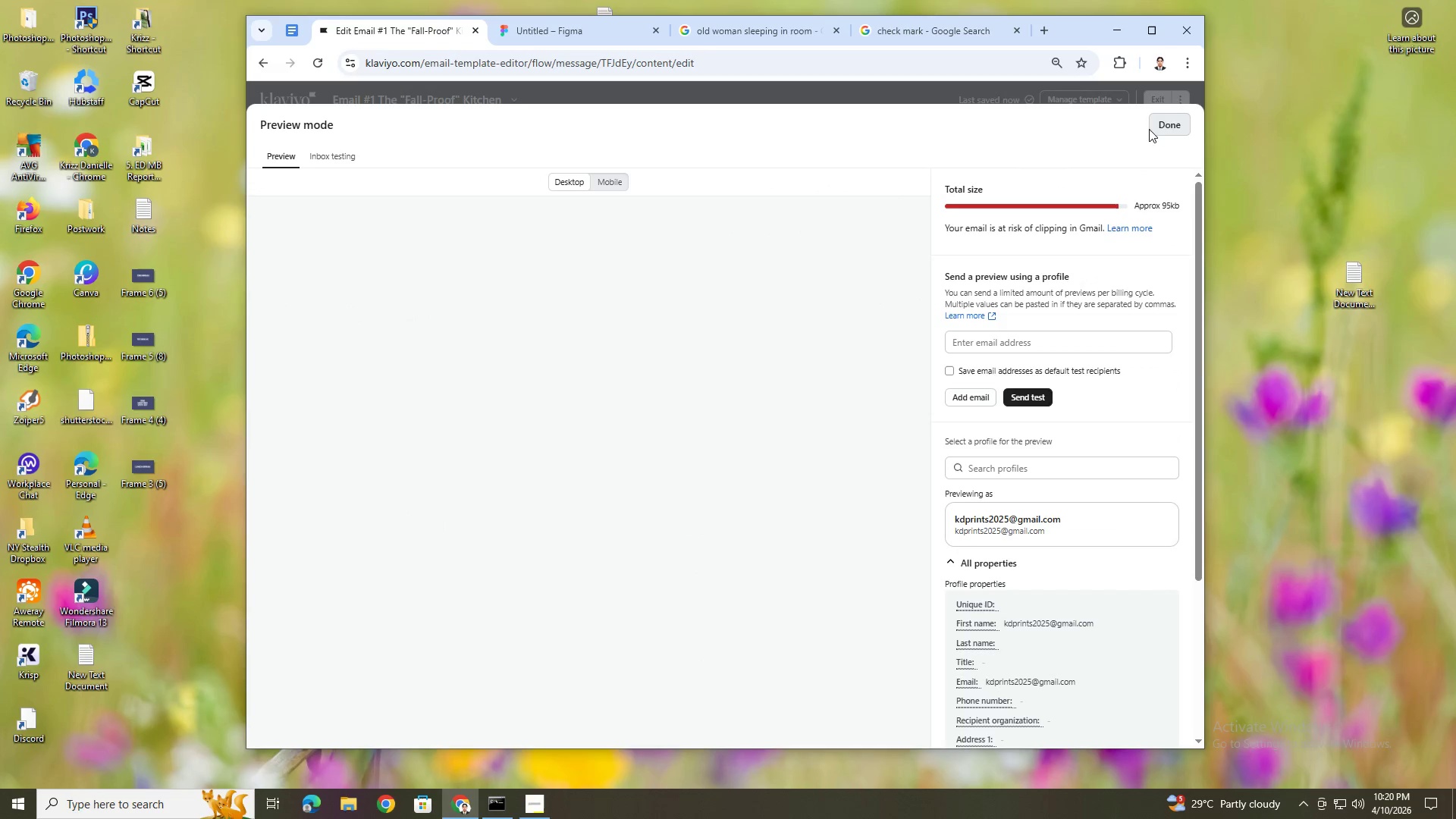 
left_click([1162, 129])
 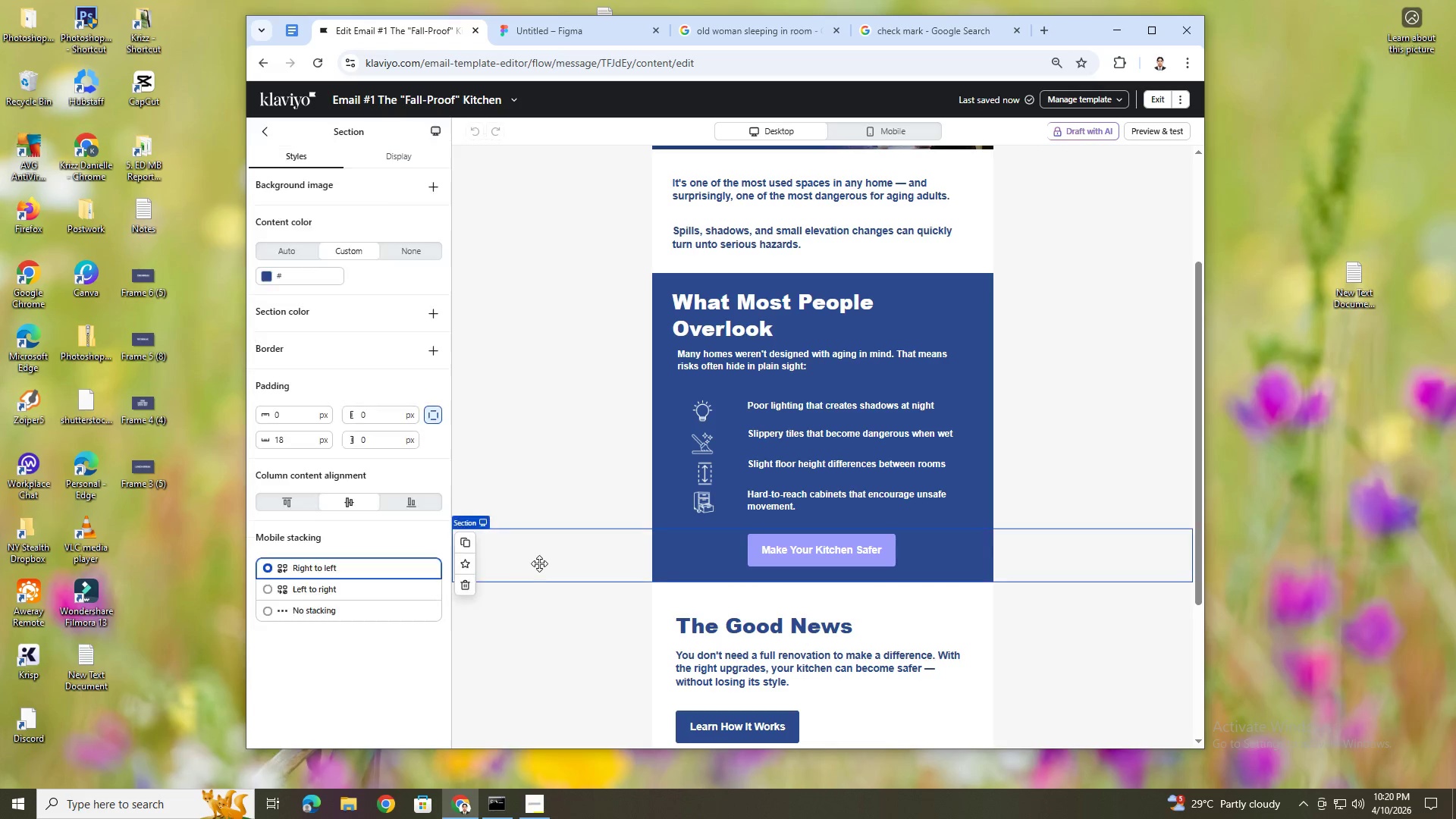 
left_click([466, 584])
 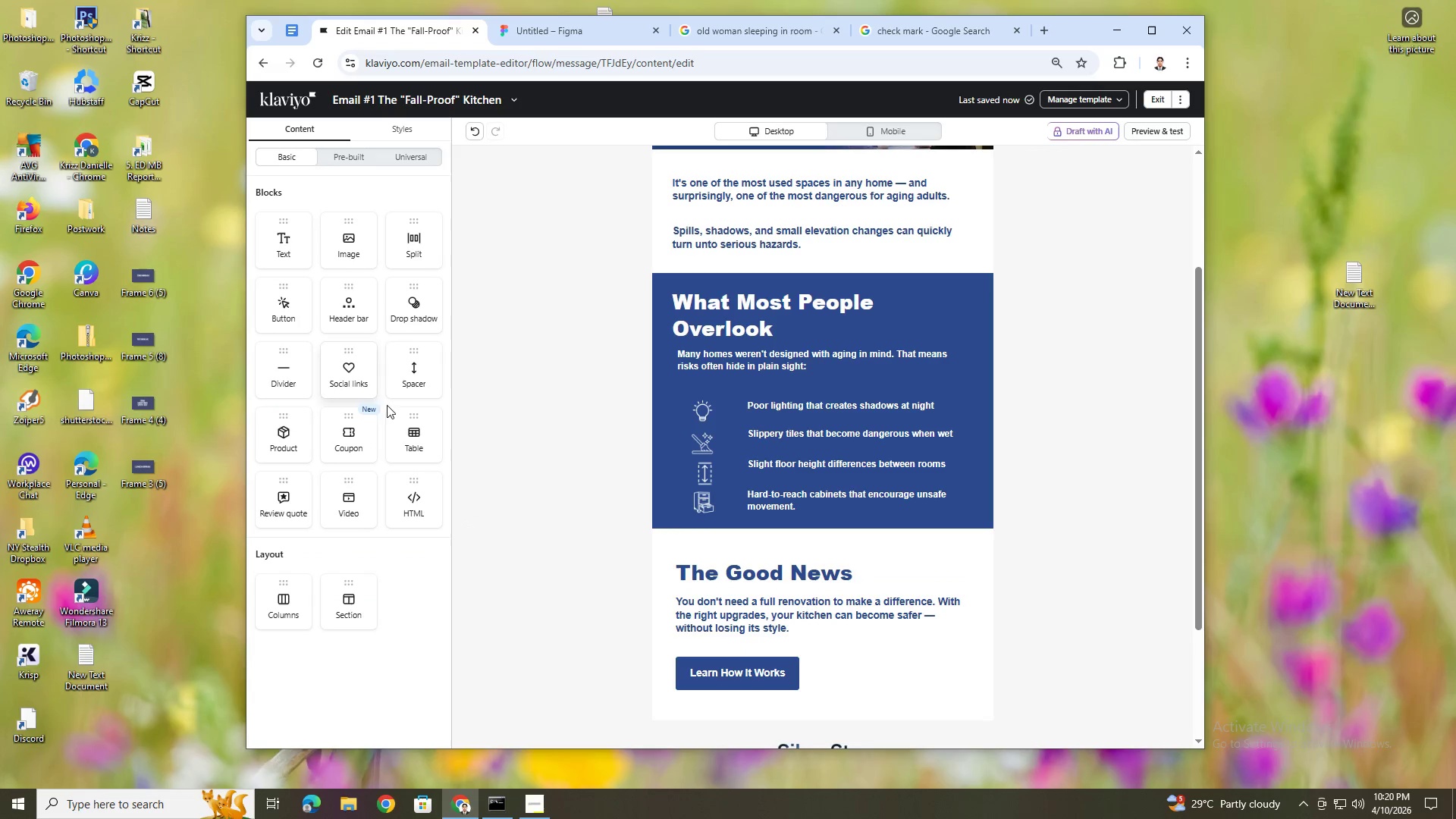 
left_click([810, 521])
 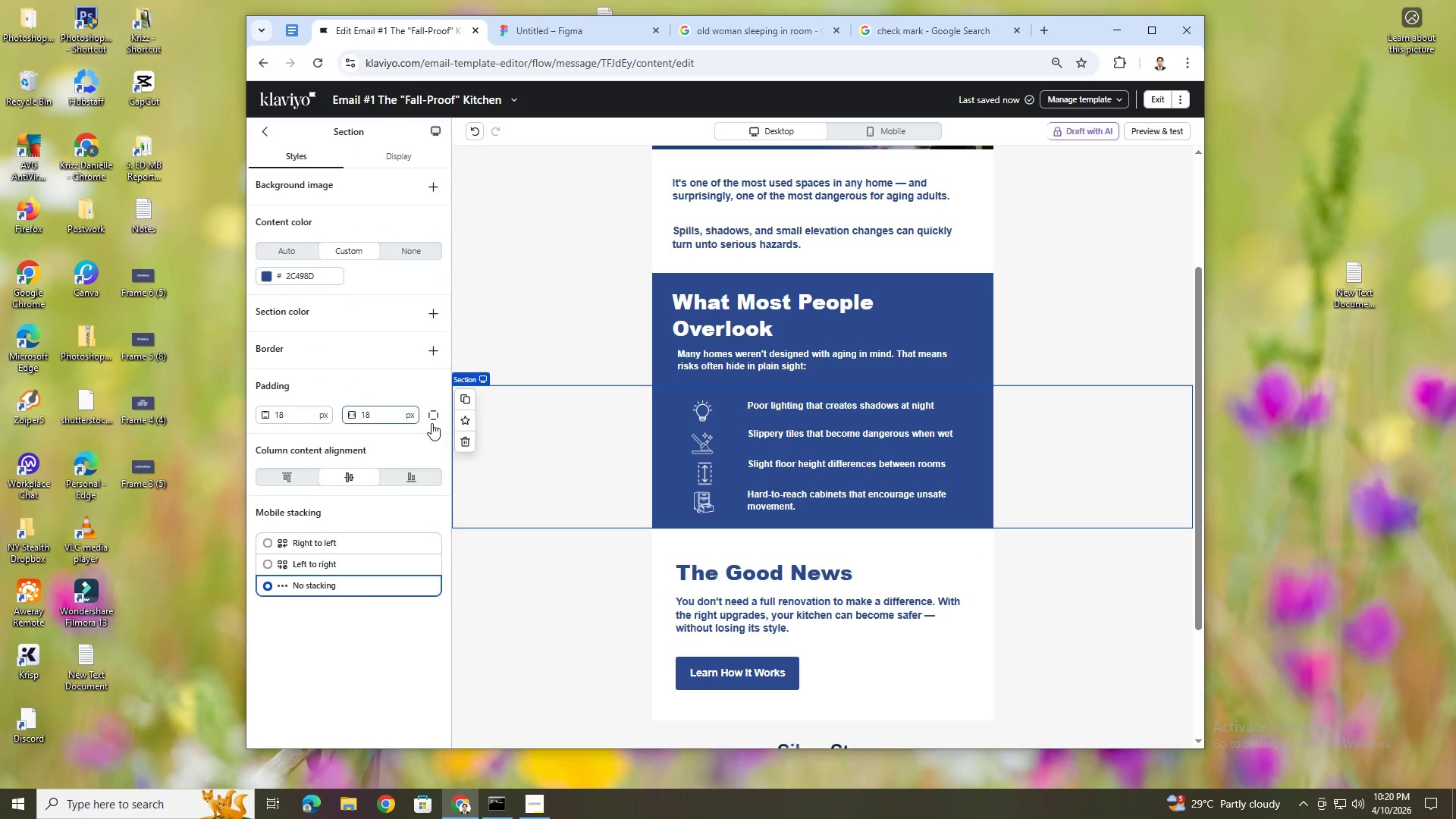 
left_click([437, 422])
 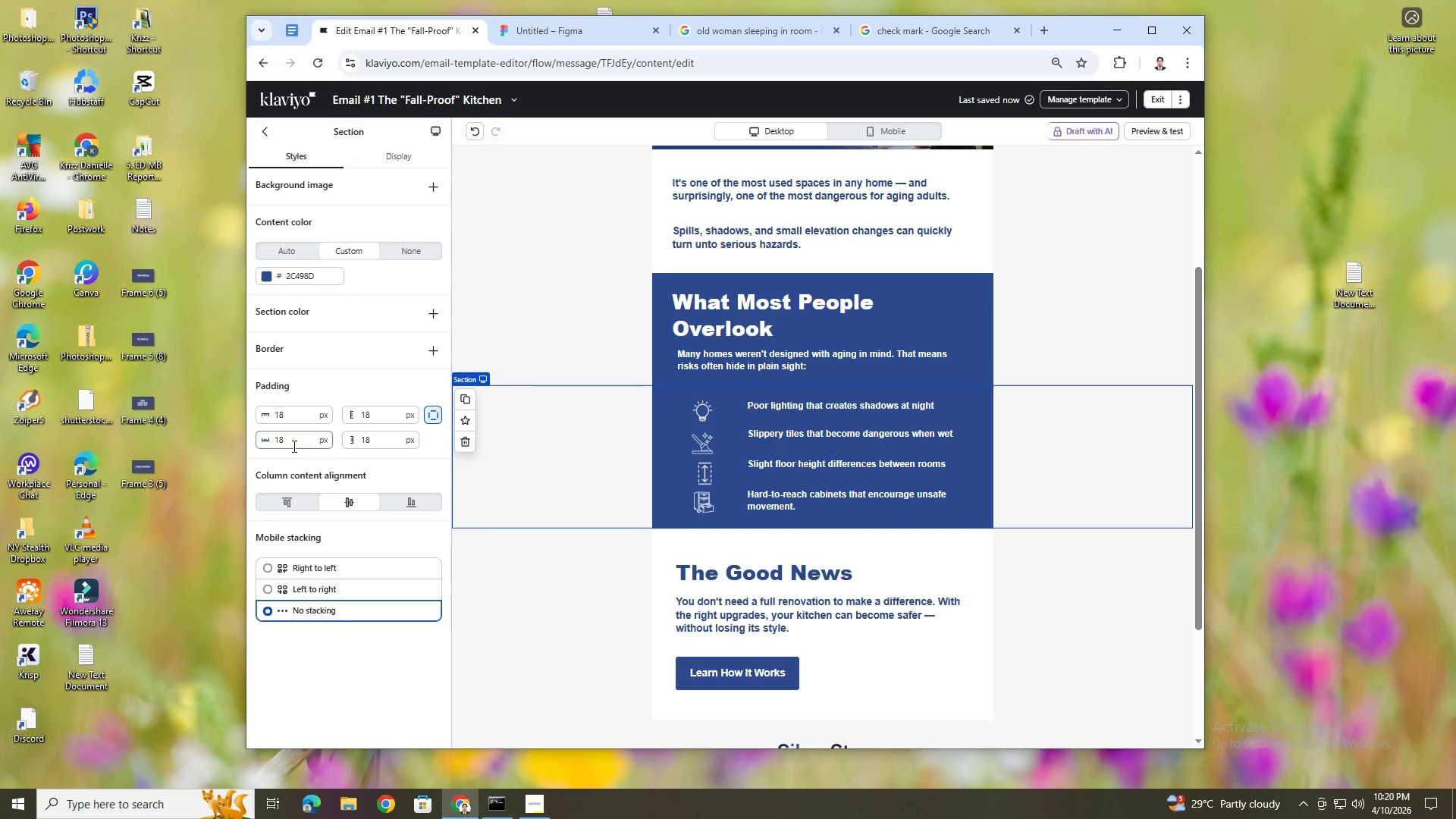 
double_click([295, 444])
 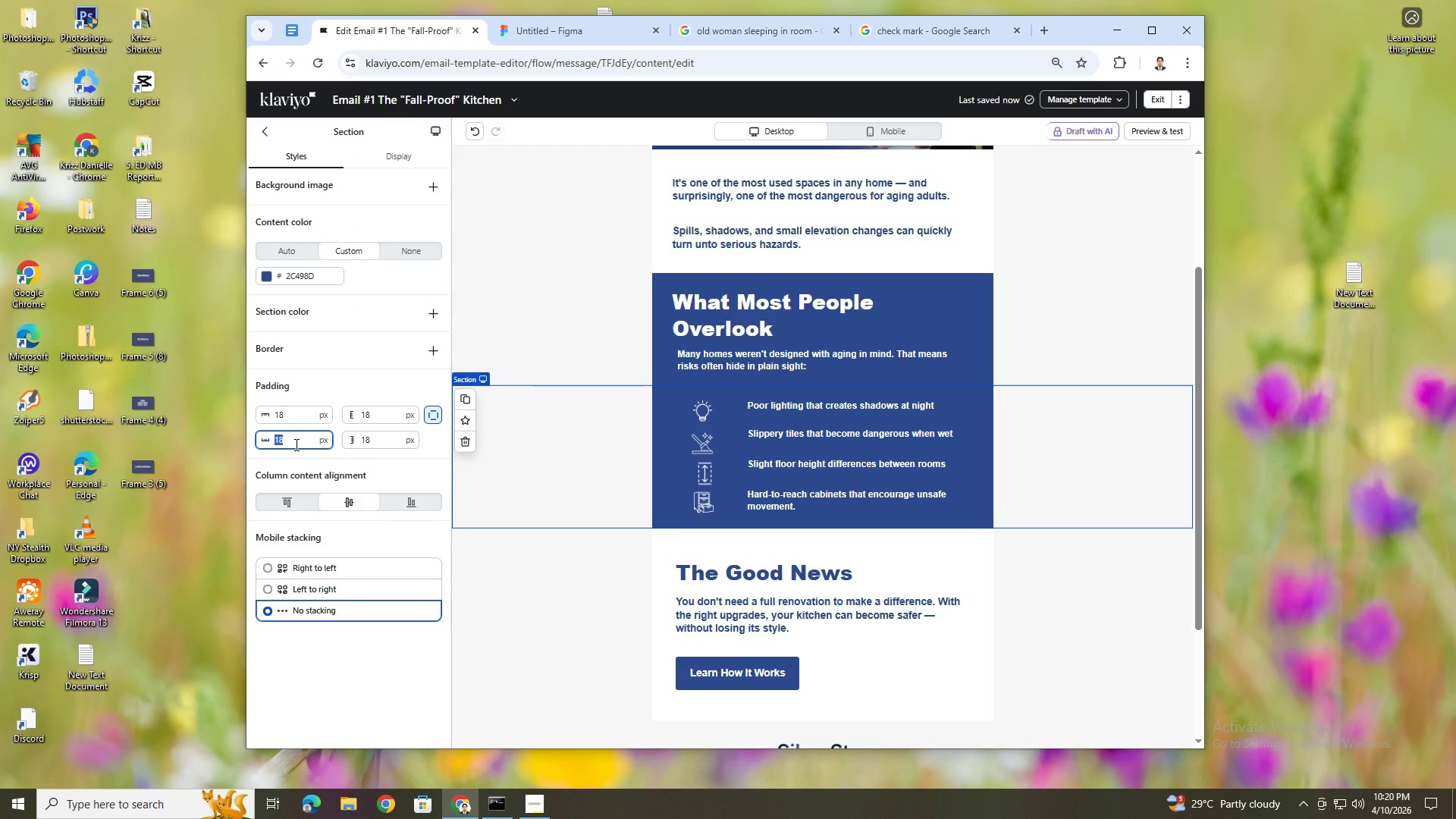 
key(Numpad2)
 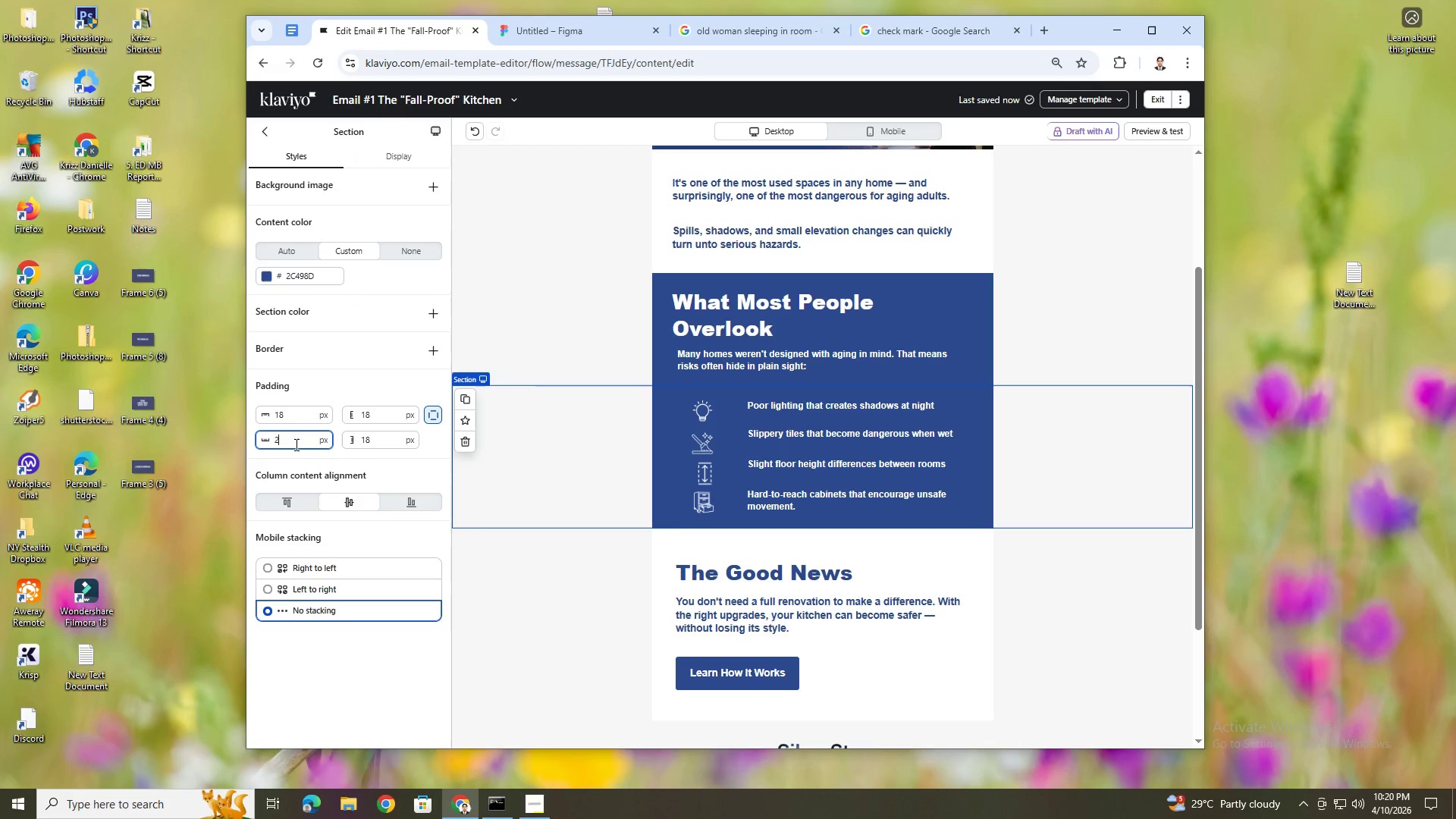 
key(Numpad4)
 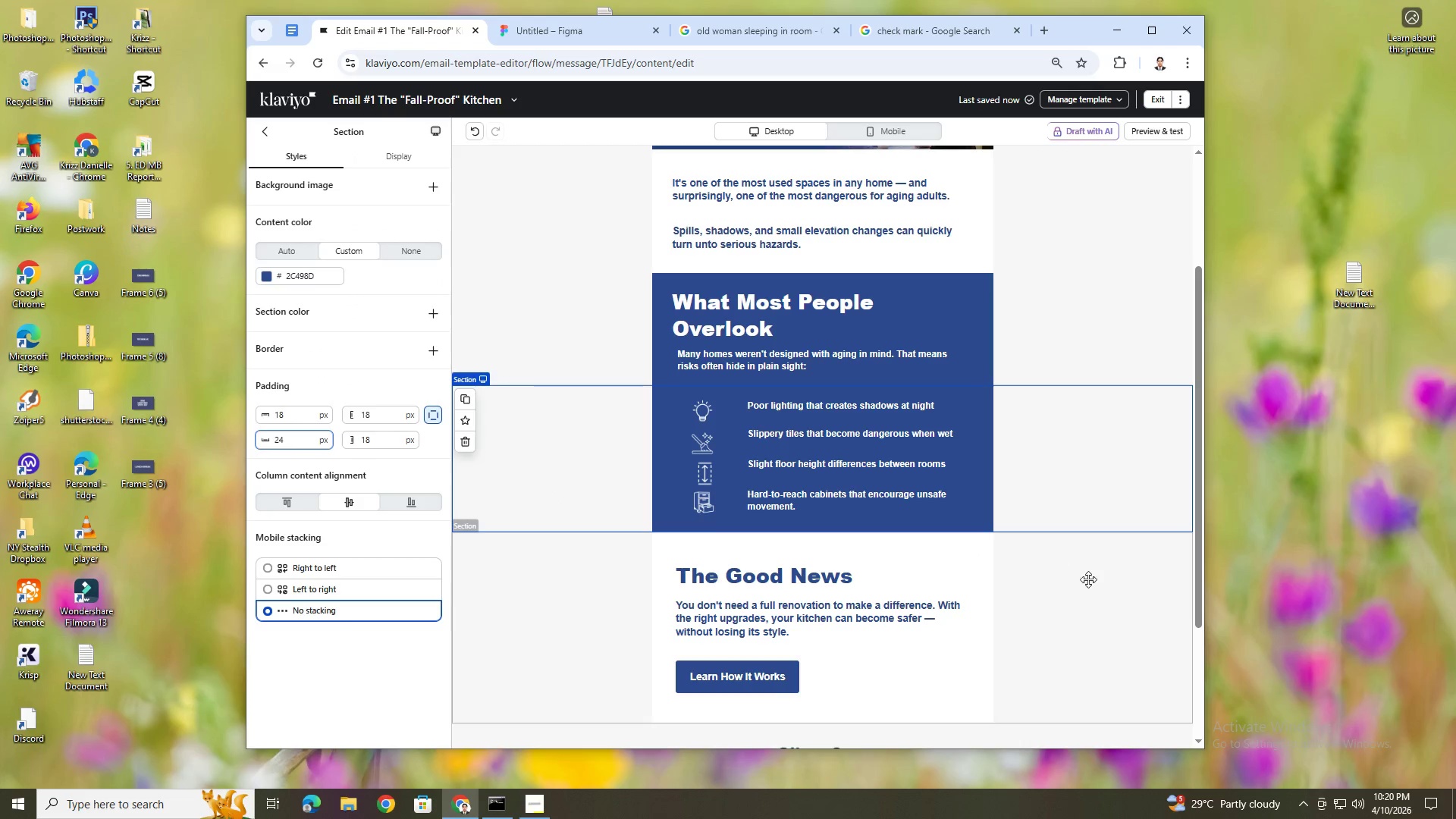 
left_click([1097, 618])
 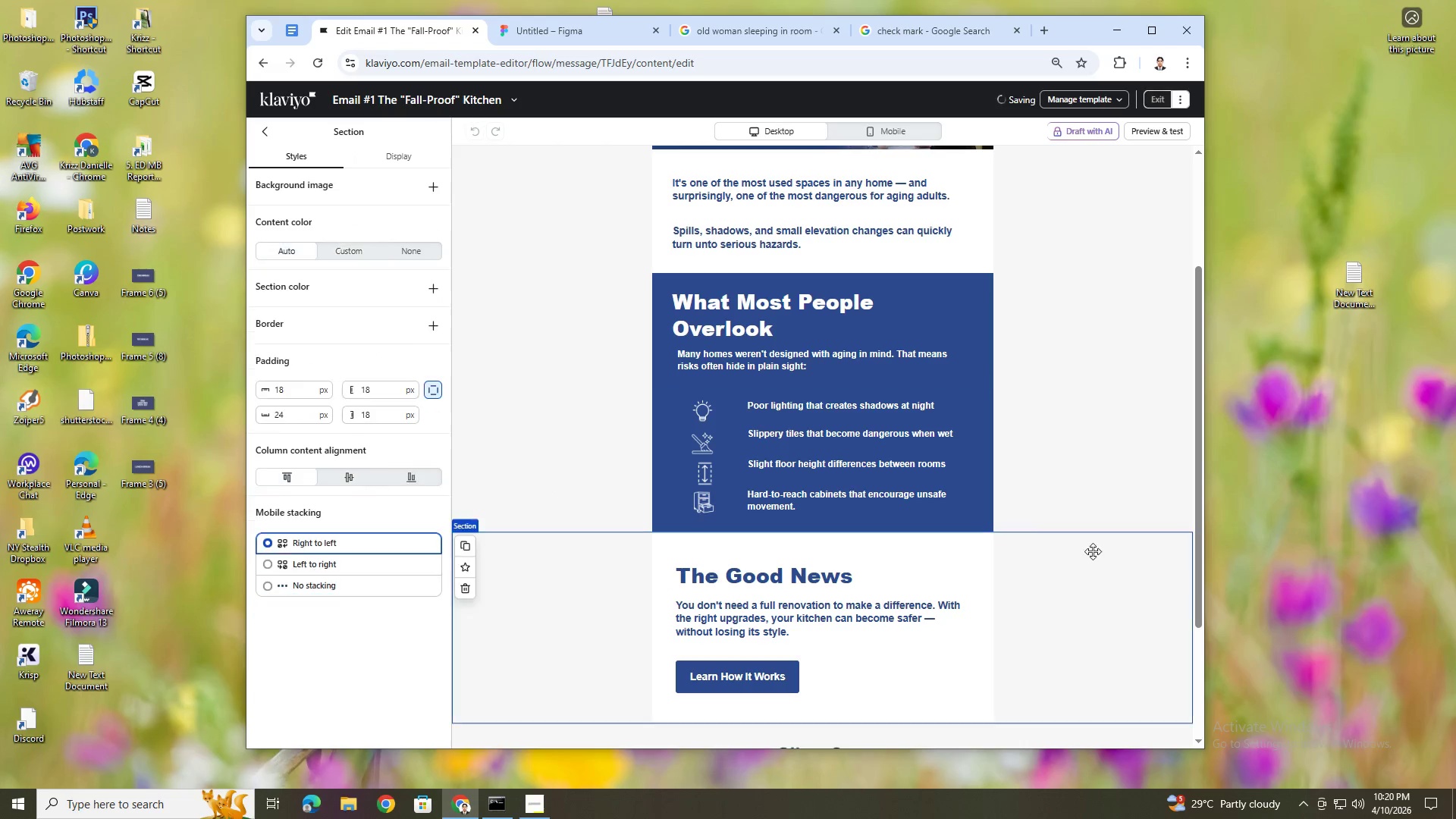 
scroll: coordinate [1091, 543], scroll_direction: up, amount: 3.0
 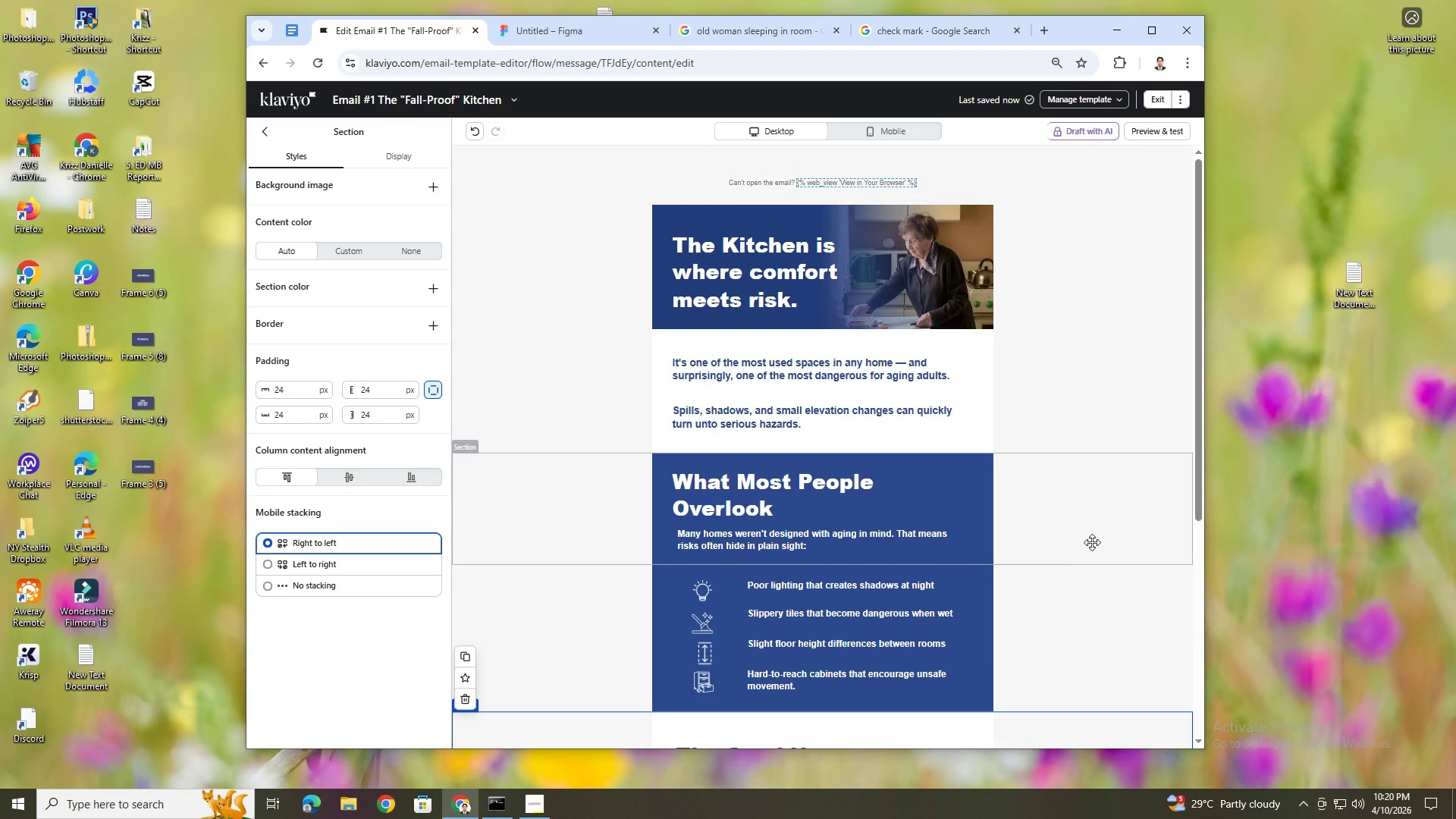 
scroll: coordinate [1096, 541], scroll_direction: down, amount: 3.0
 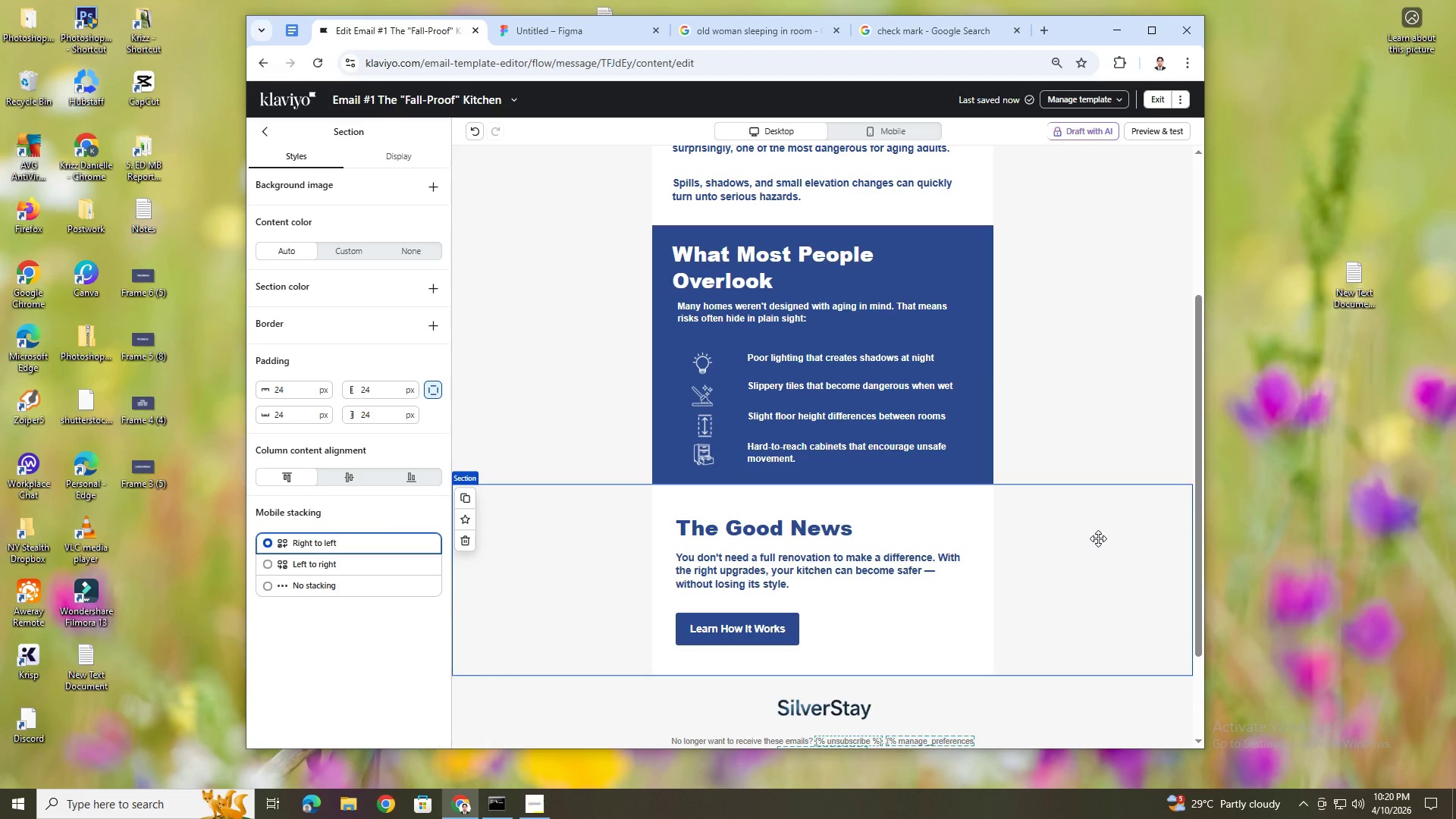 
hold_key(key=ControlLeft, duration=1.36)
scroll: coordinate [1097, 526], scroll_direction: down, amount: 4.0
 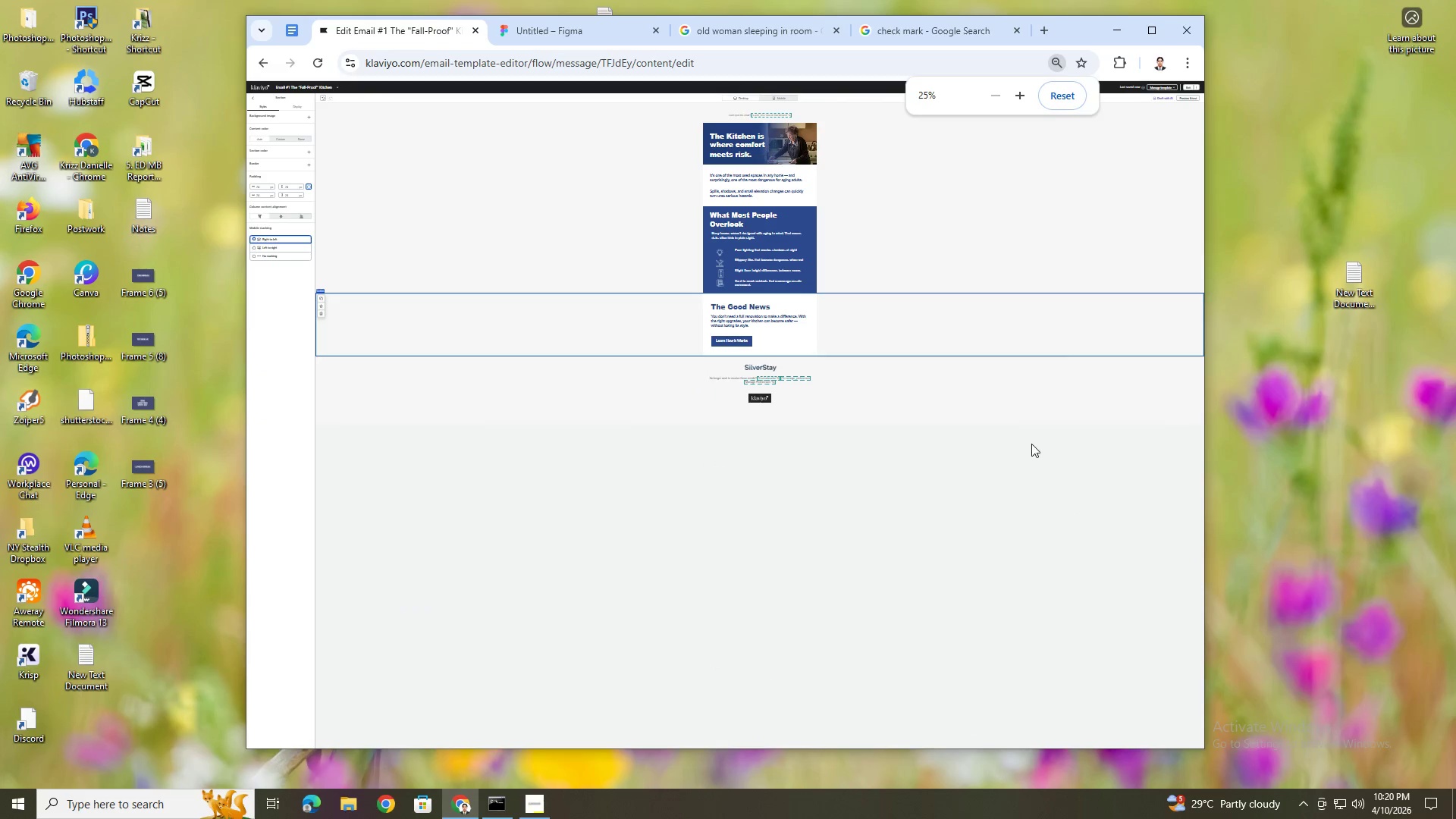 
scroll: coordinate [1031, 441], scroll_direction: up, amount: 2.0
 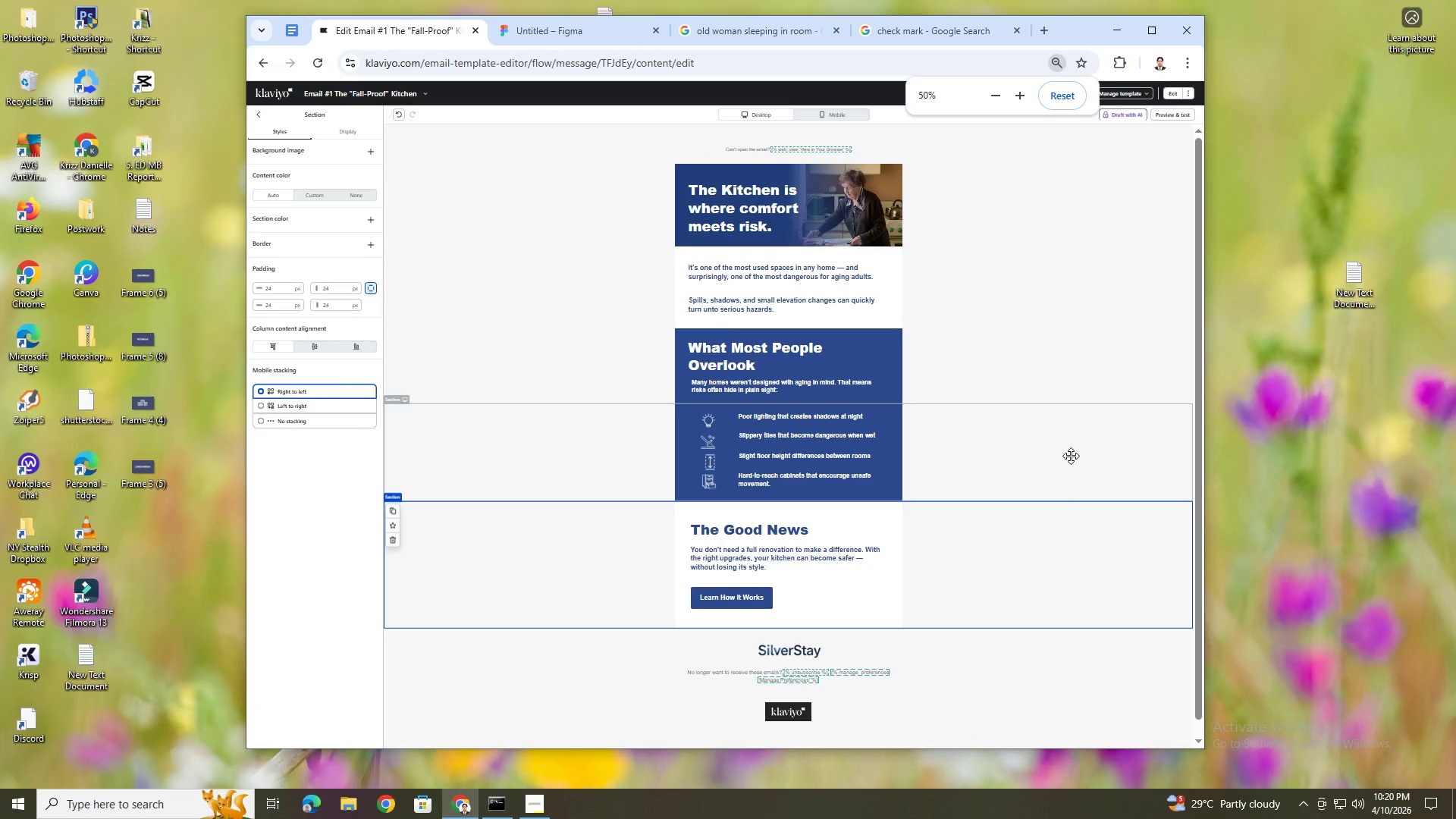 
key(Control+ControlLeft)
 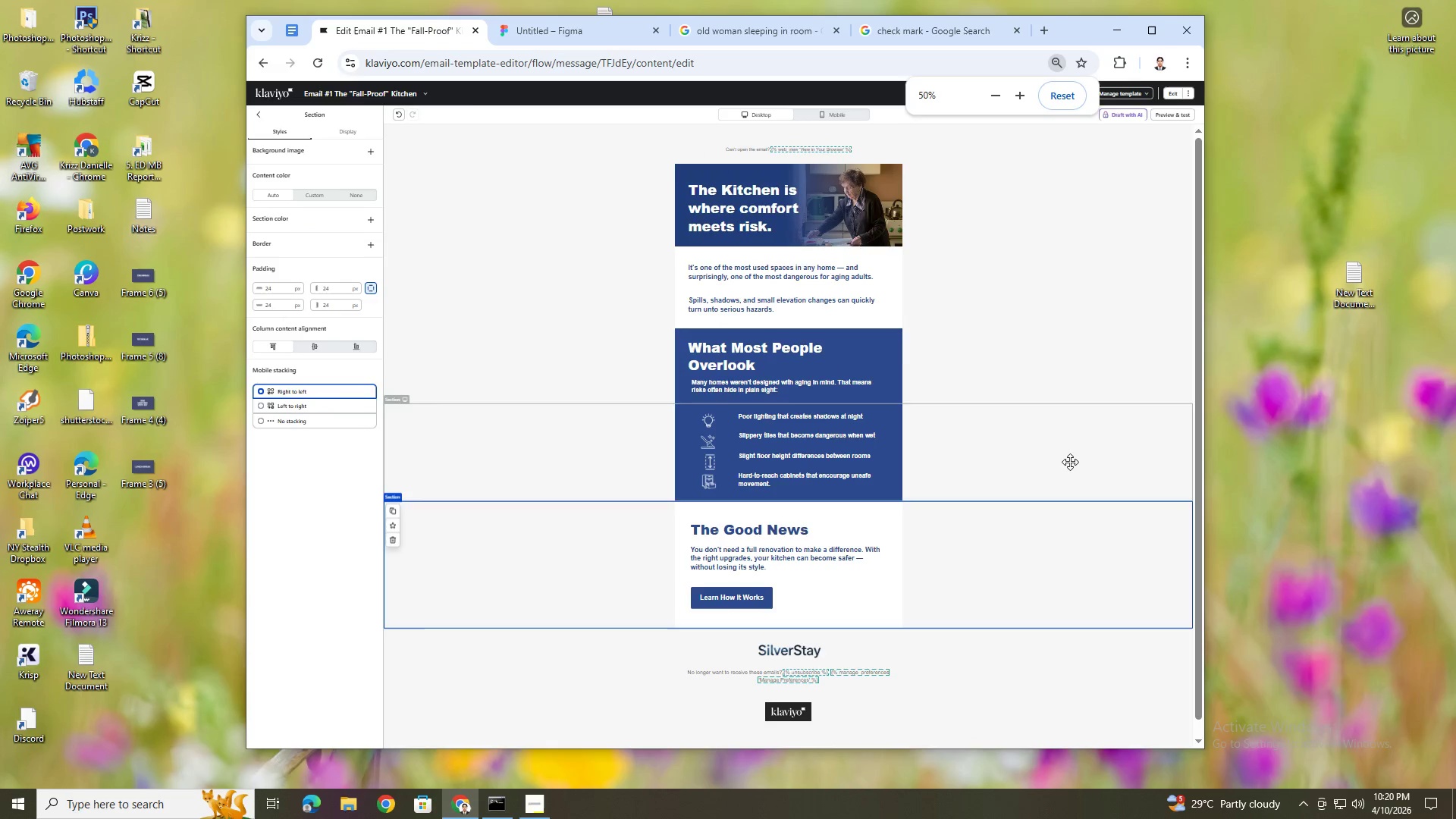 
scroll: coordinate [1070, 462], scroll_direction: up, amount: 1.0
 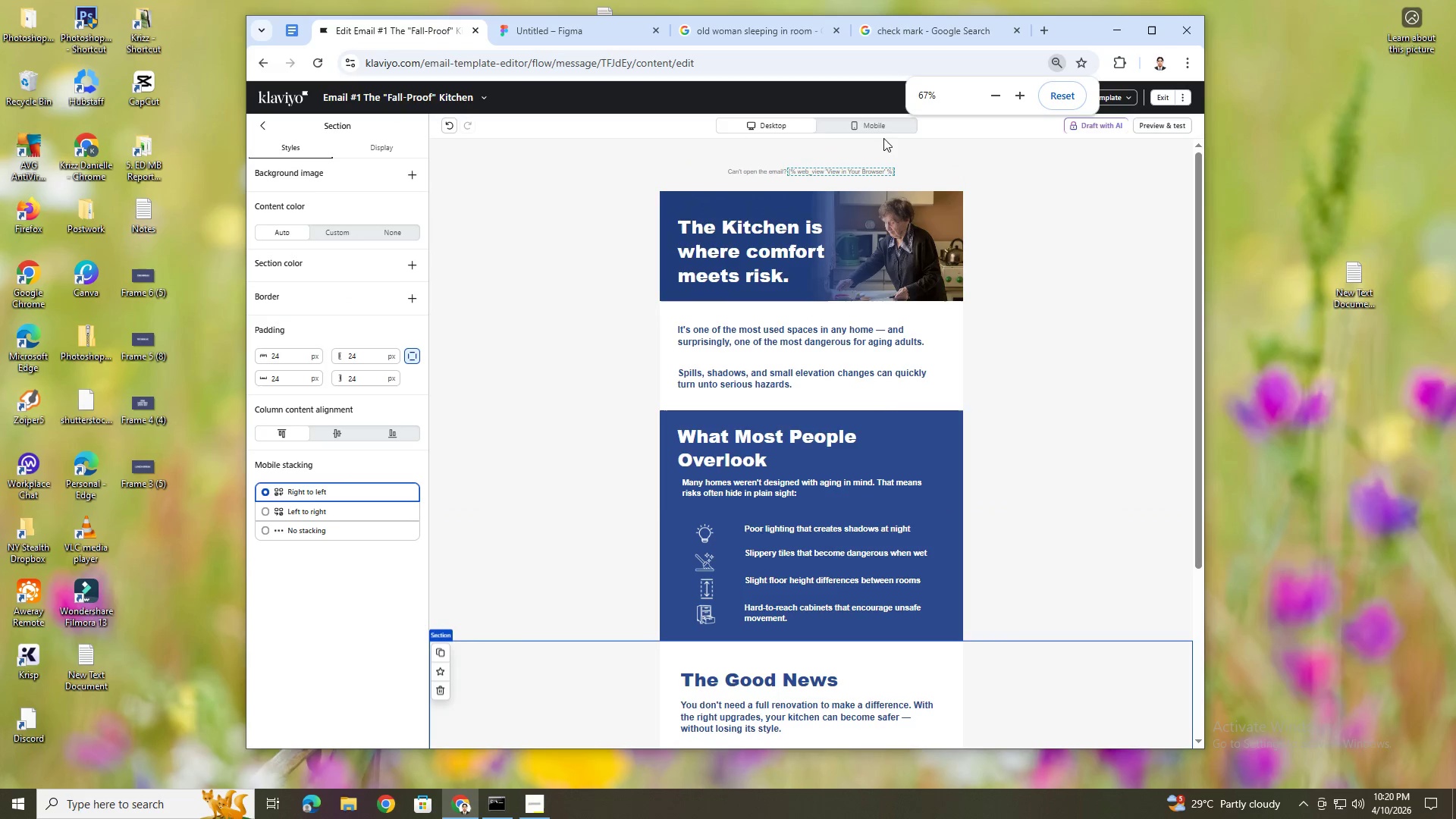 
left_click([880, 121])
 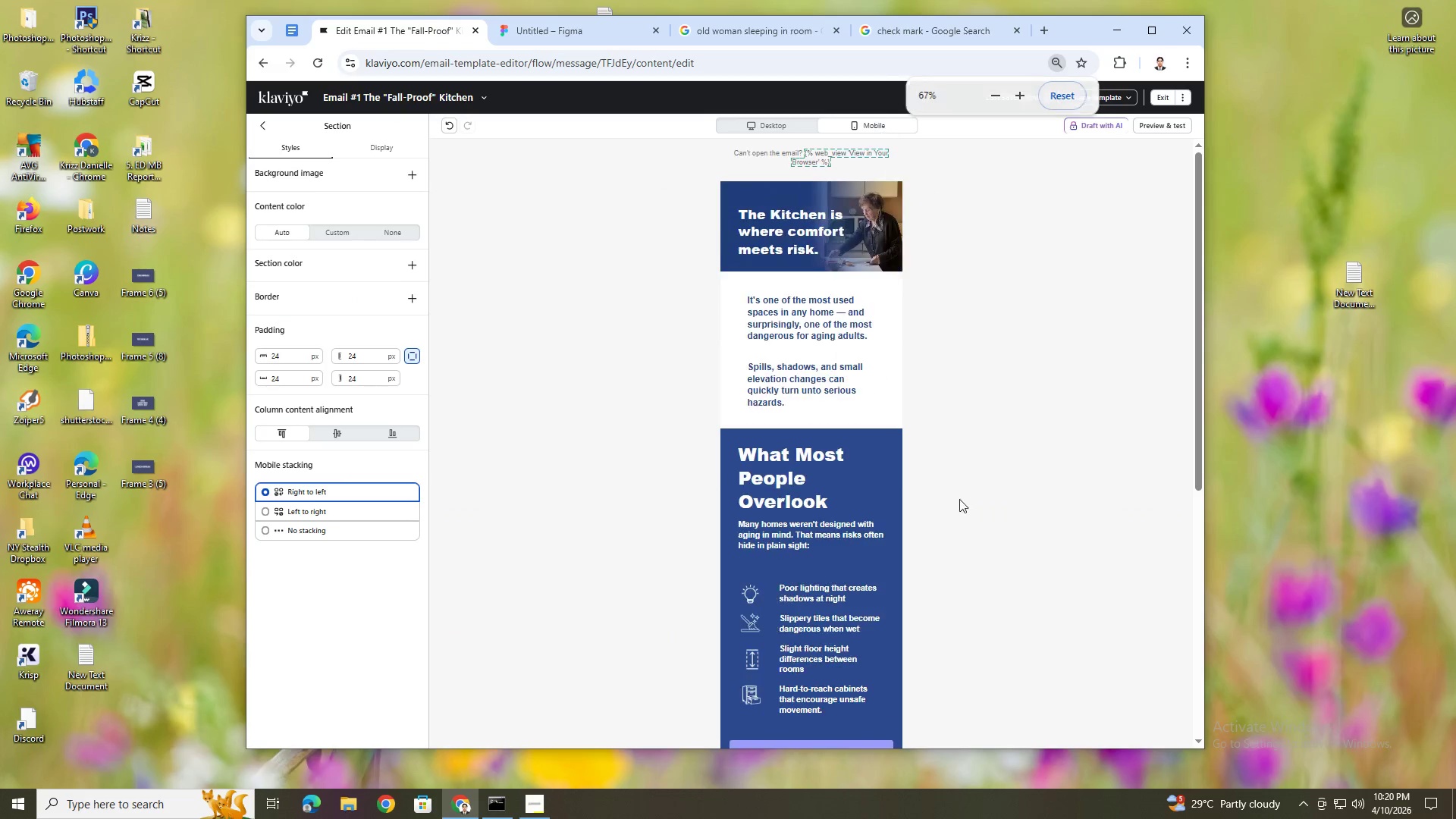 
scroll: coordinate [966, 517], scroll_direction: down, amount: 4.0
 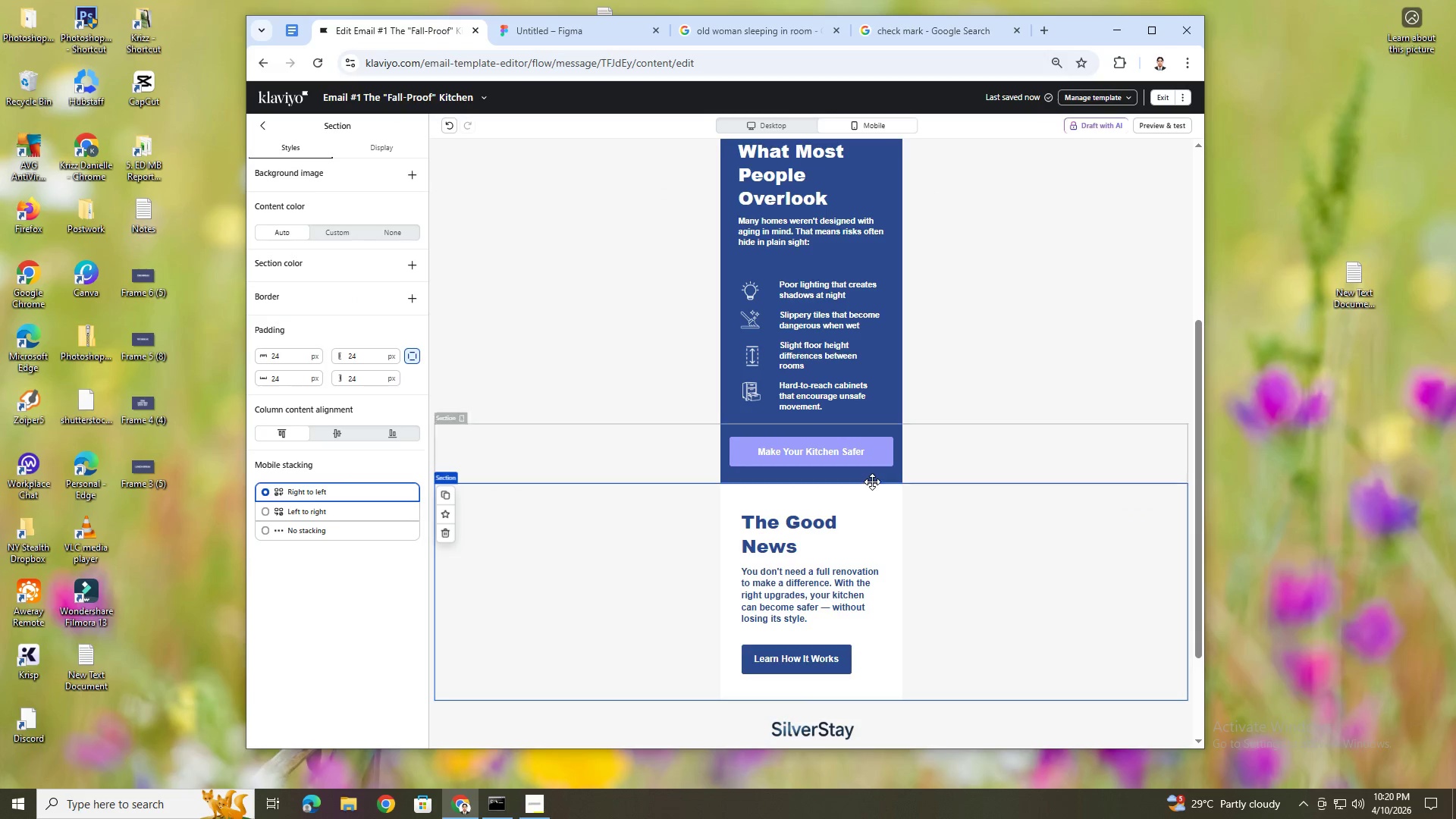 
left_click([878, 457])
 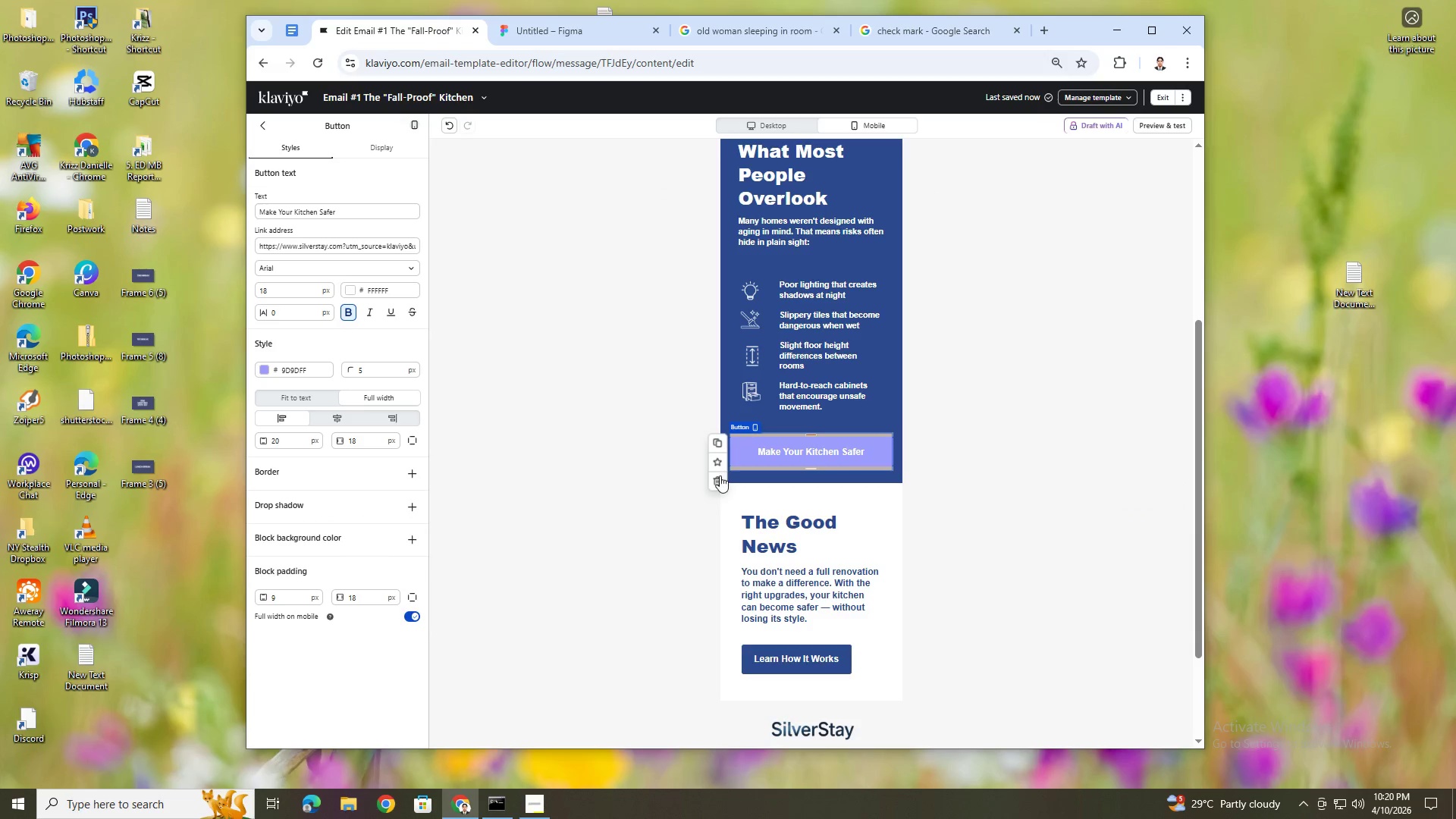 
left_click([717, 479])
 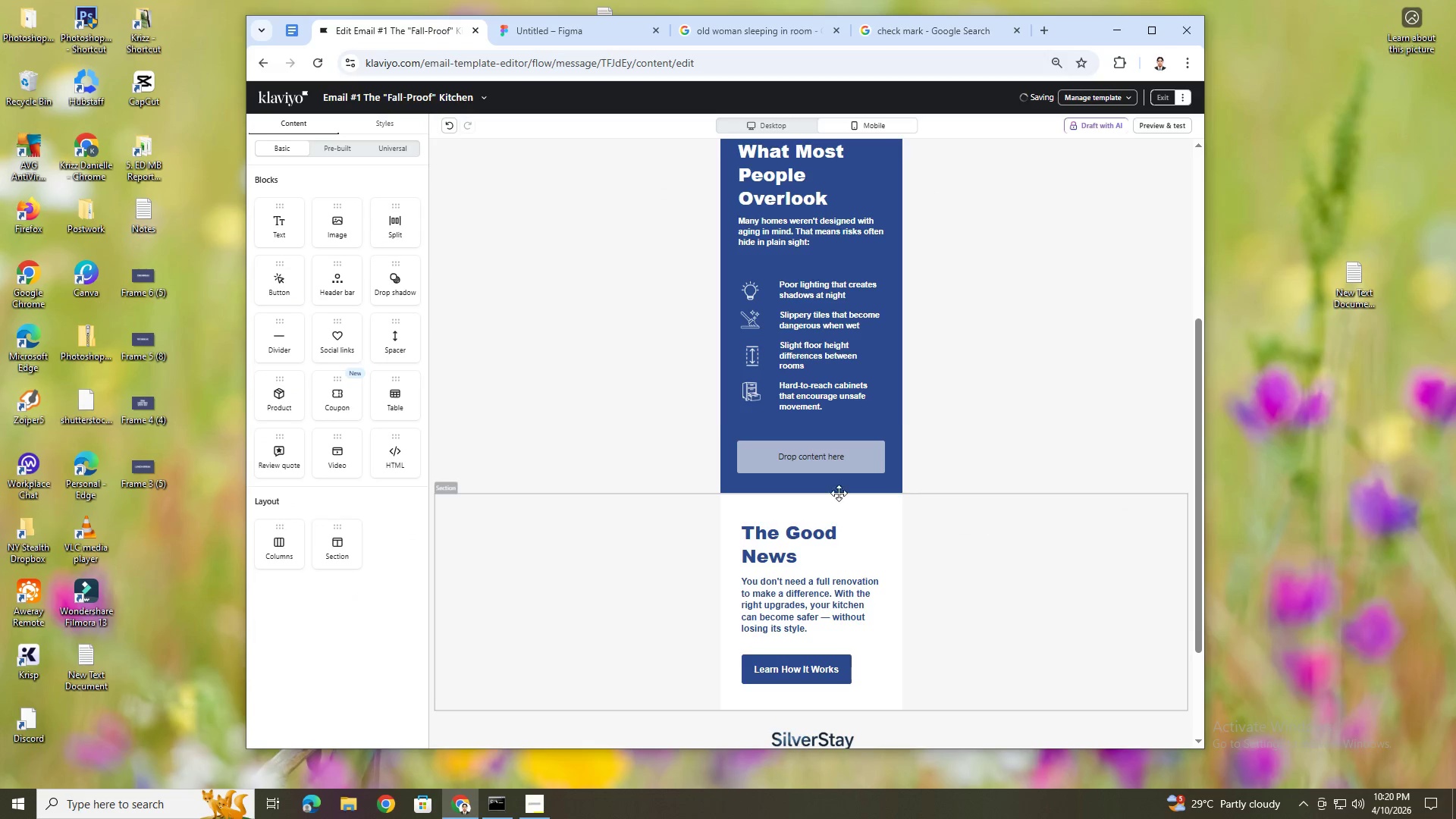 
left_click([821, 465])
 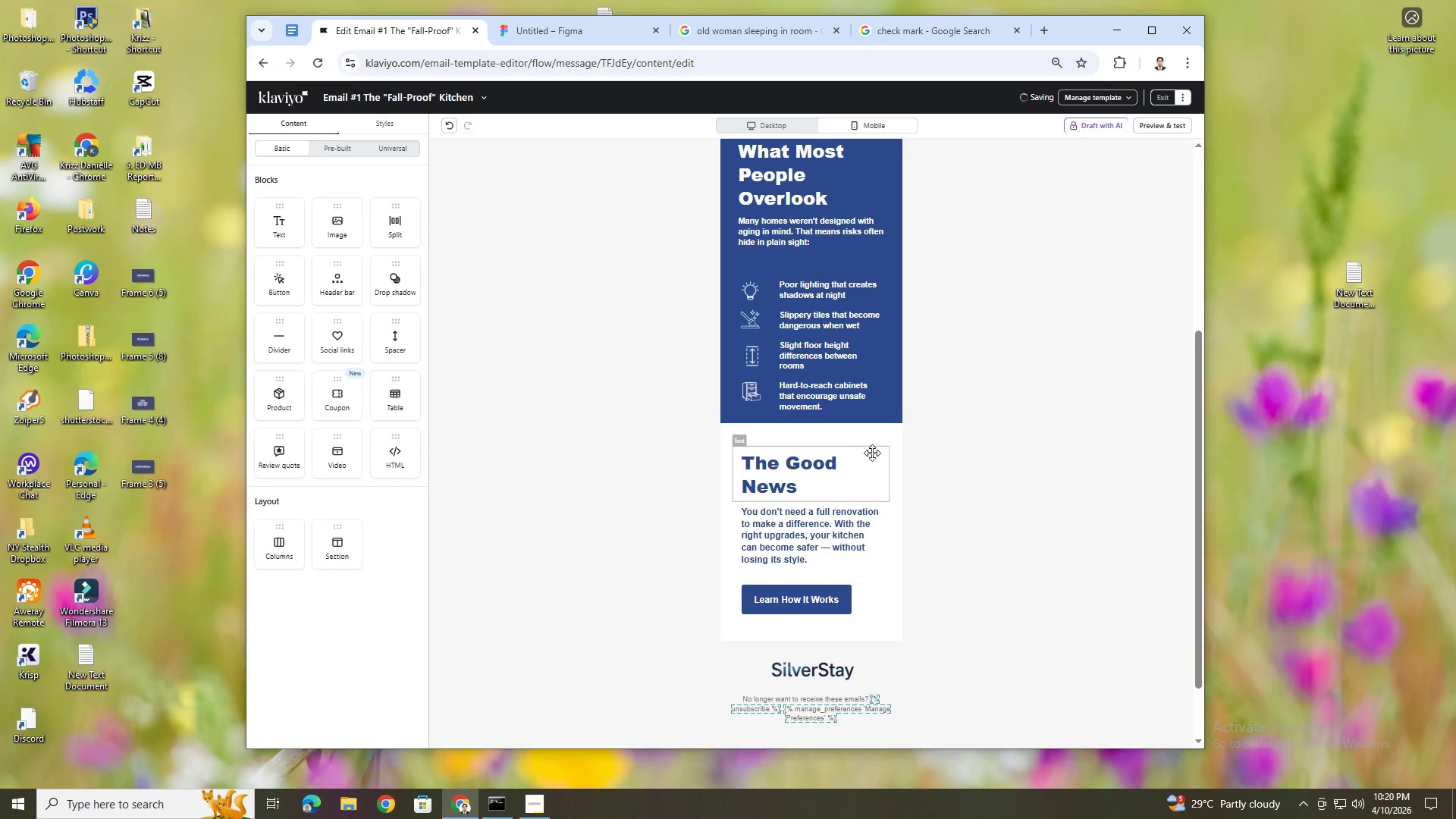 
left_click([883, 417])
 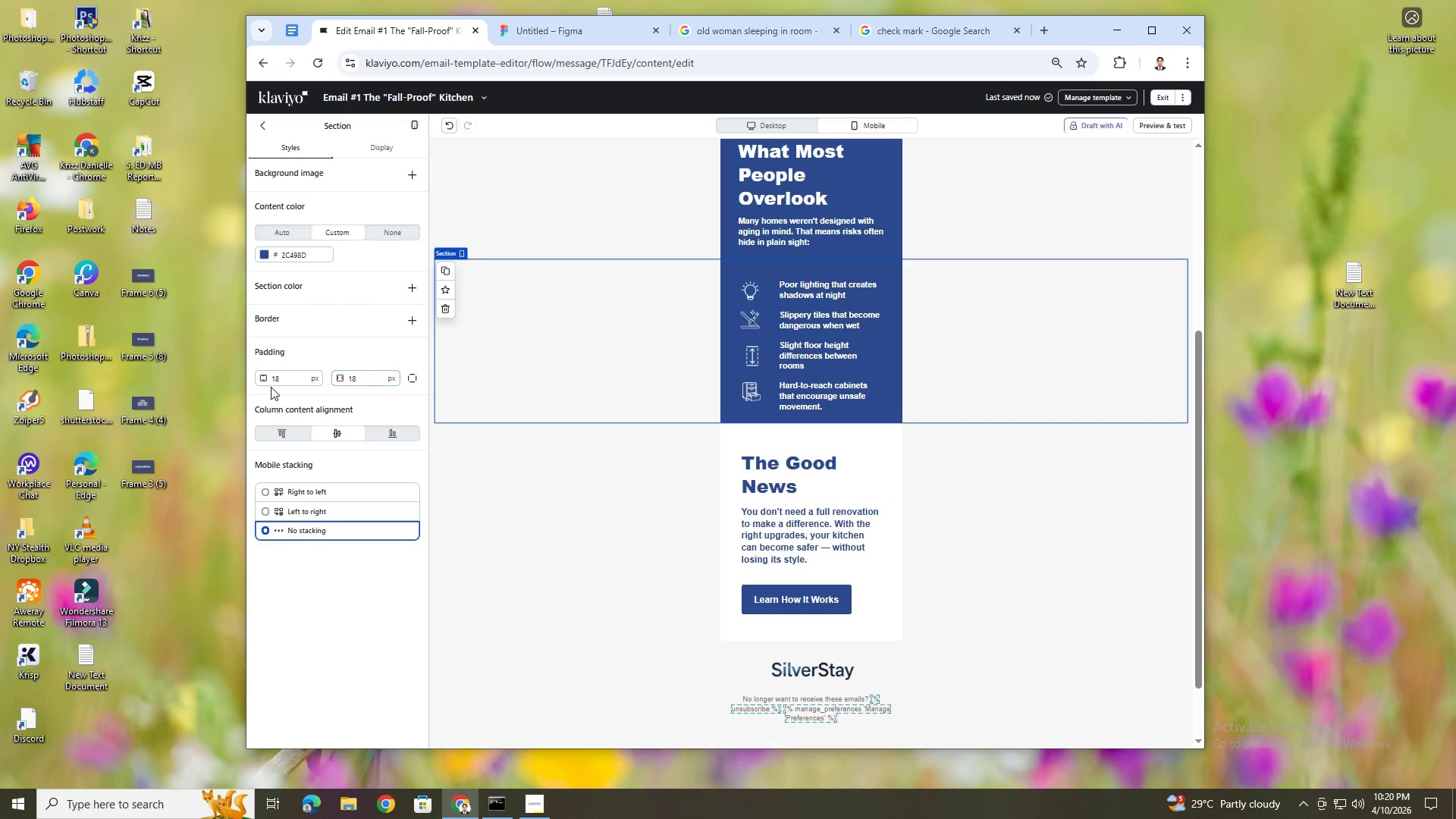 
left_click([413, 375])
 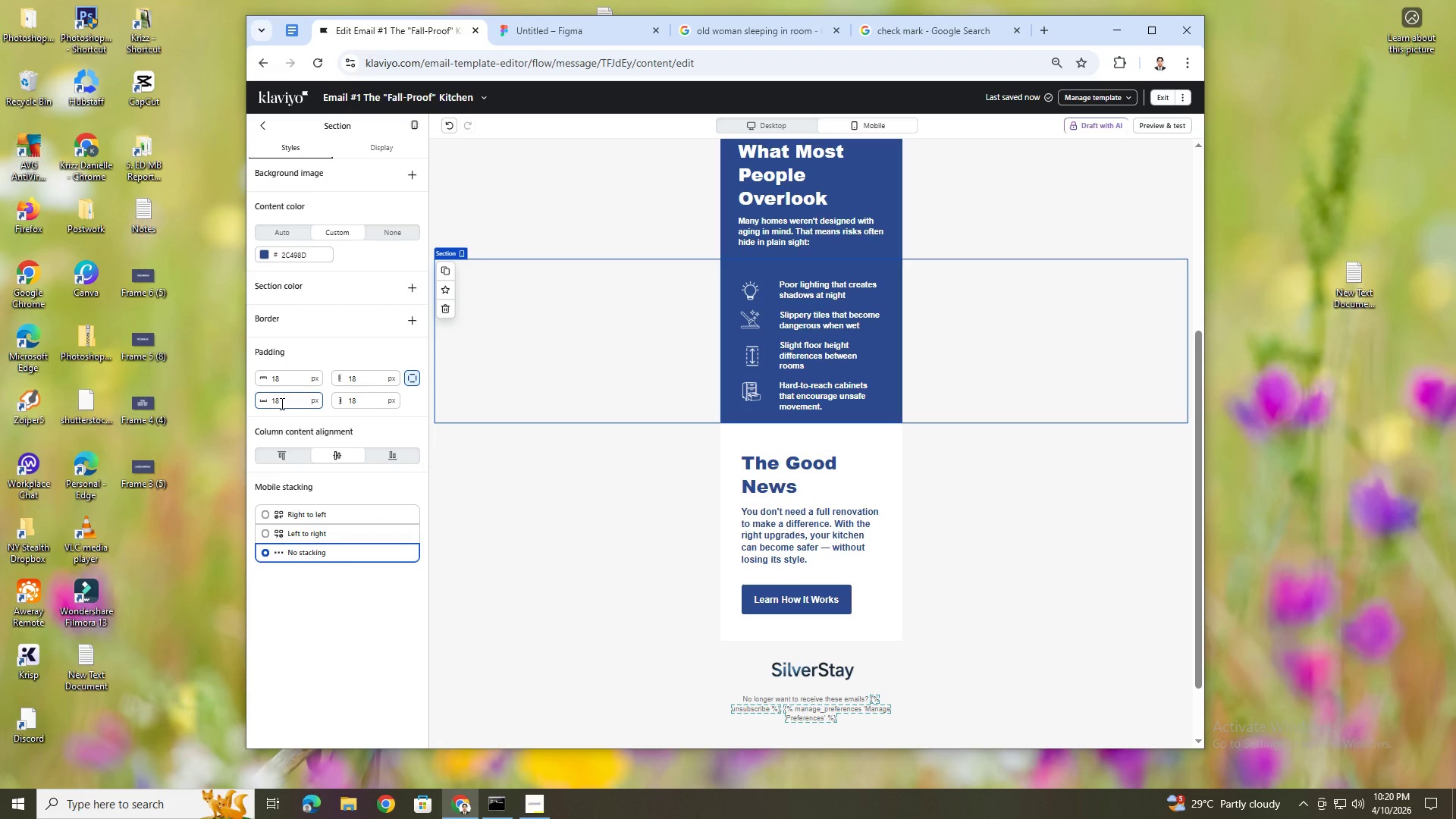 
double_click([281, 403])
 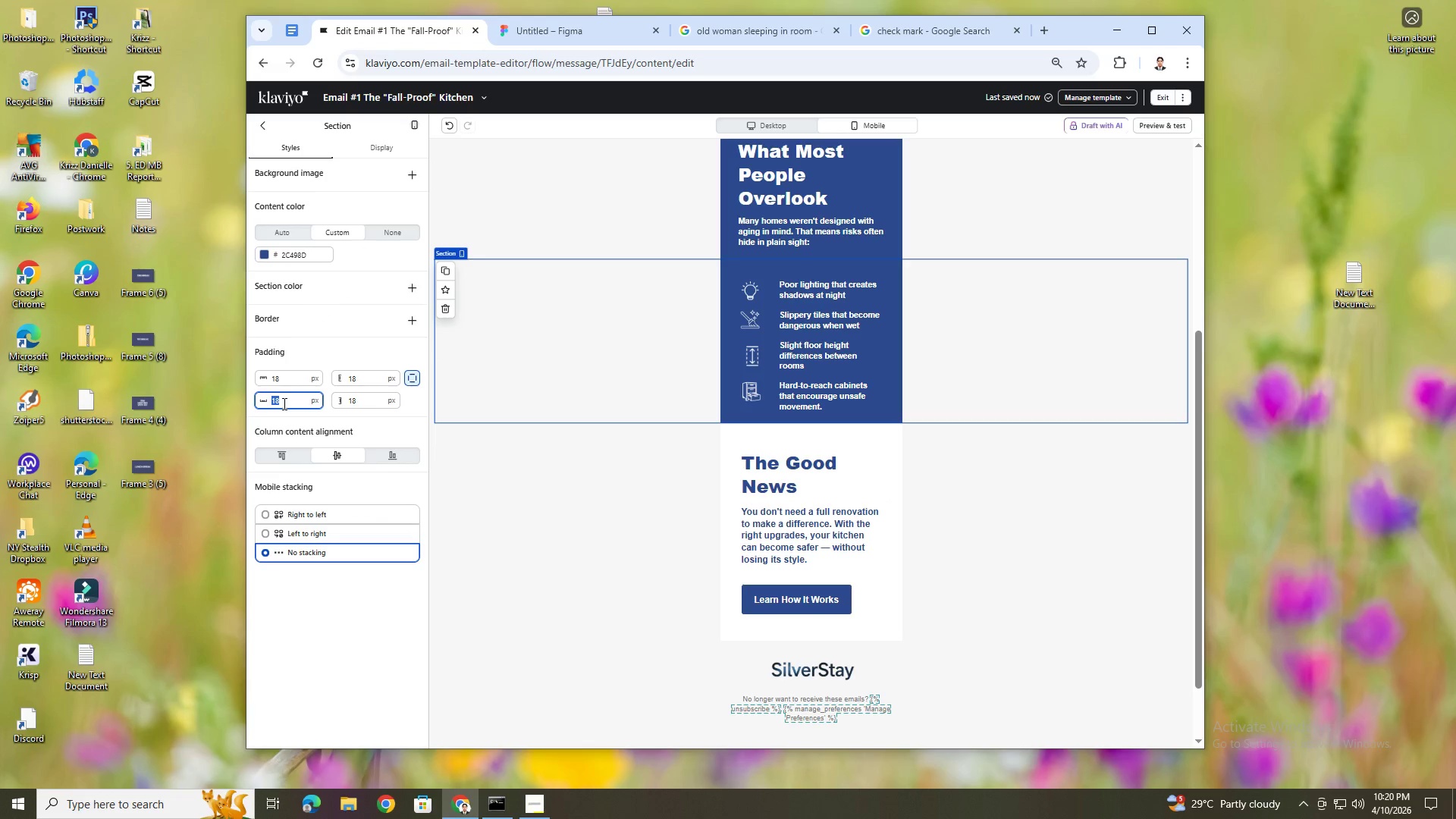 
key(Numpad2)
 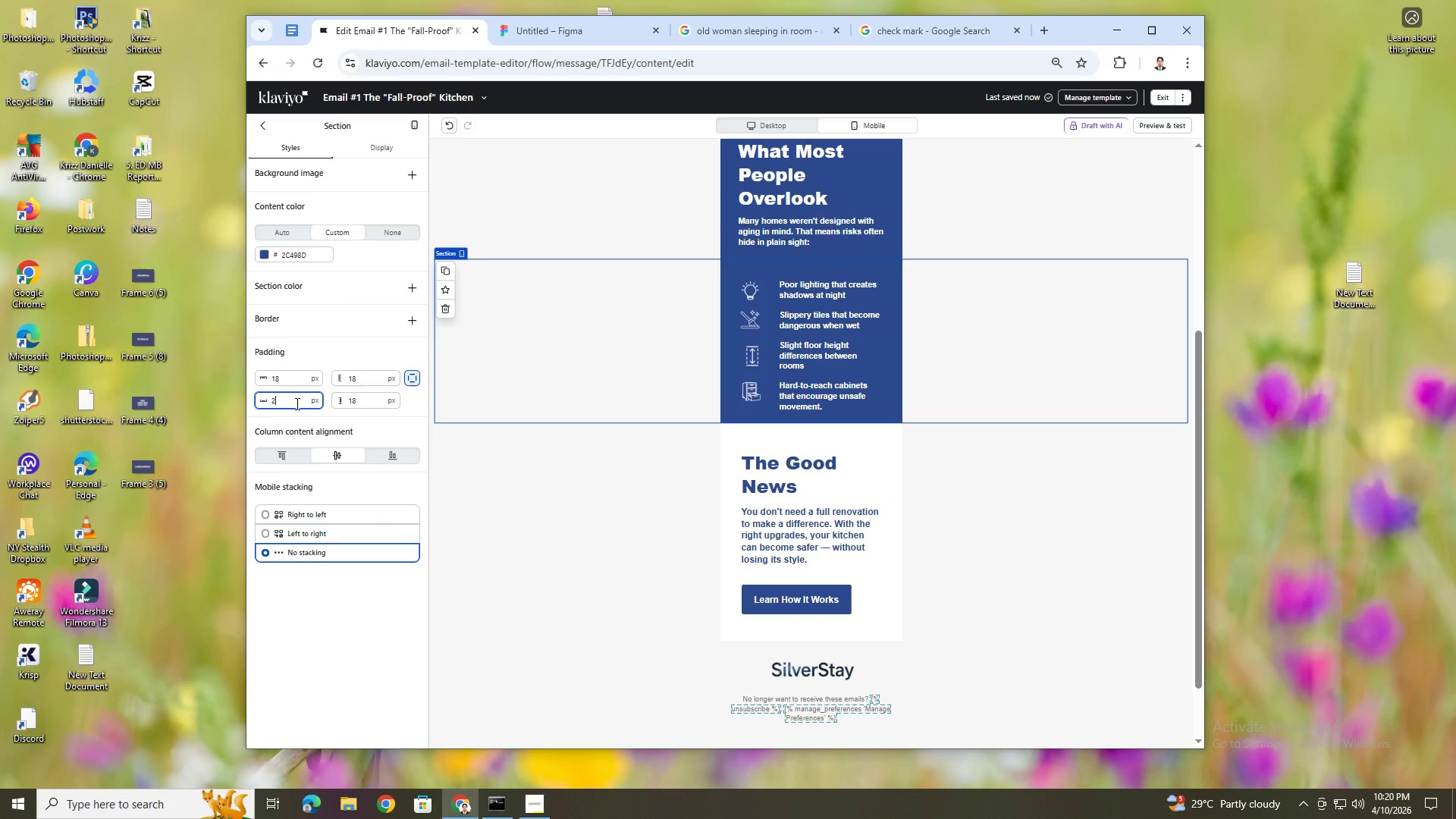 
key(Numpad4)
 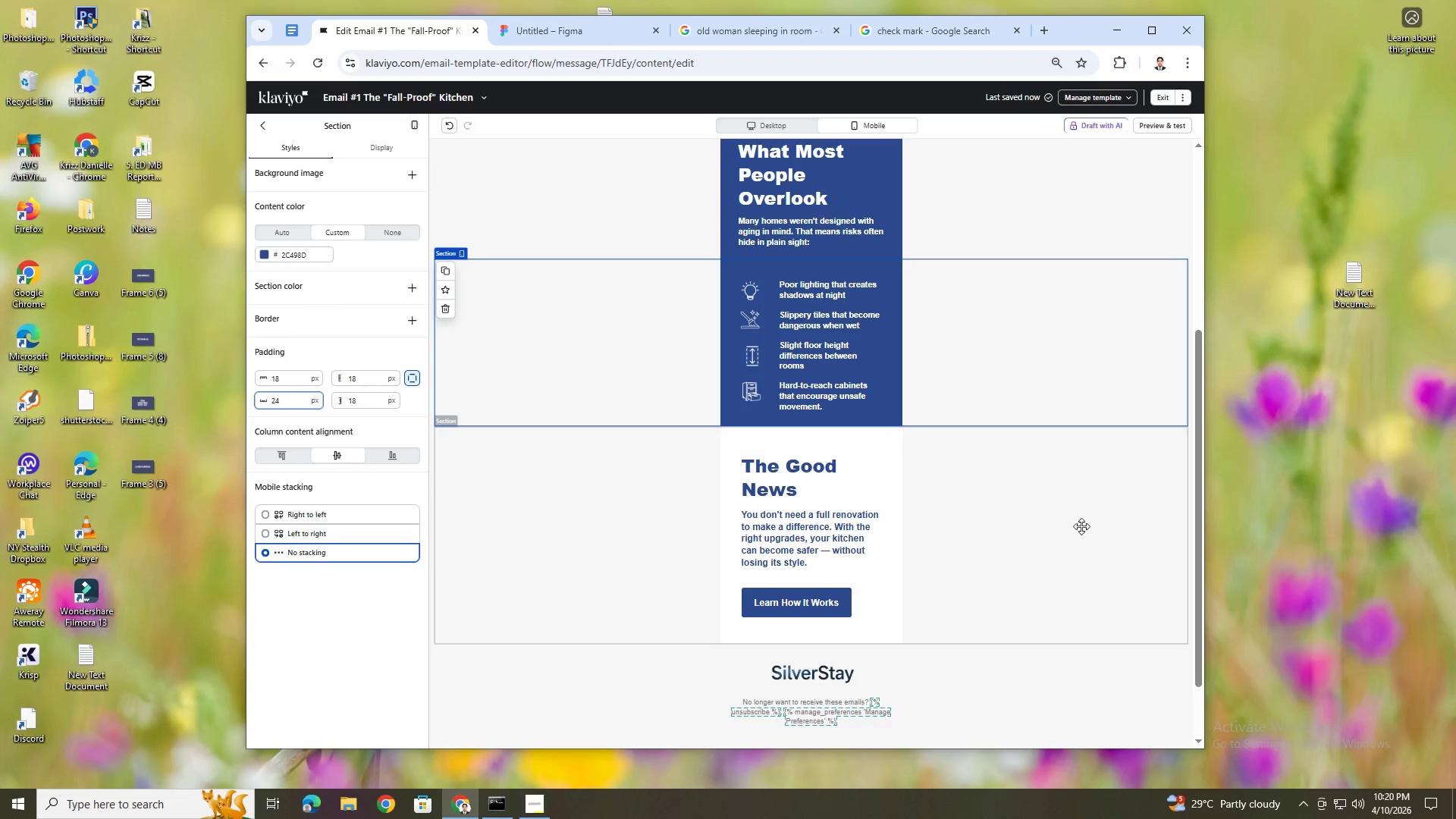 
left_click([1094, 577])
 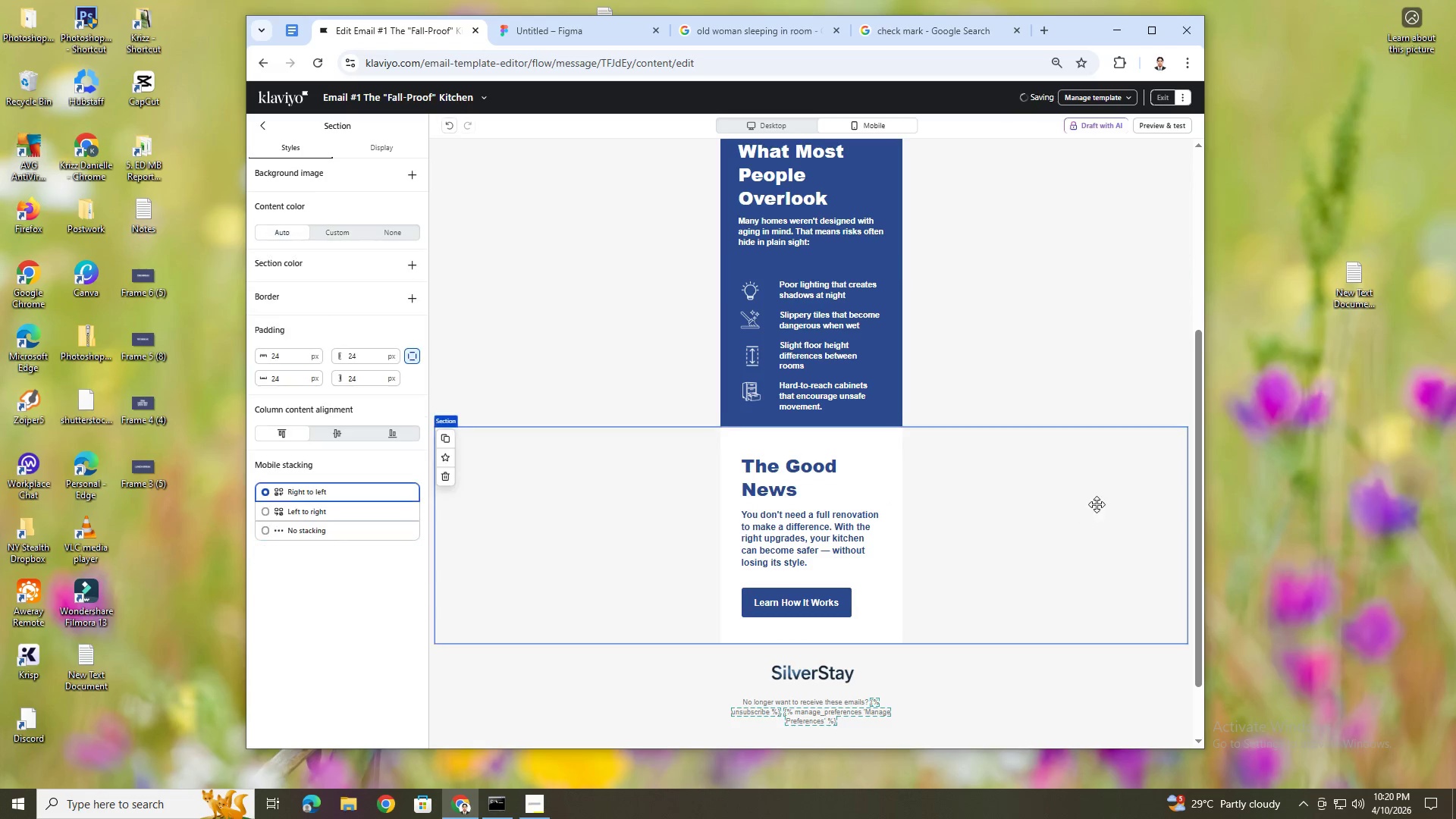 
scroll: coordinate [1097, 504], scroll_direction: up, amount: 2.0
 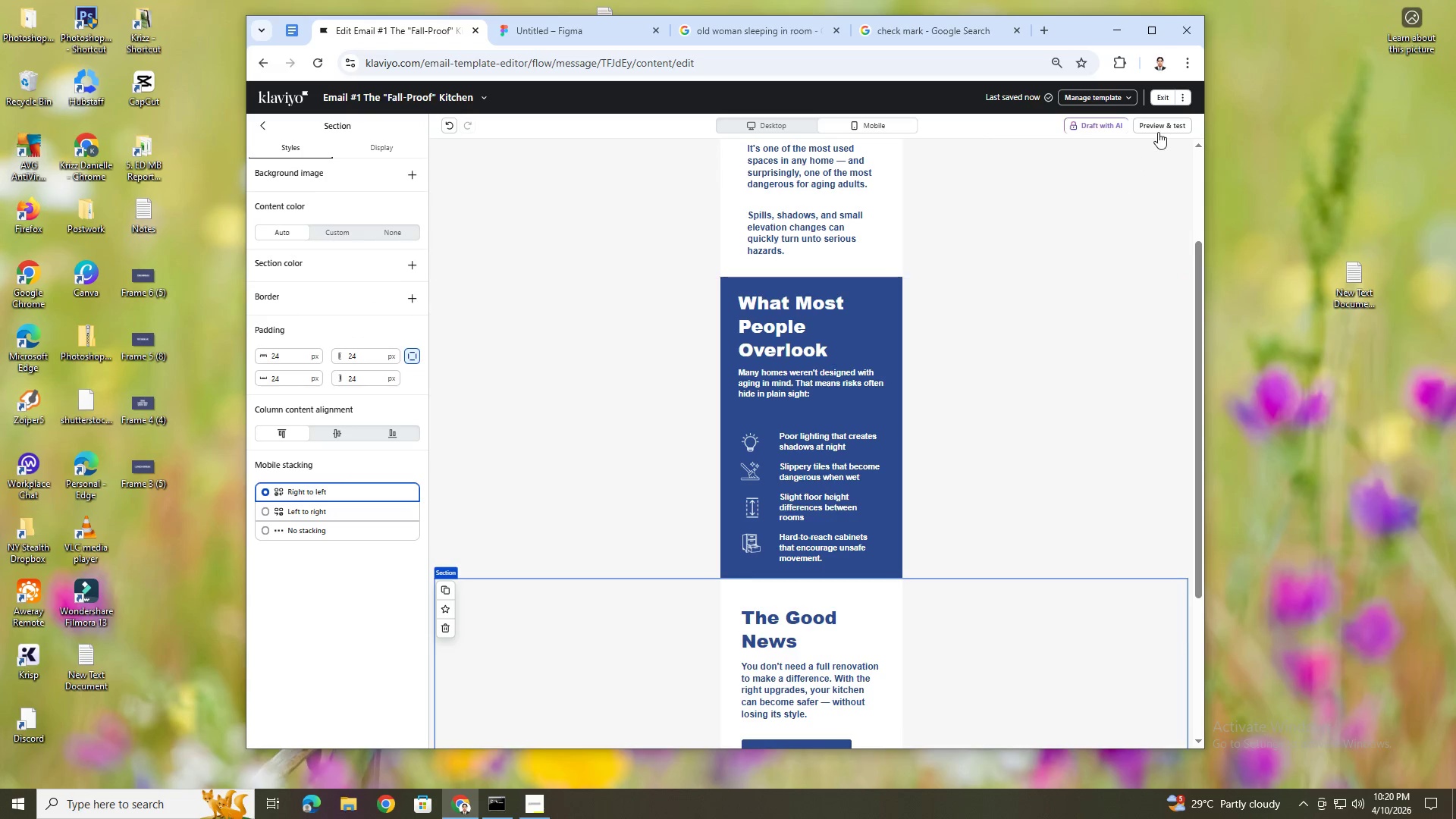 
left_click([1159, 131])
 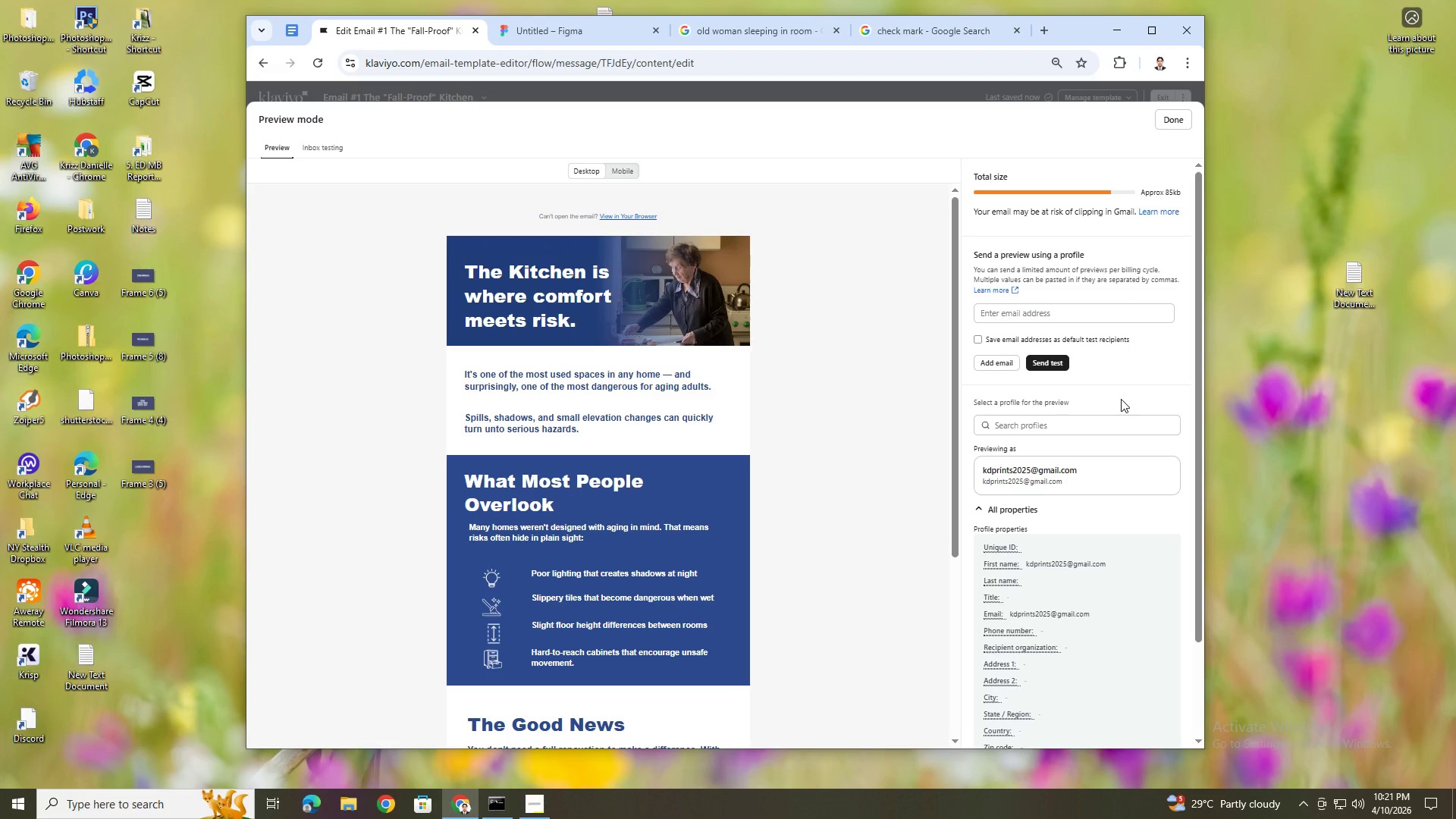 
wait(12.42)
 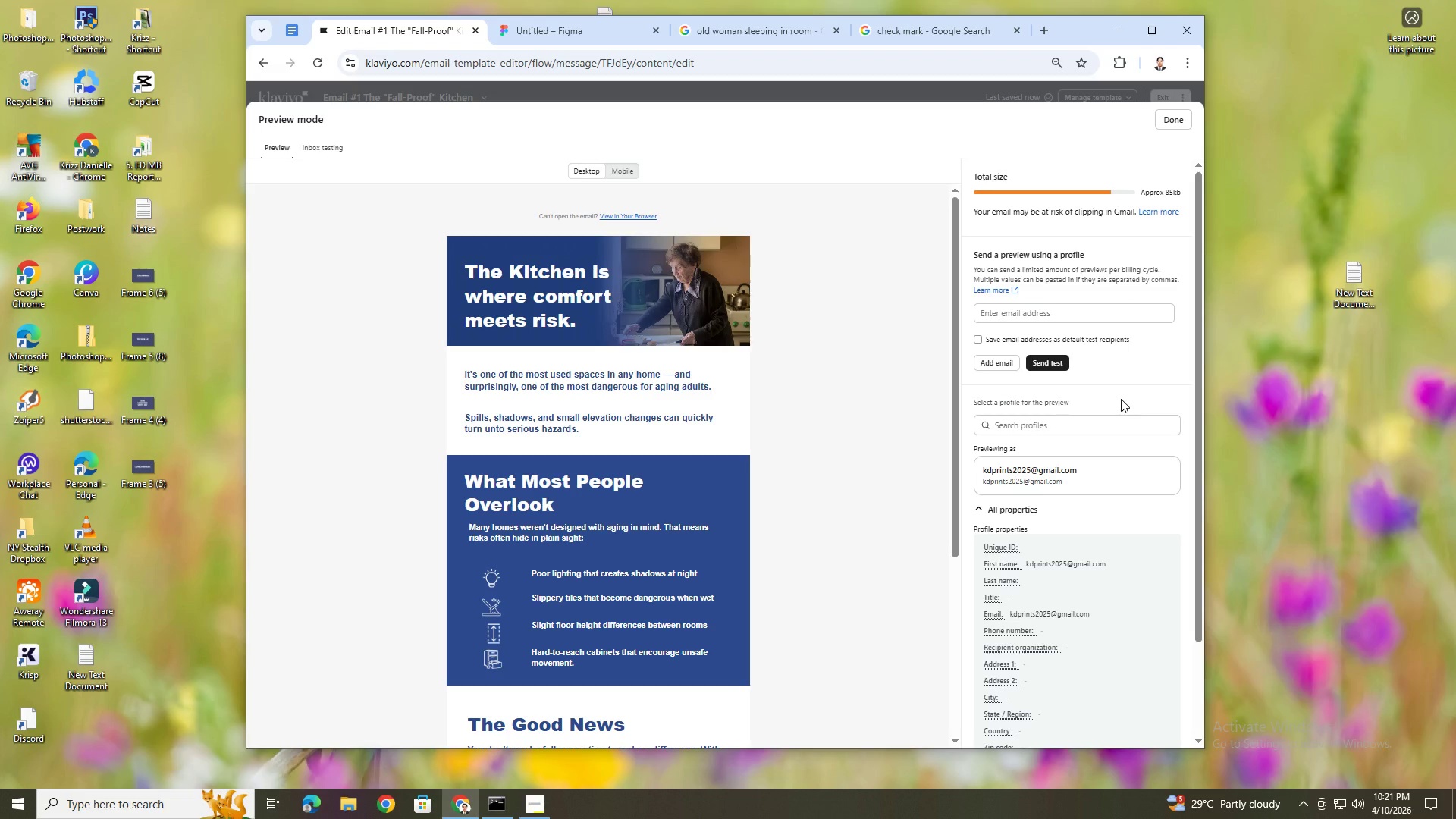 
left_click([1177, 124])
 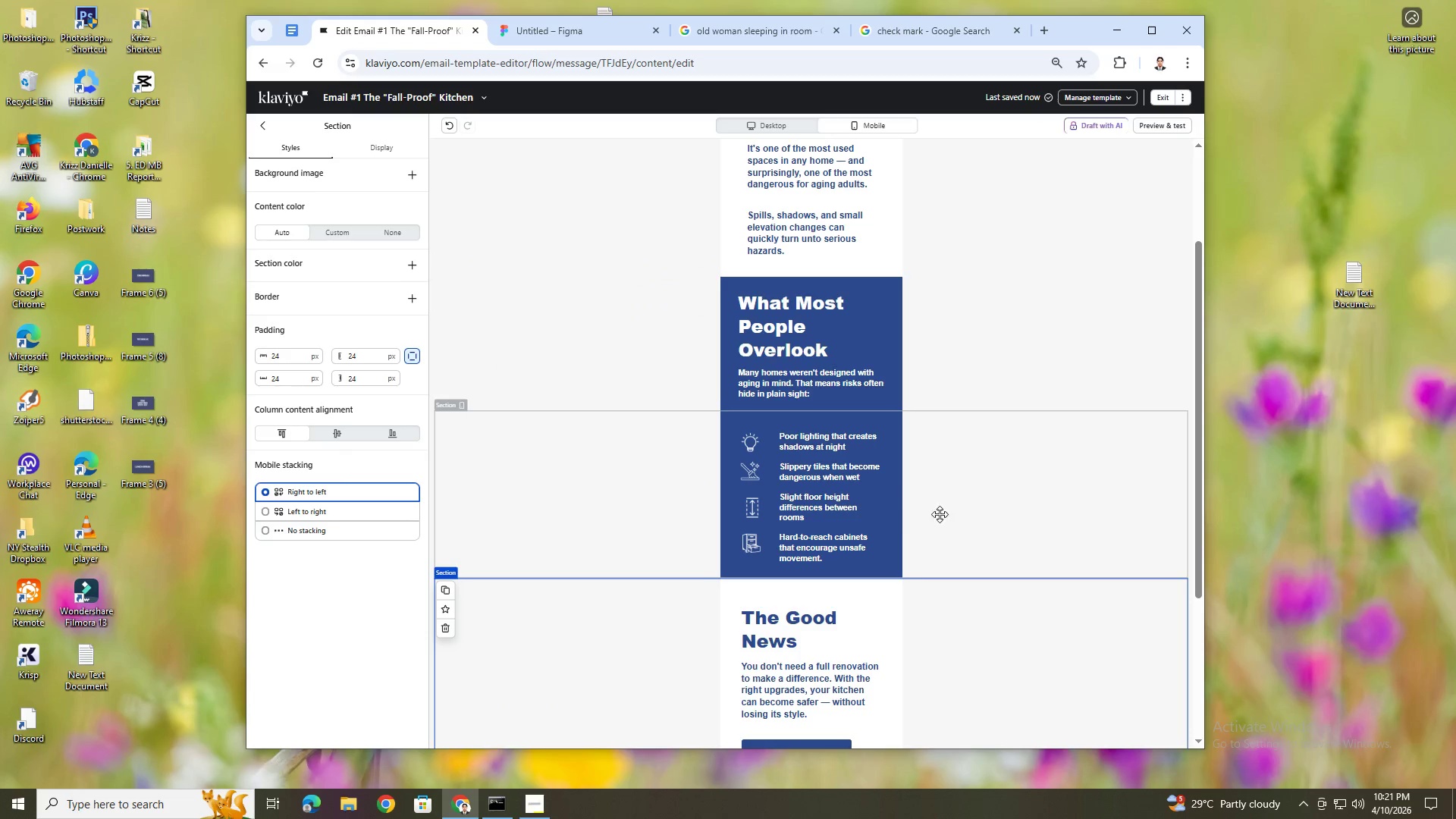 
scroll: coordinate [1012, 542], scroll_direction: up, amount: 3.0
 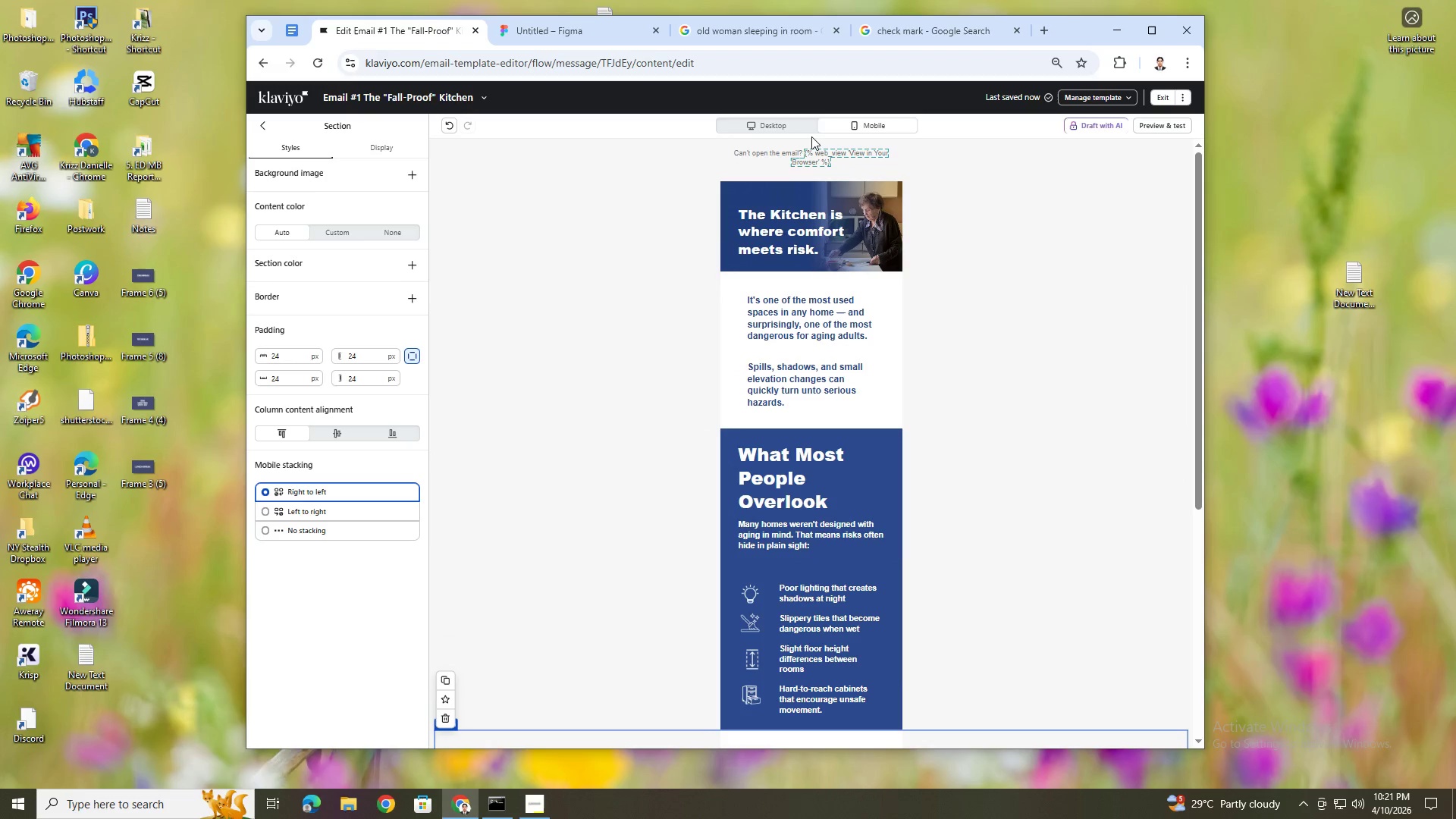 
left_click([799, 131])
 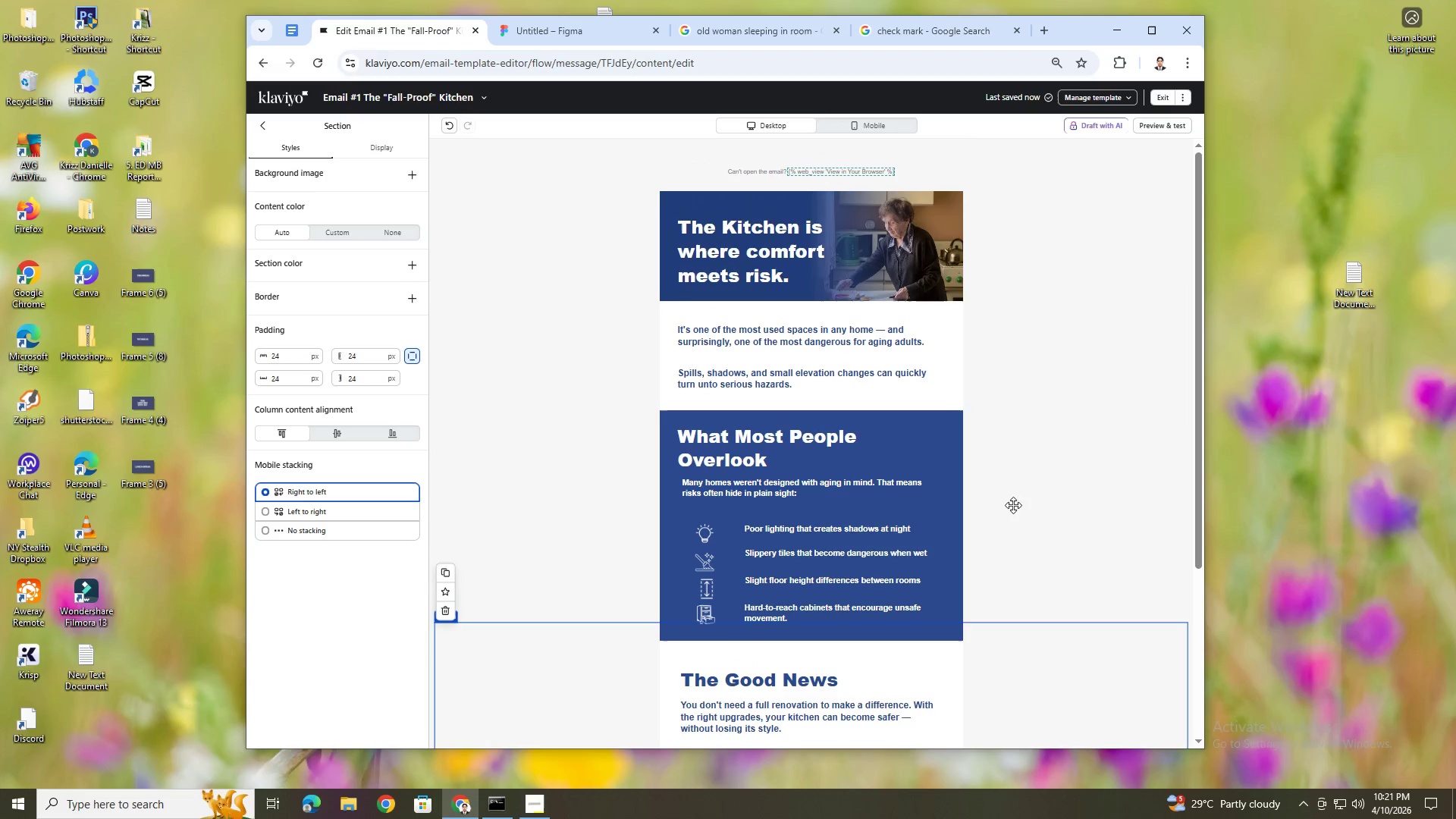 
scroll: coordinate [1020, 517], scroll_direction: down, amount: 5.0
 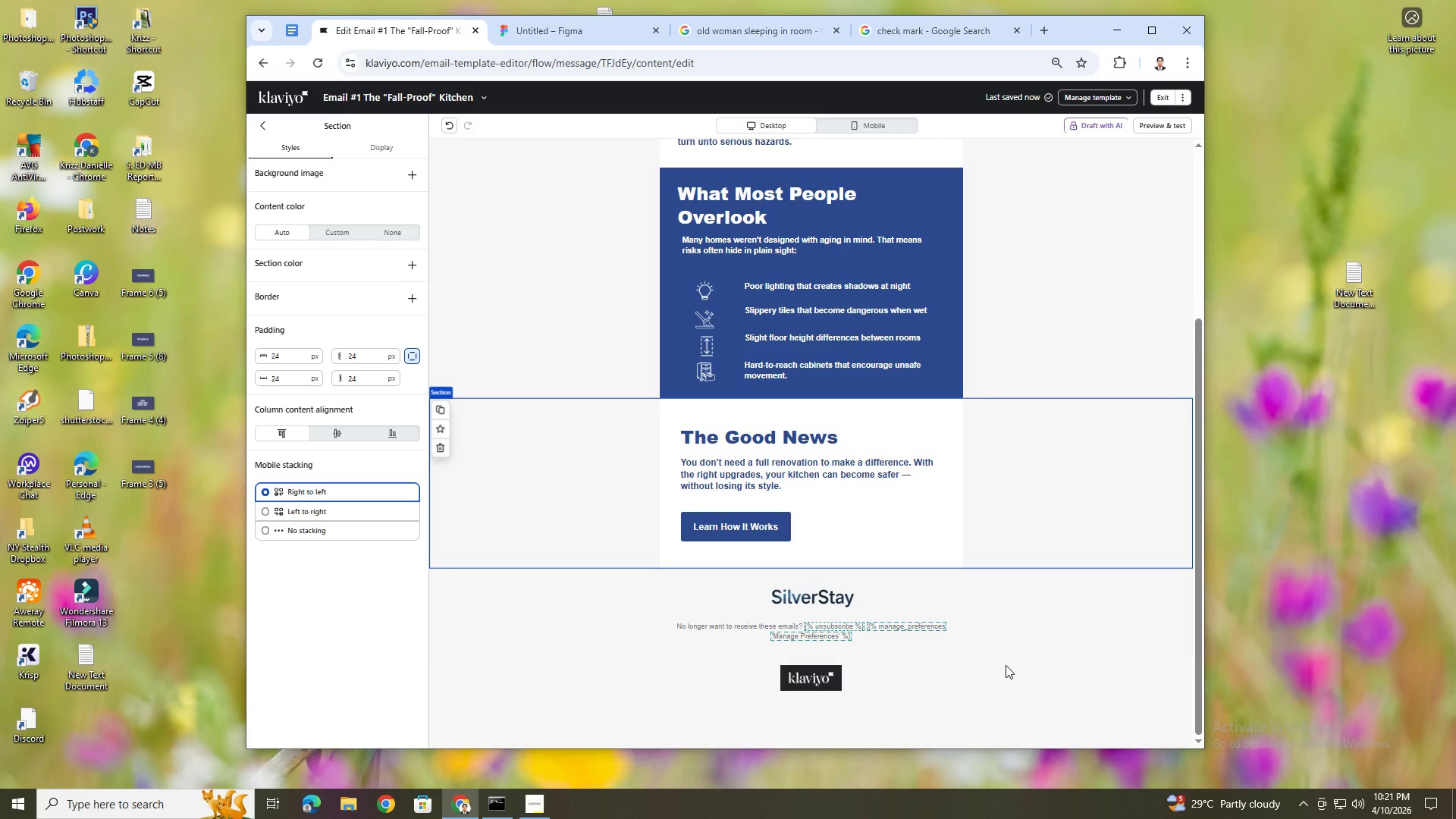 
scroll: coordinate [1012, 661], scroll_direction: up, amount: 3.0
 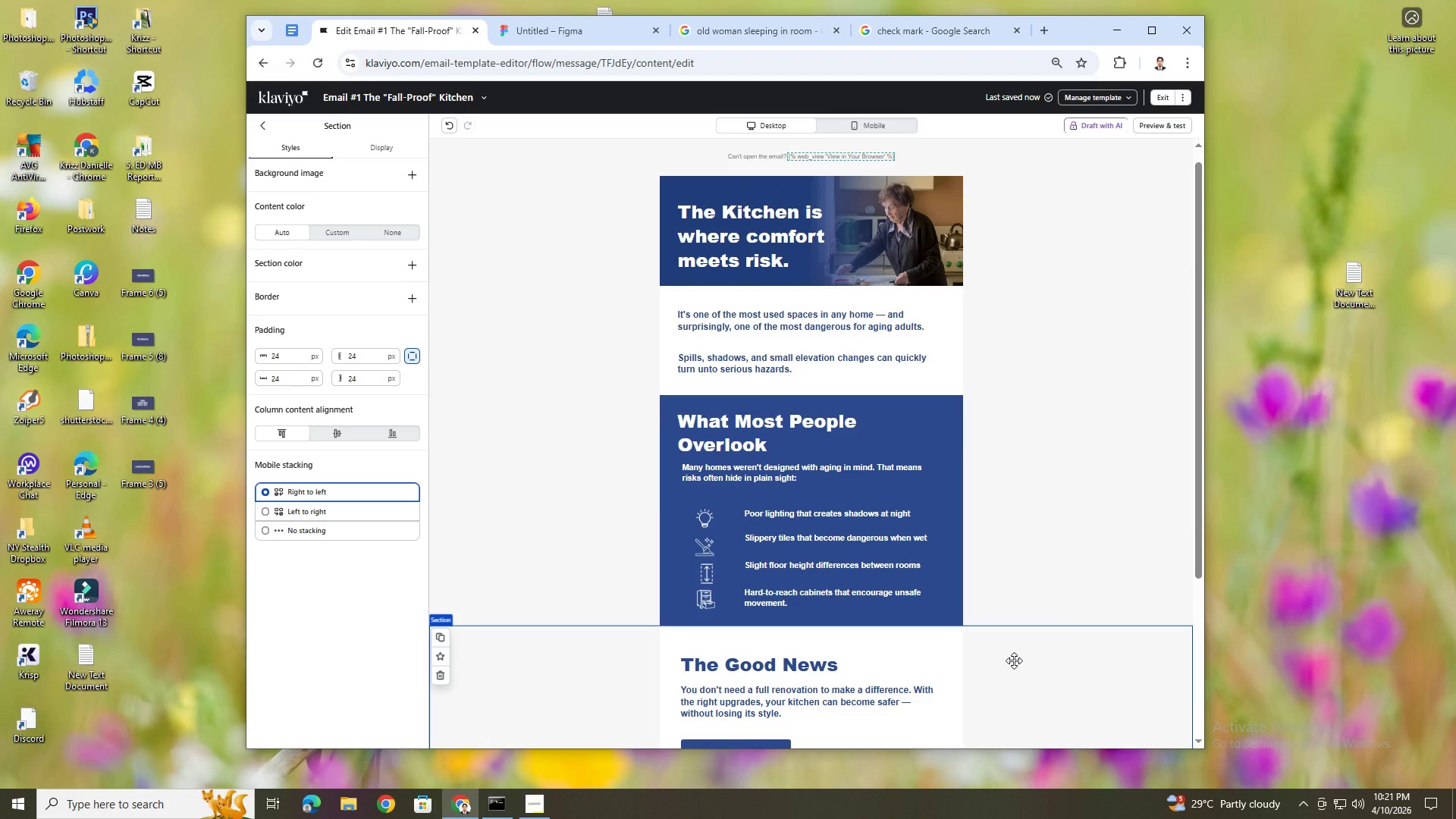 
scroll: coordinate [1014, 660], scroll_direction: down, amount: 1.0
 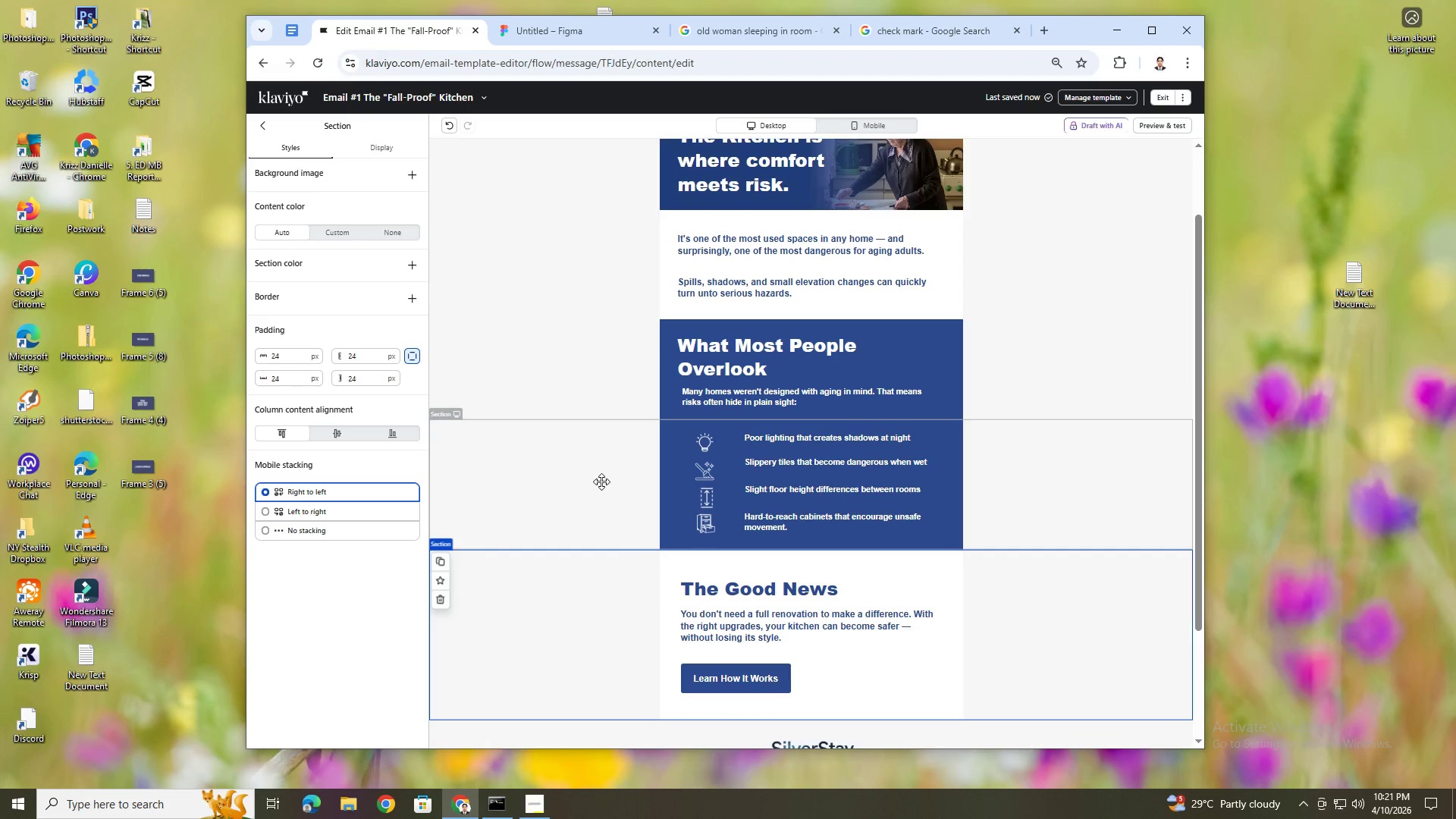 
left_click([583, 482])
 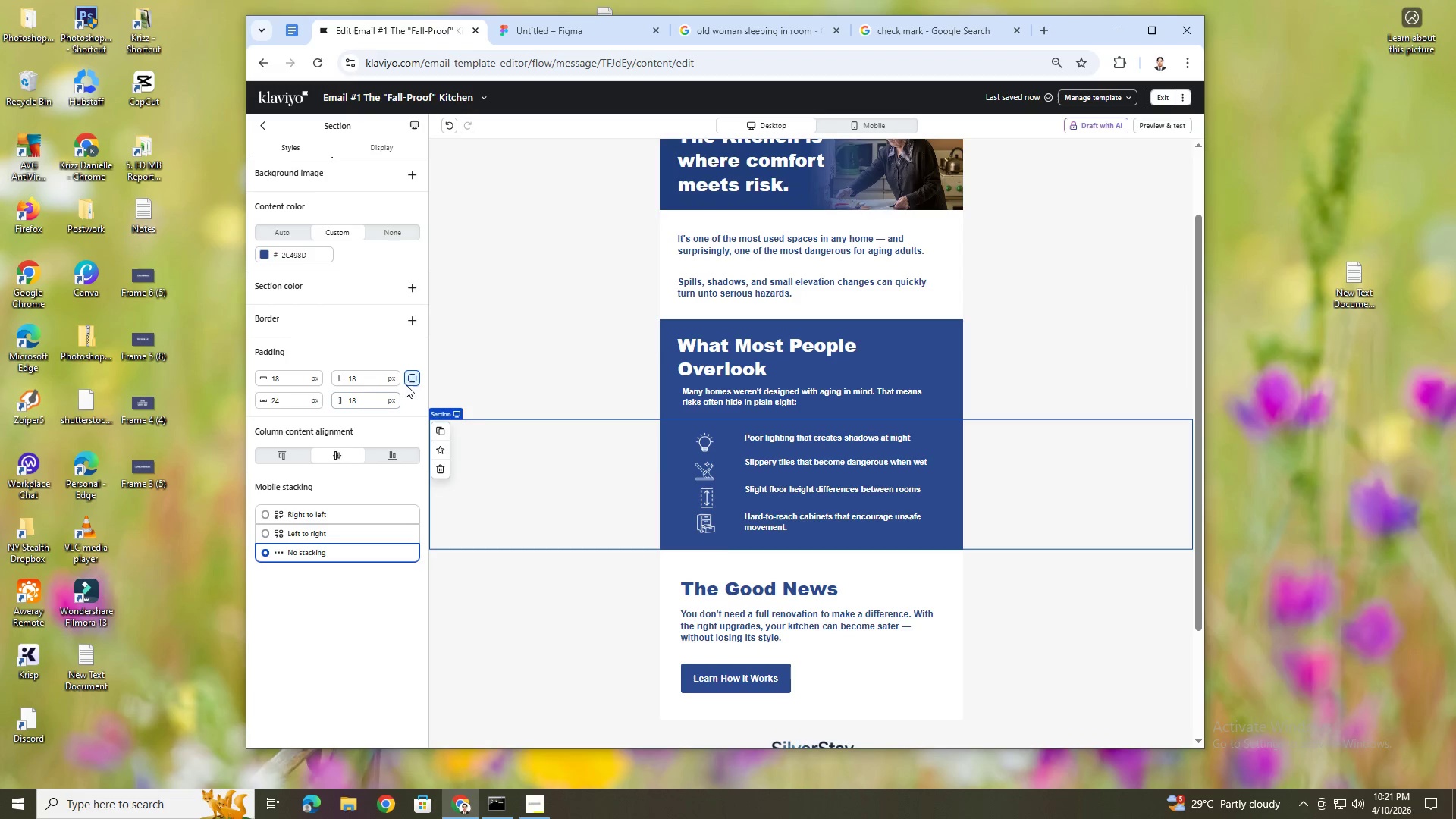 
double_click([282, 401])
 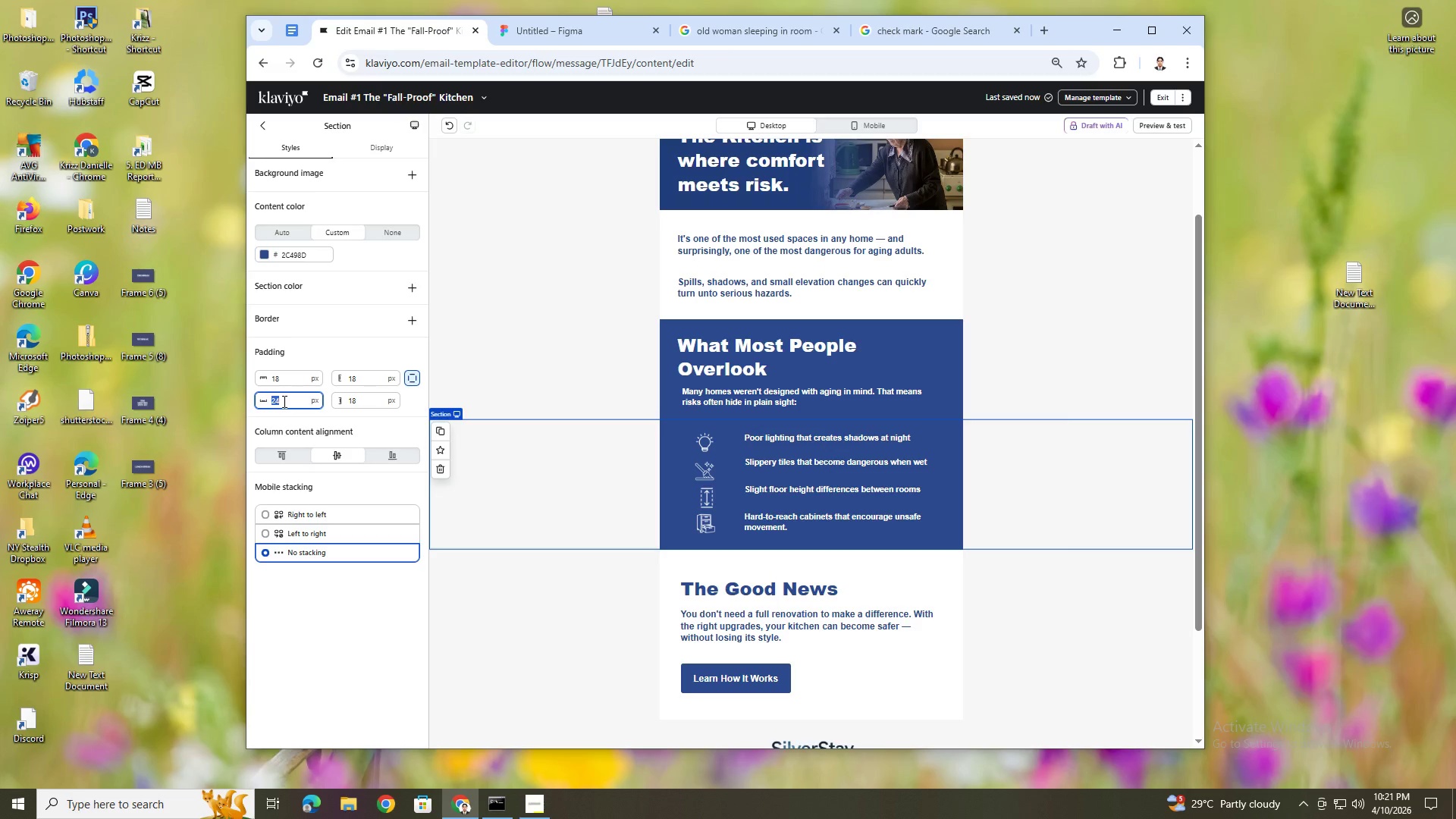 
key(Numpad3)
 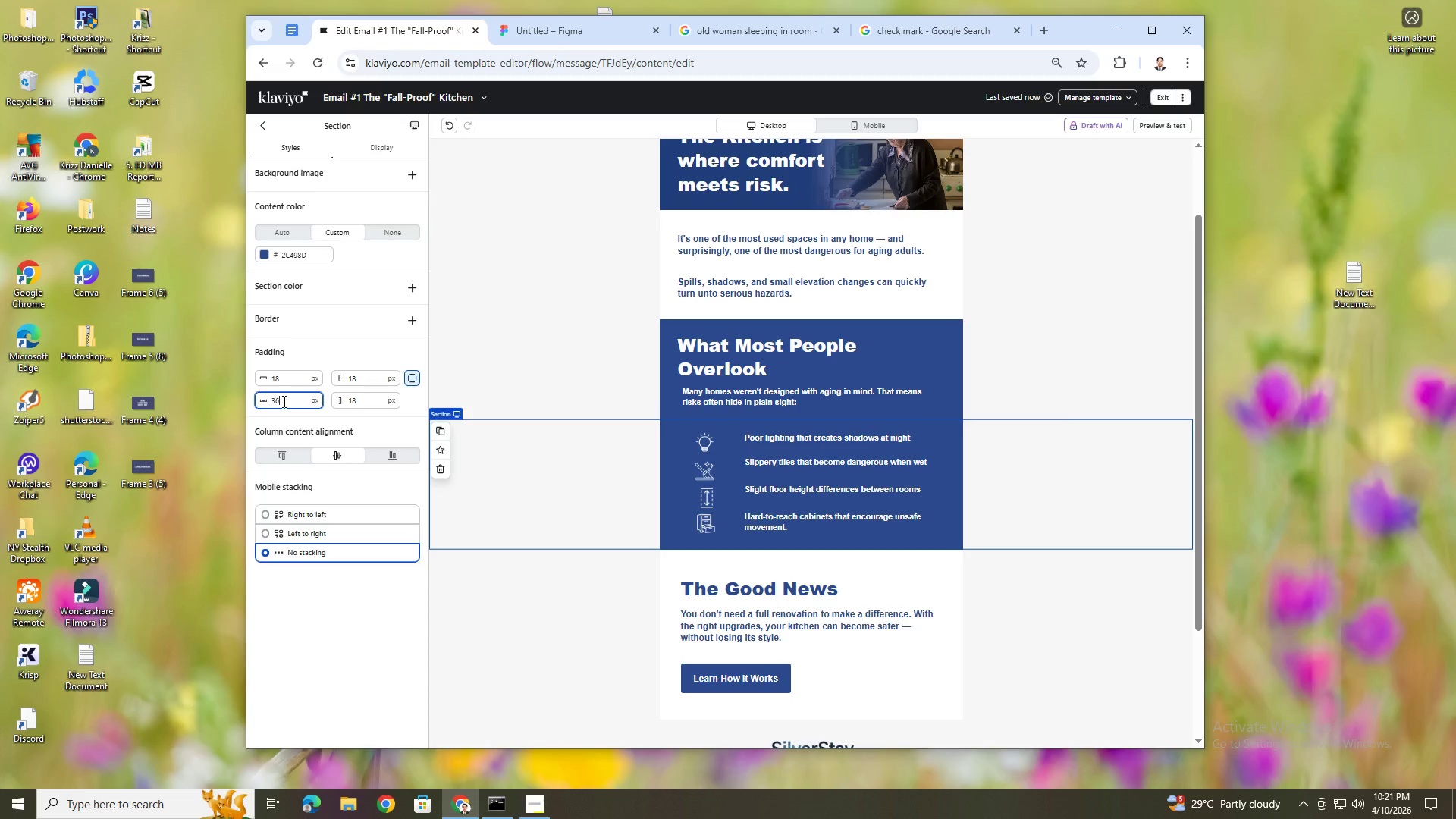 
key(Numpad6)
 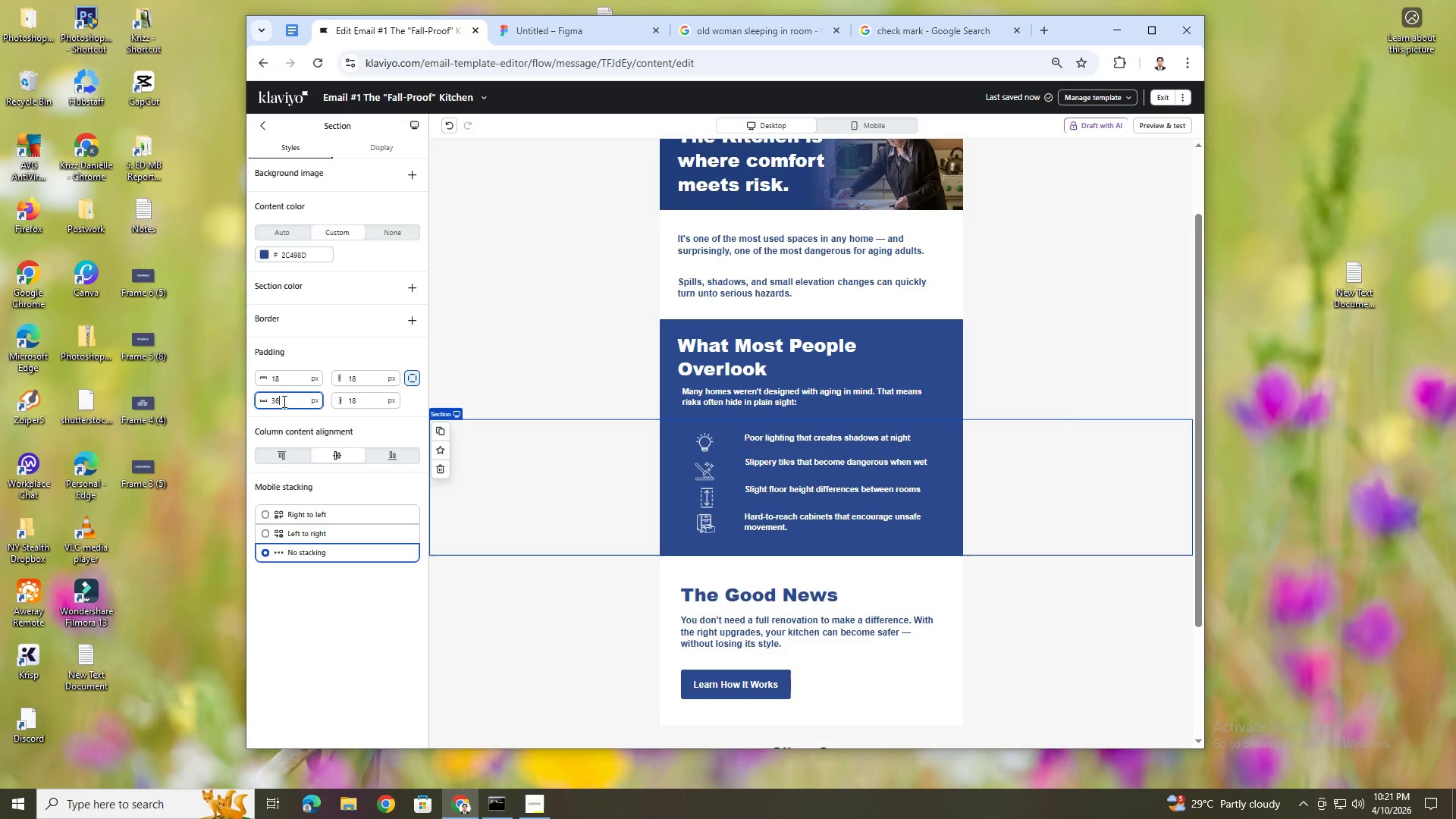 
left_click([284, 401])
 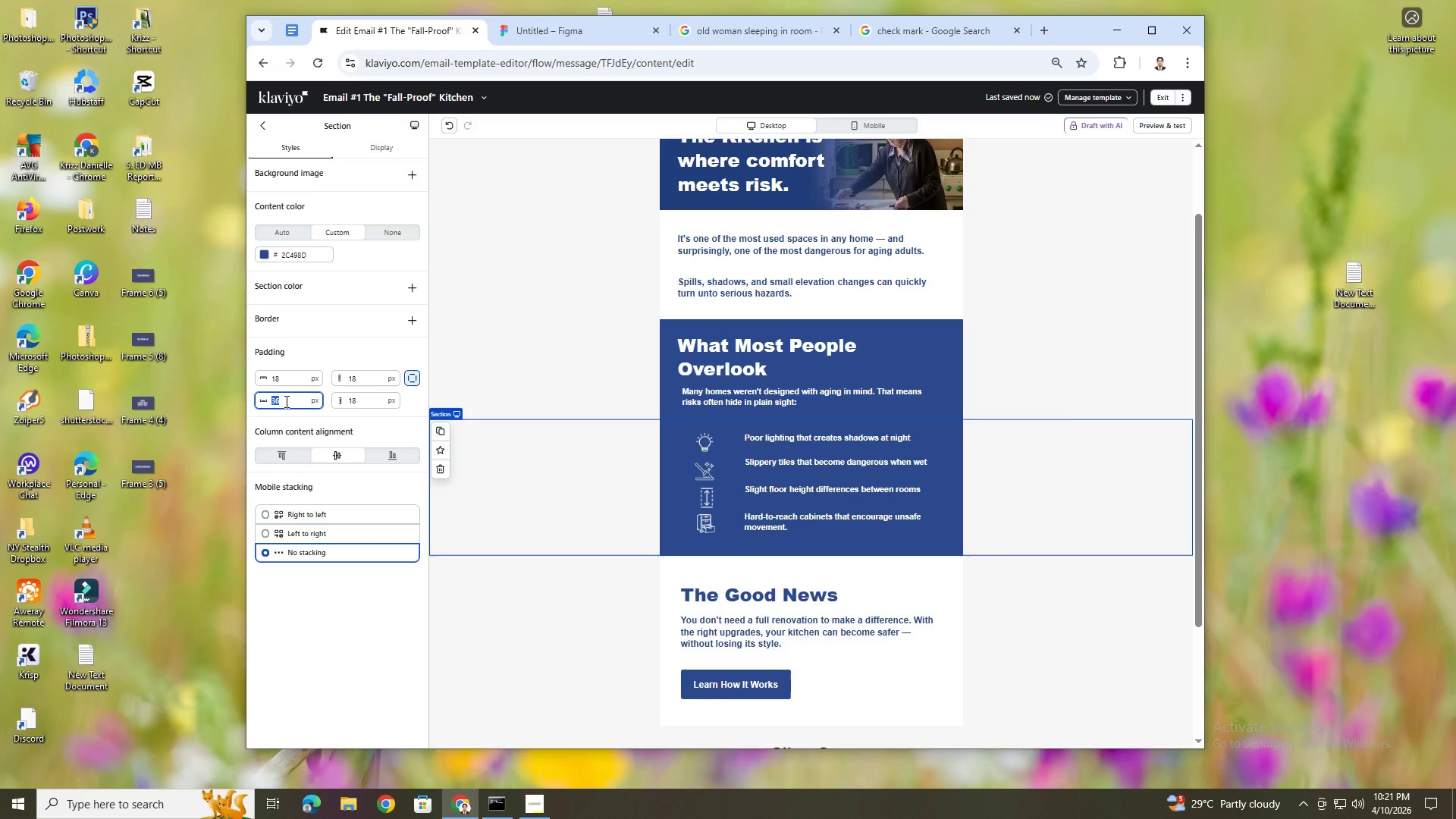 
key(Numpad4)
 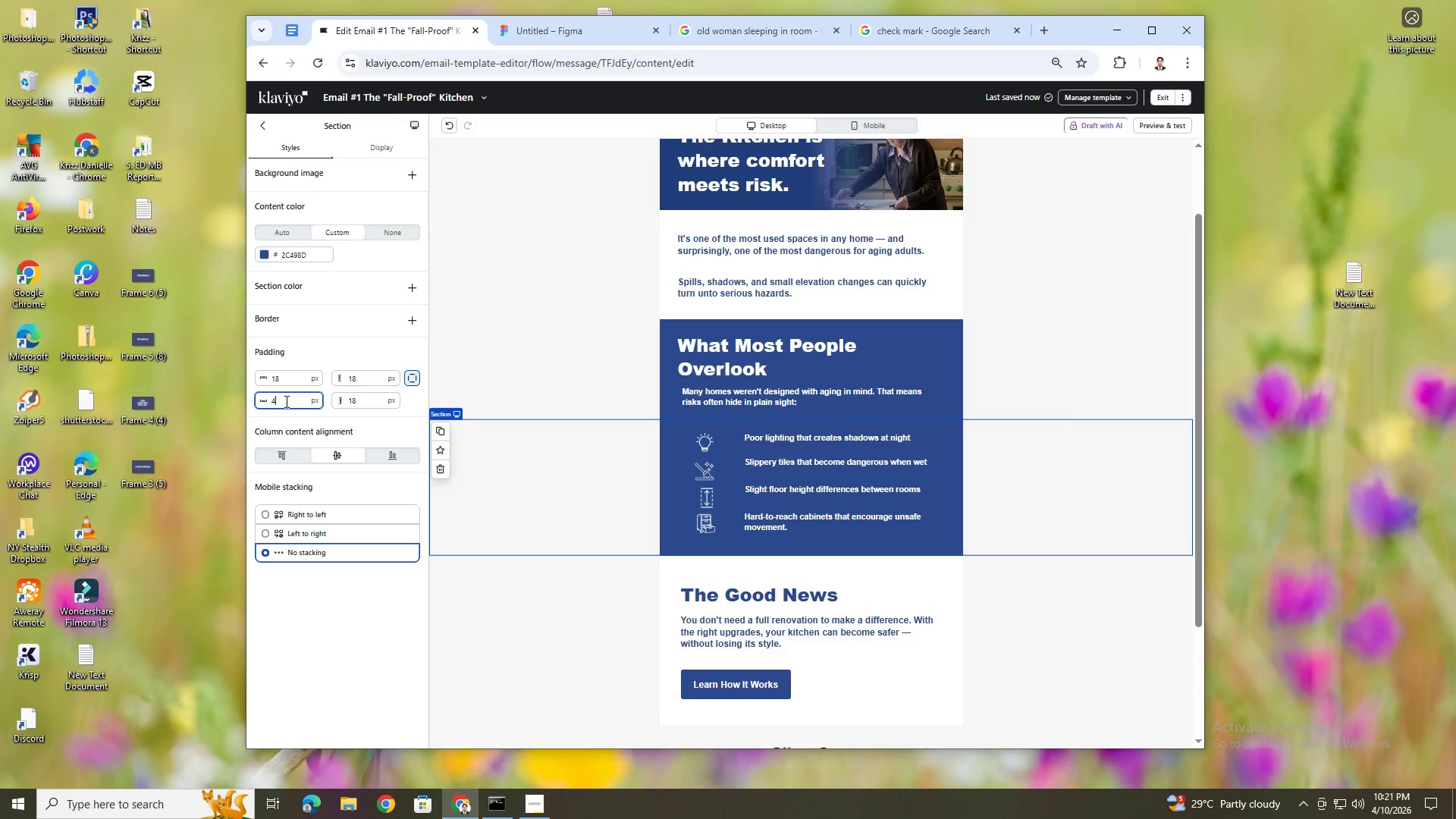 
key(Numpad2)
 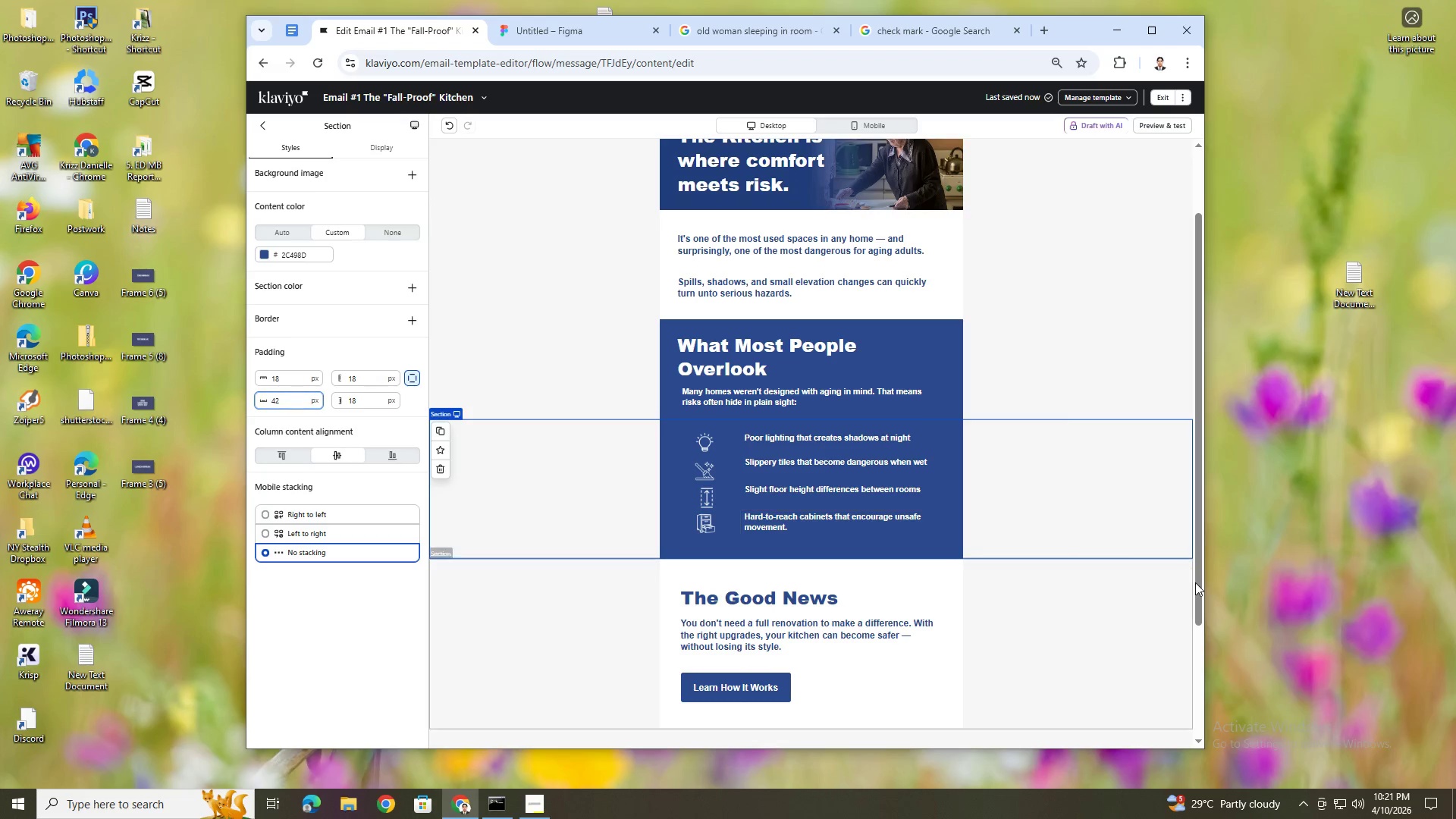 
left_click([1061, 692])
 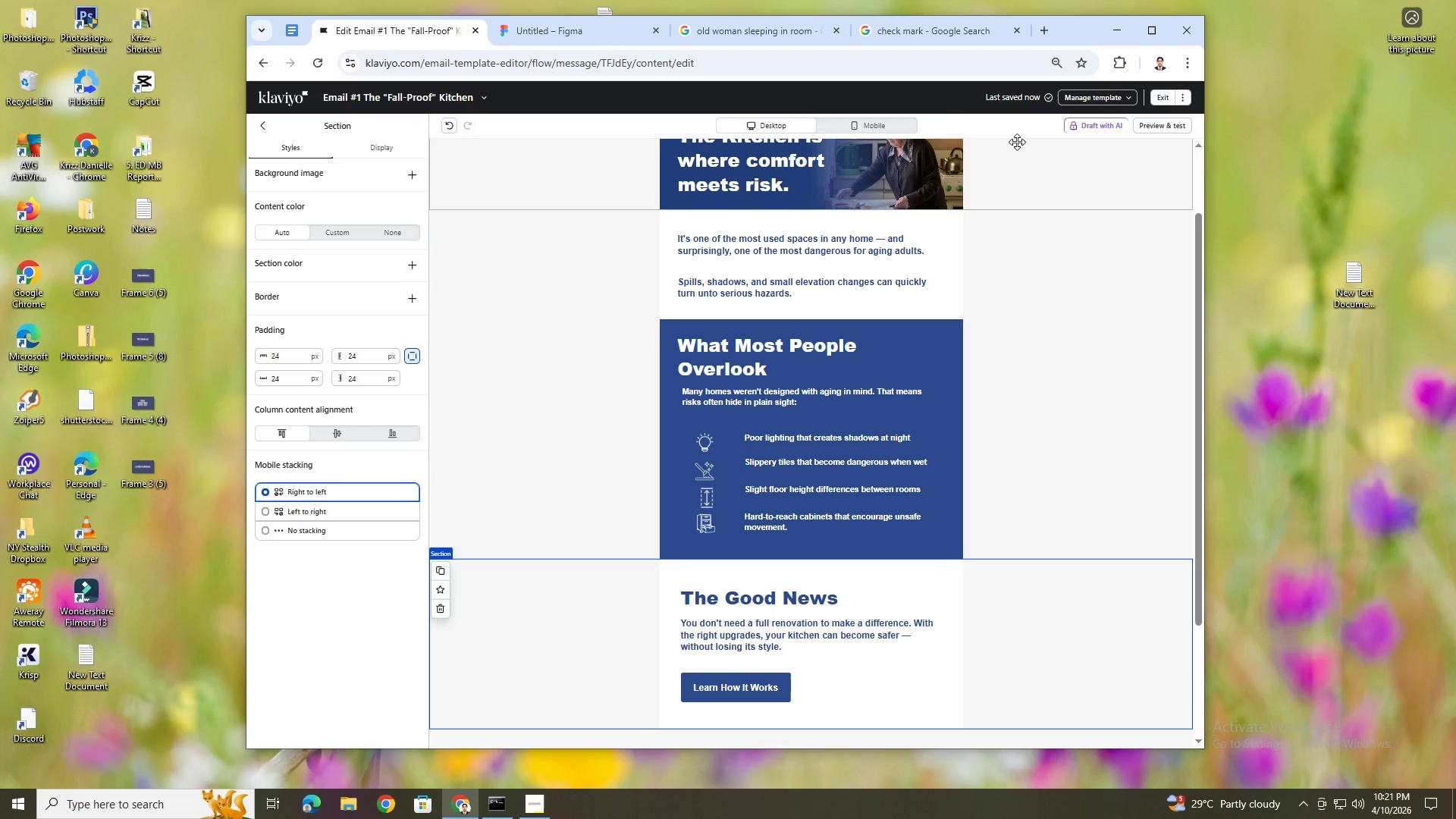 
left_click([908, 123])
 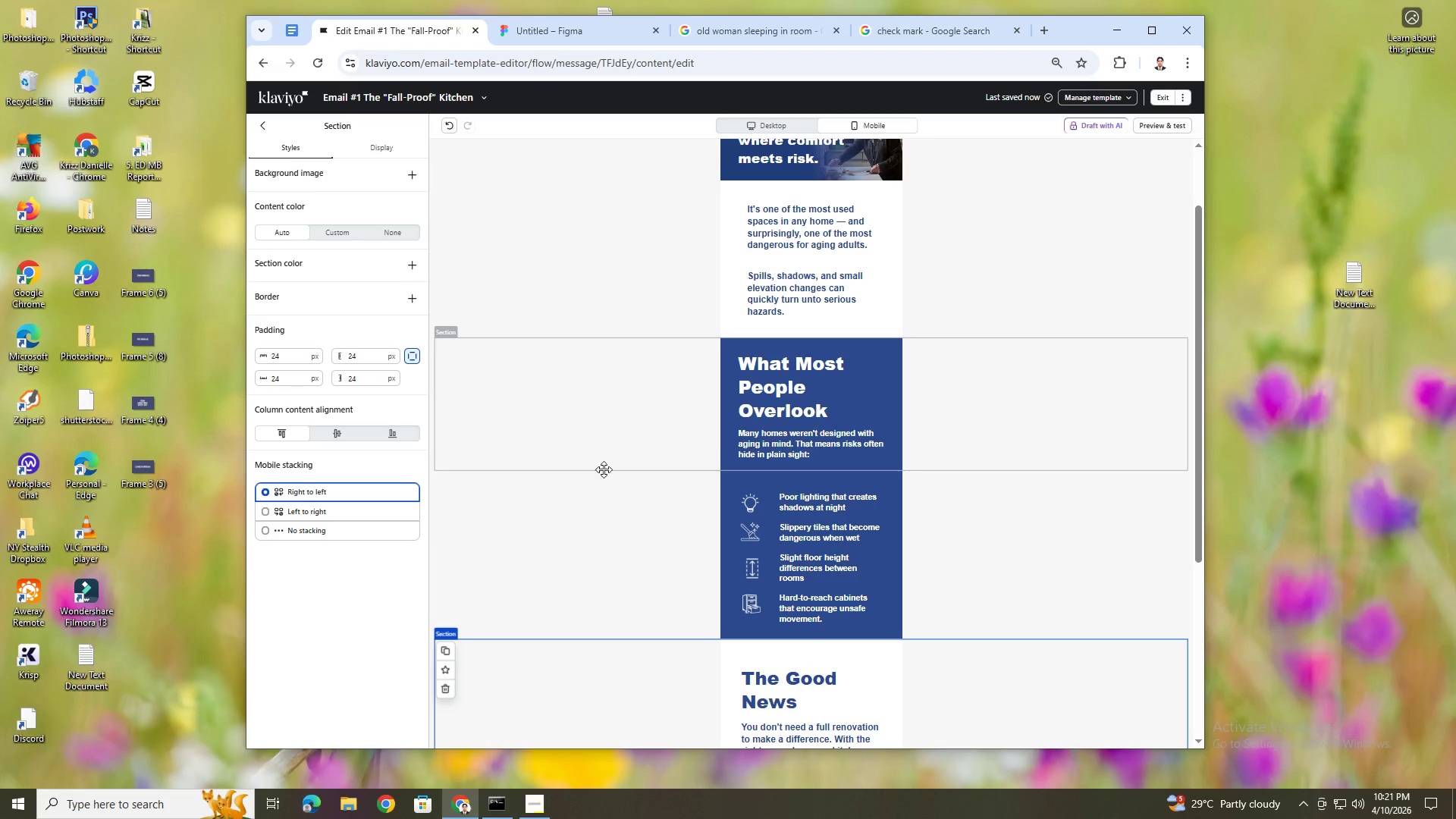 
left_click([571, 566])
 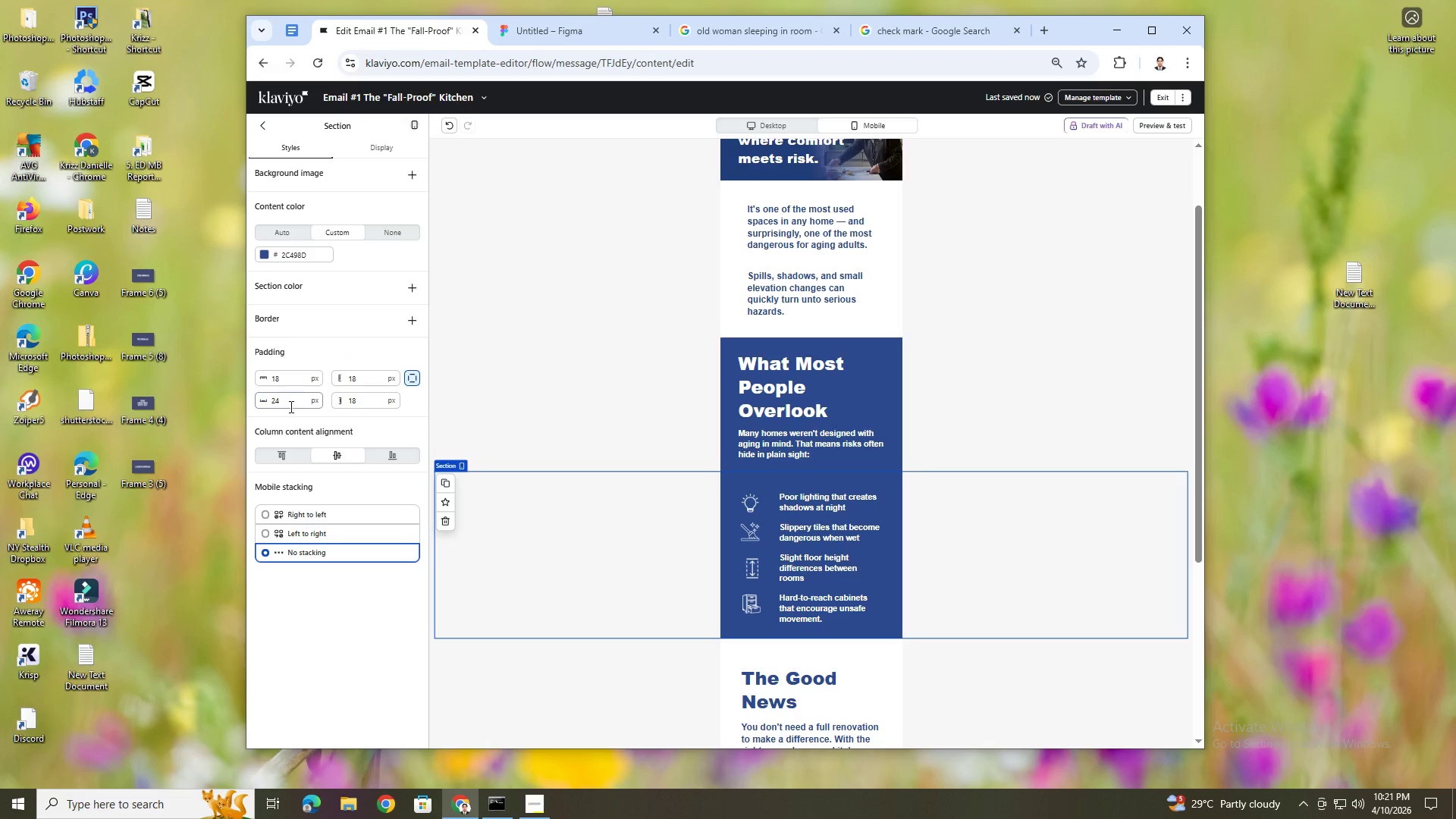 
double_click([290, 406])
 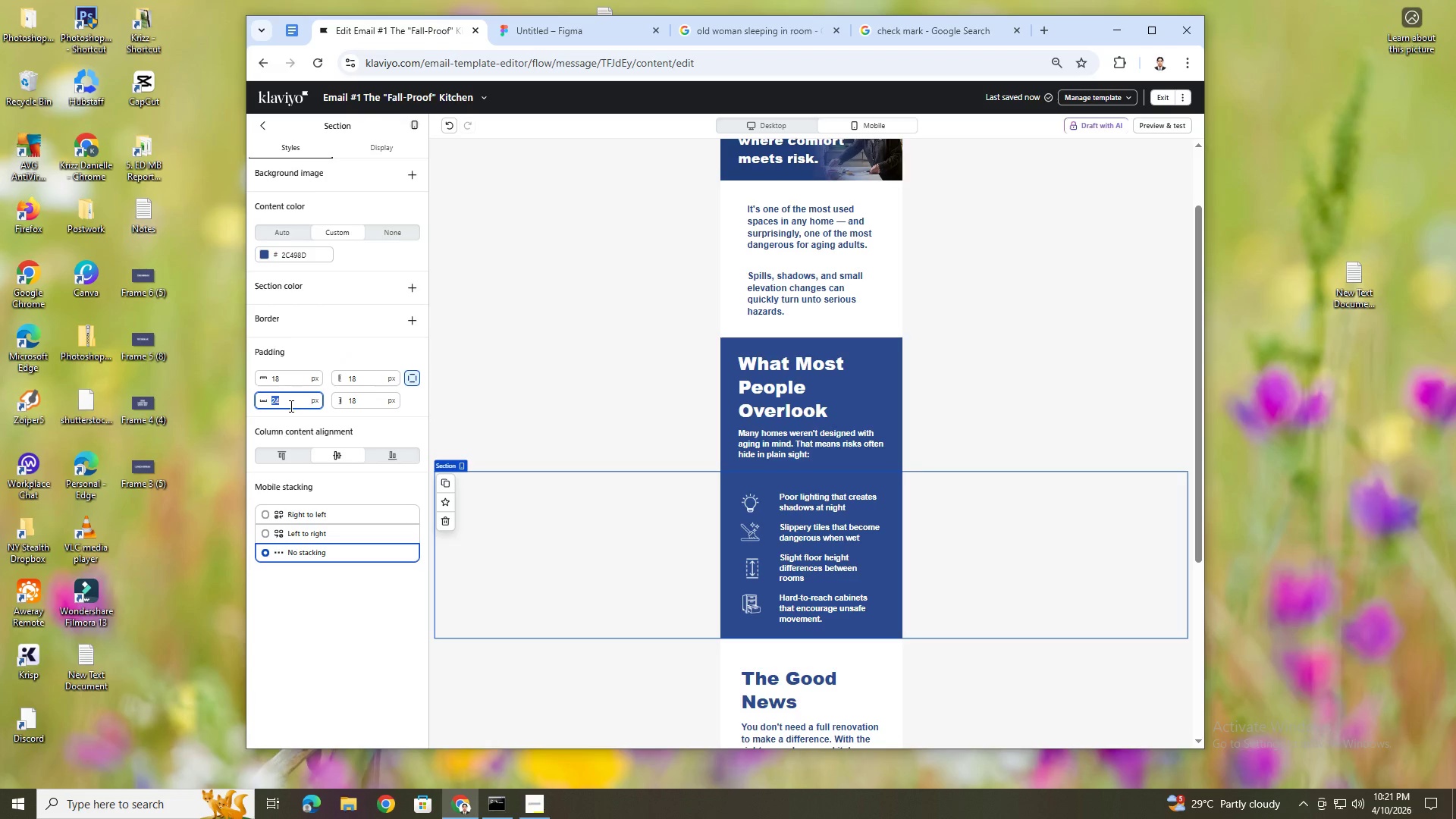 
key(Numpad2)
 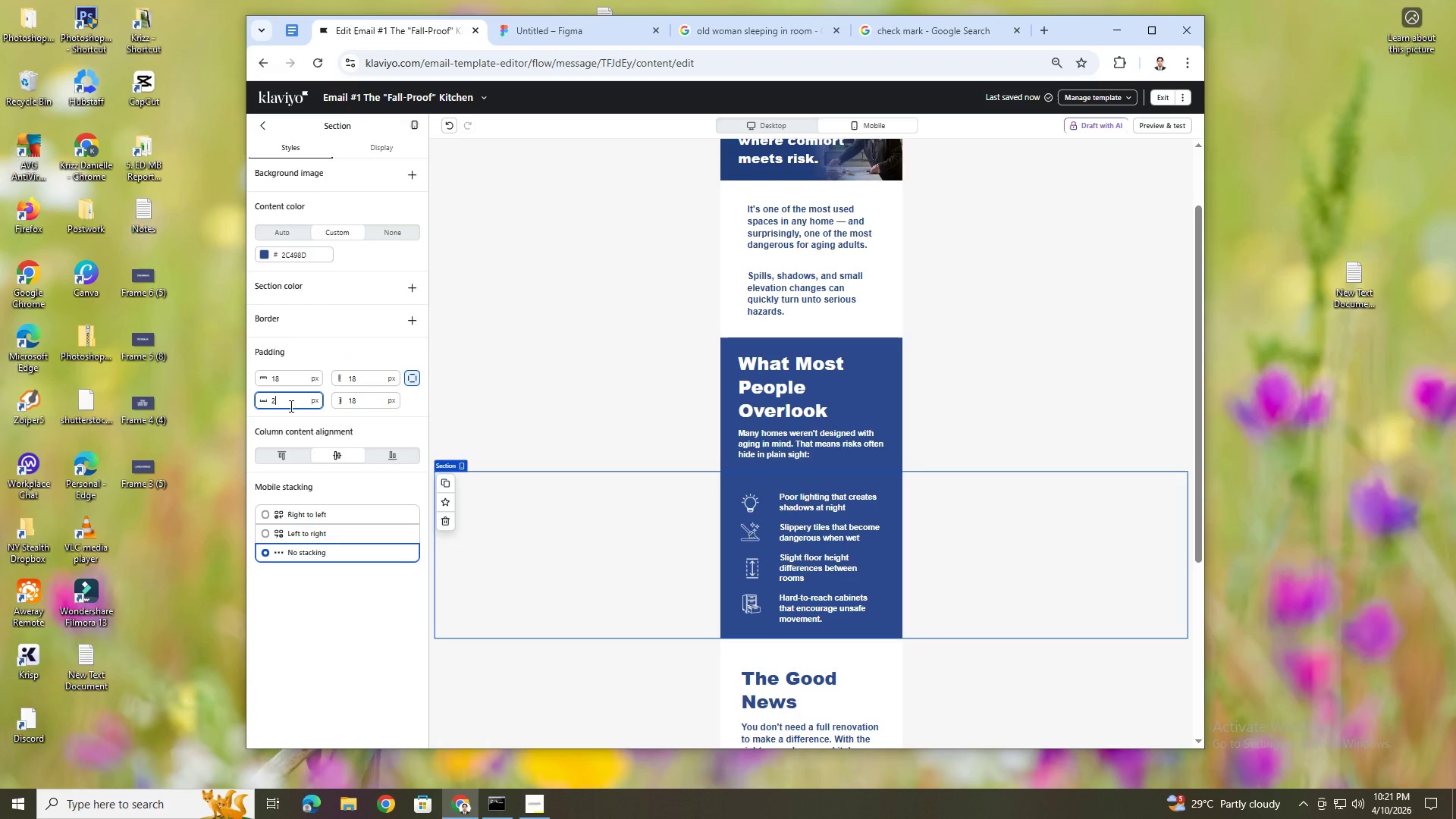 
key(Numpad4)
 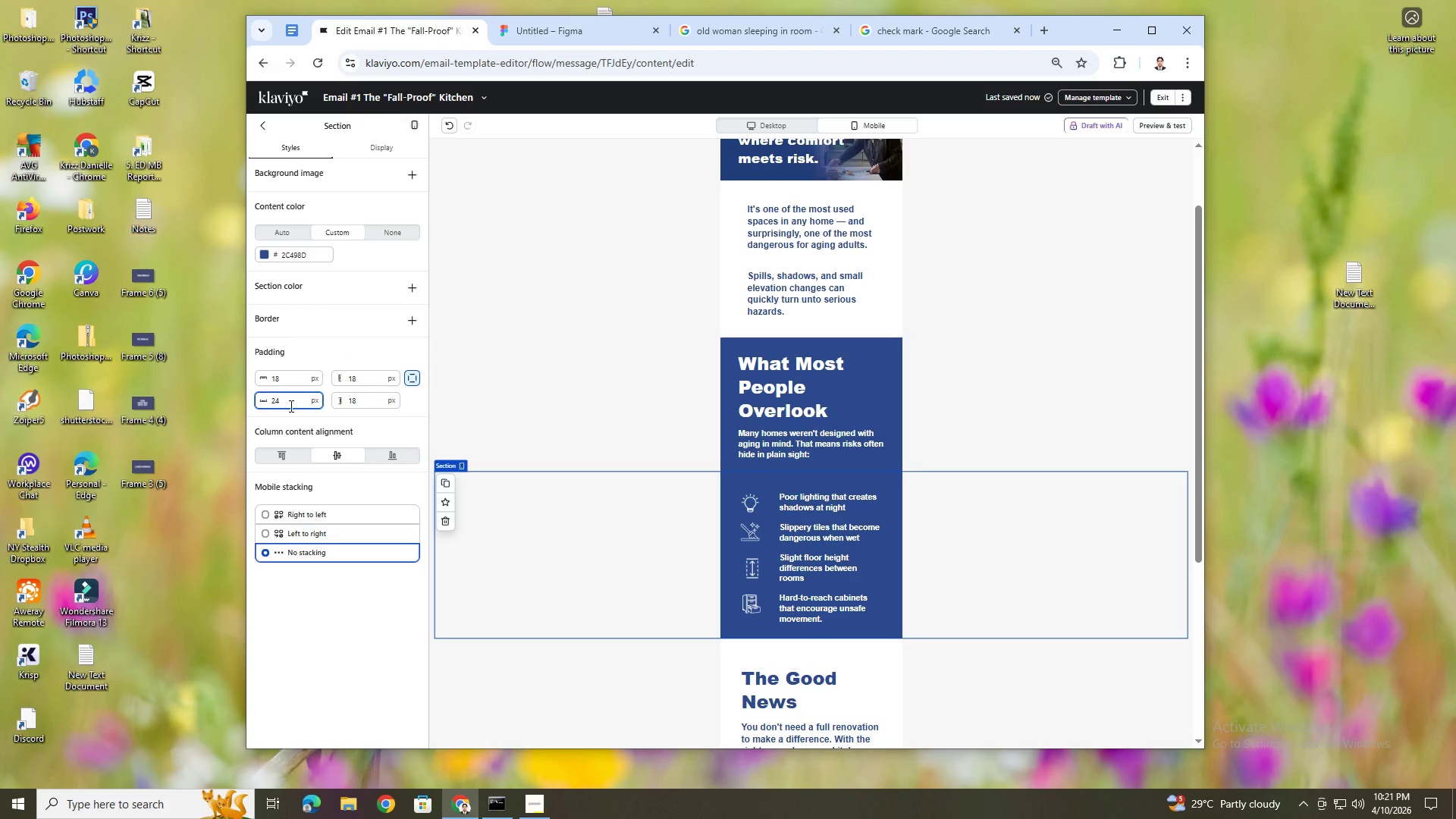 
double_click([290, 406])
 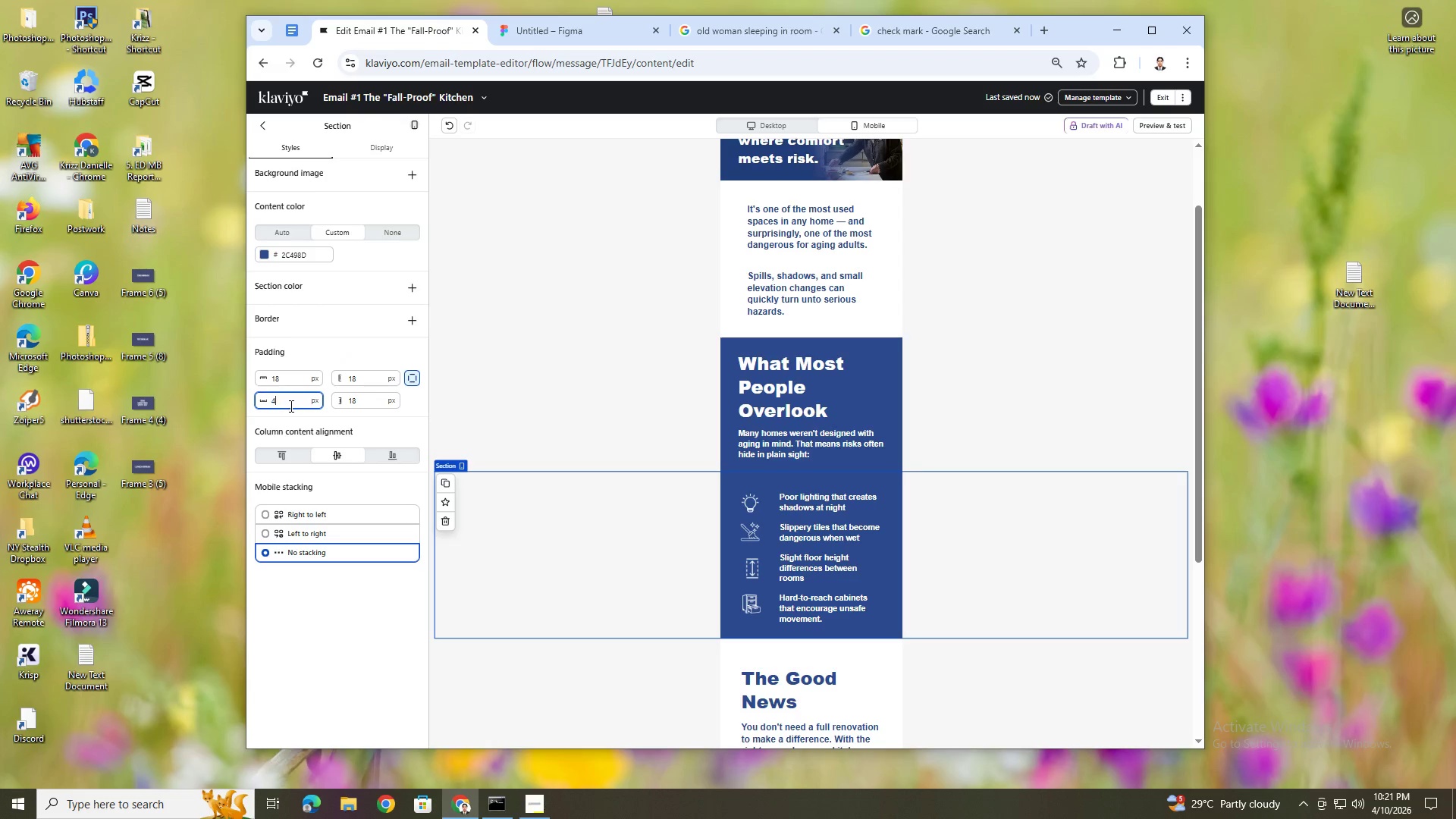 
key(Numpad4)
 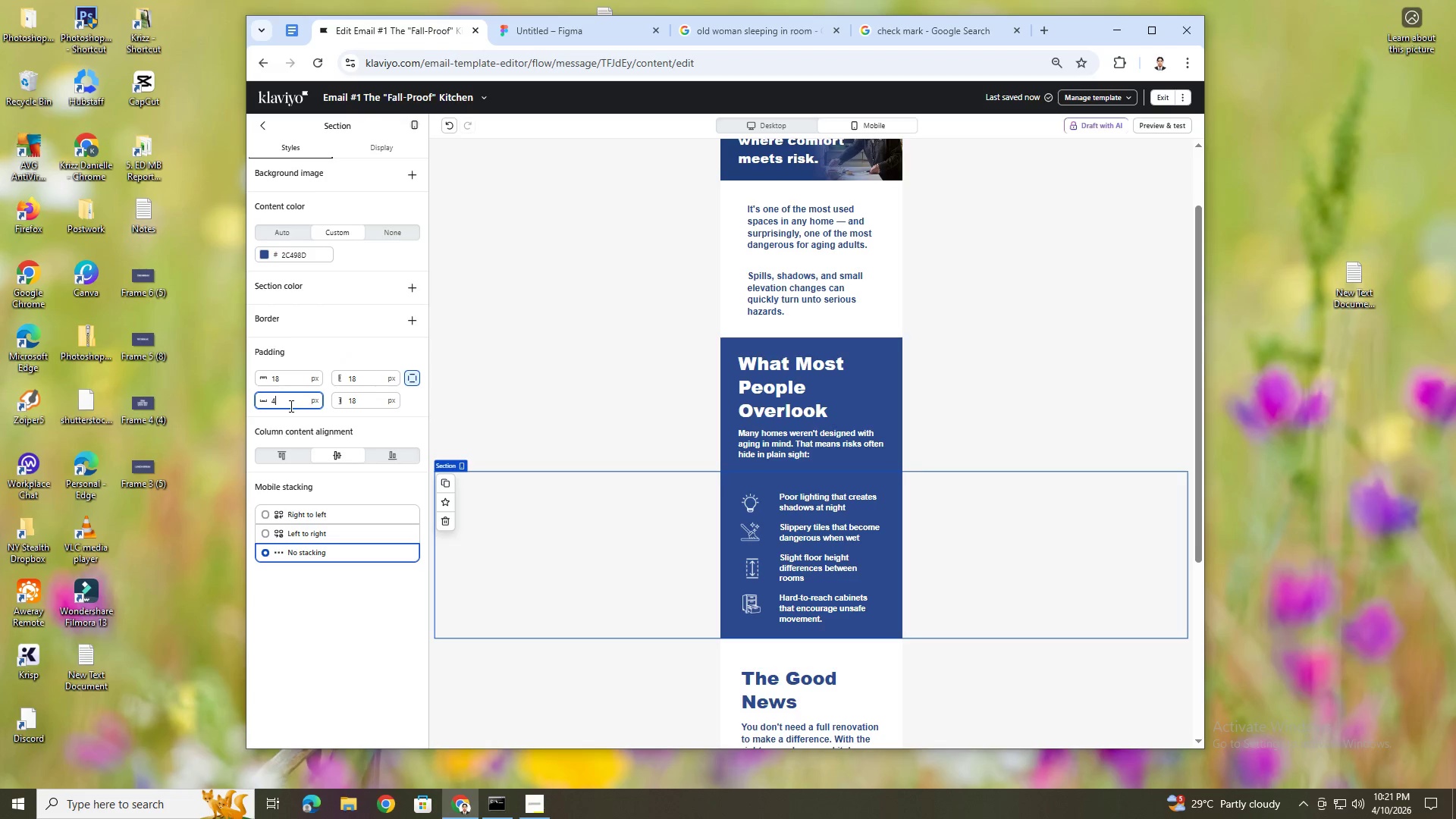 
key(Numpad2)
 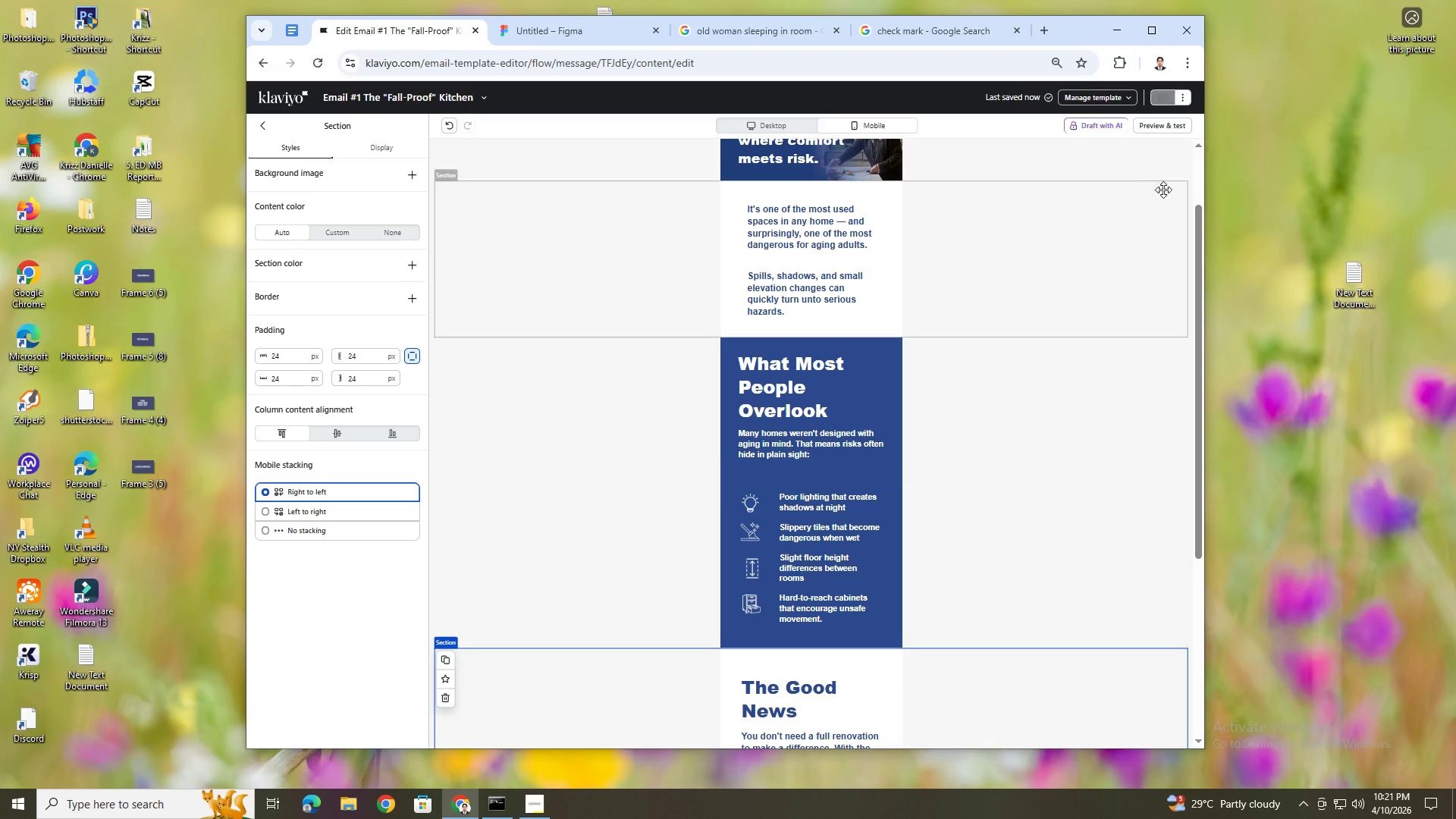 
left_click([1166, 127])
 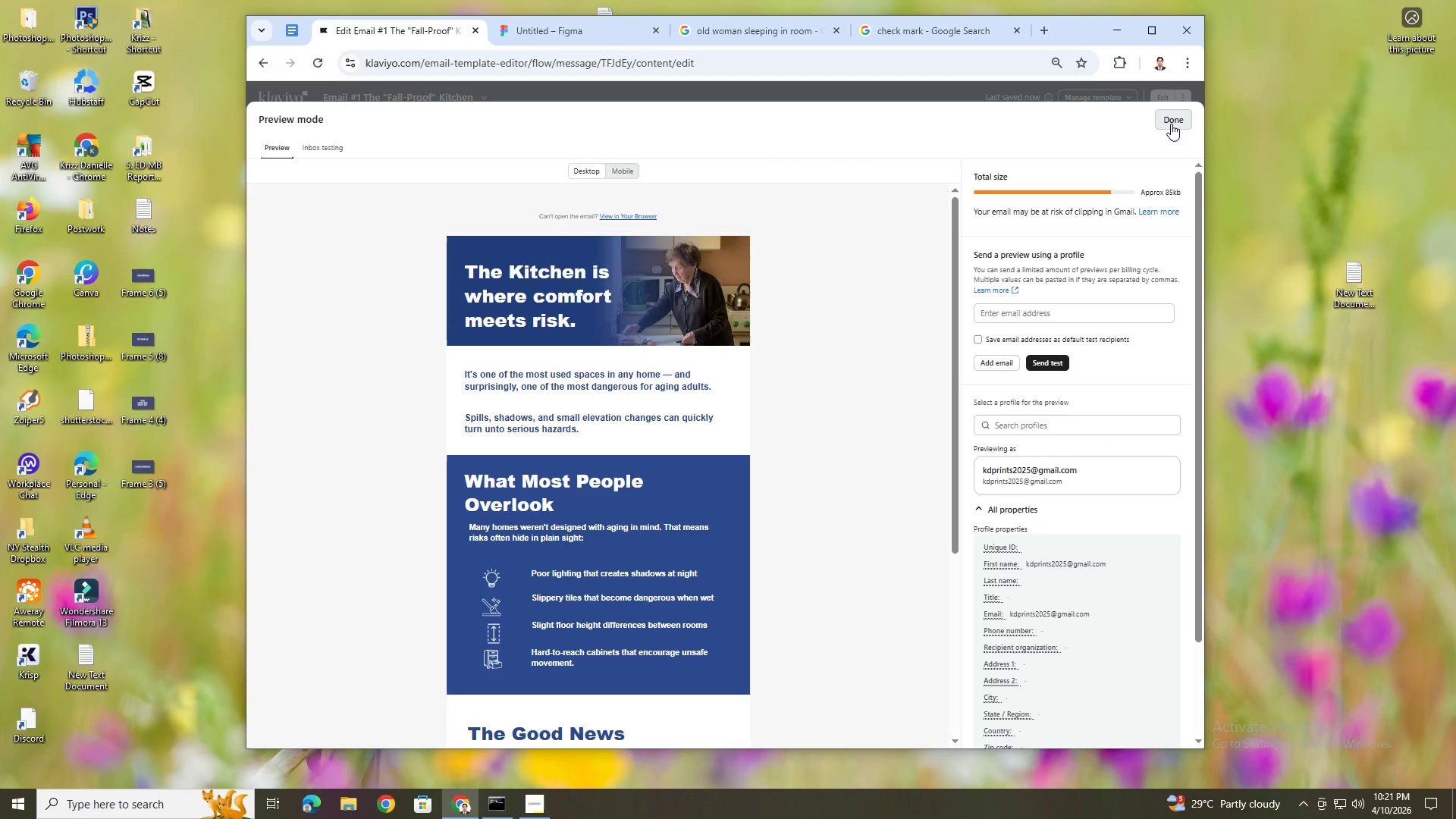 
left_click([1172, 123])
 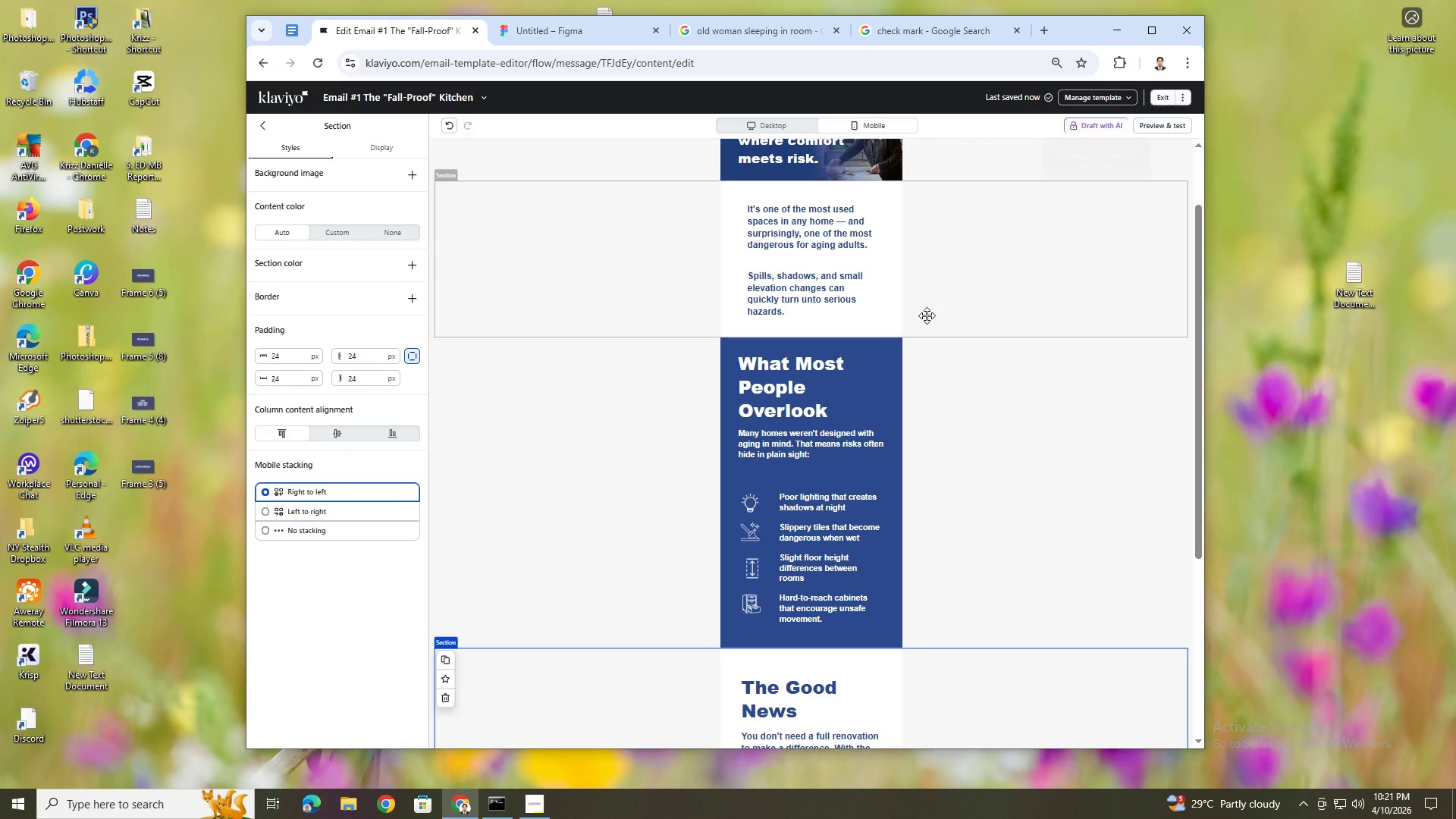 
left_click([1031, 464])
 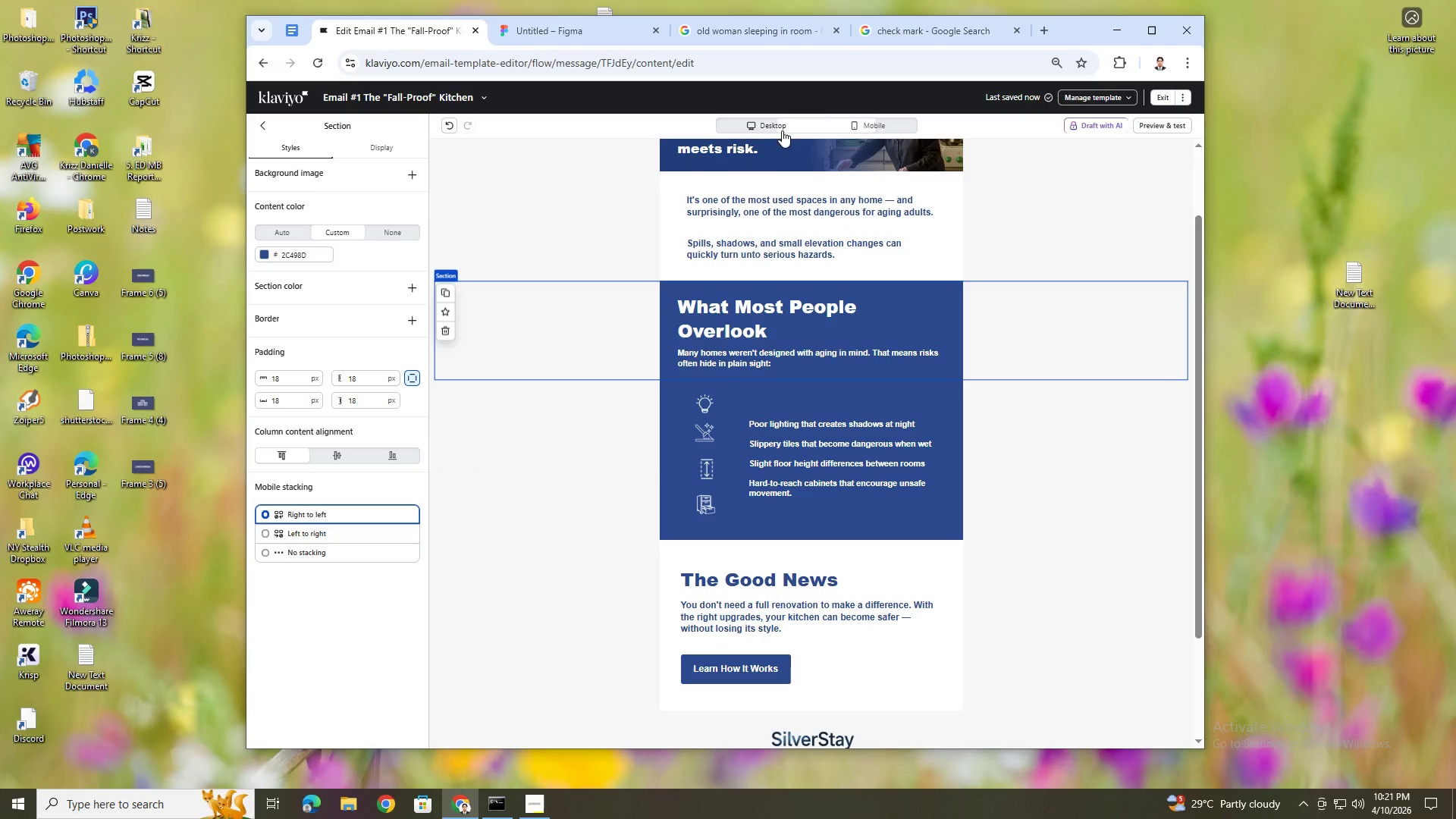 
scroll: coordinate [1041, 504], scroll_direction: down, amount: 1.0
 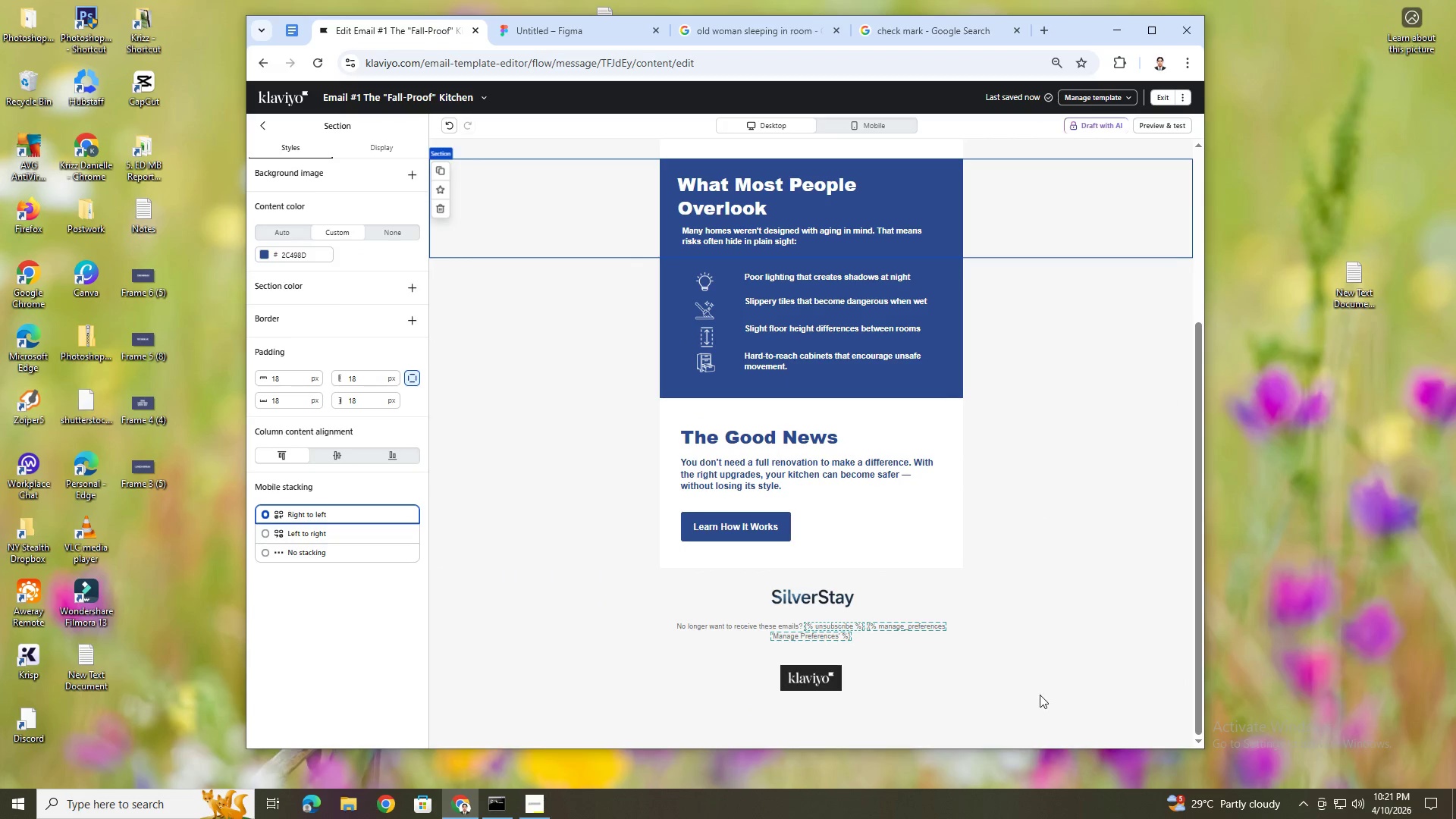 
scroll: coordinate [1048, 689], scroll_direction: up, amount: 7.0
 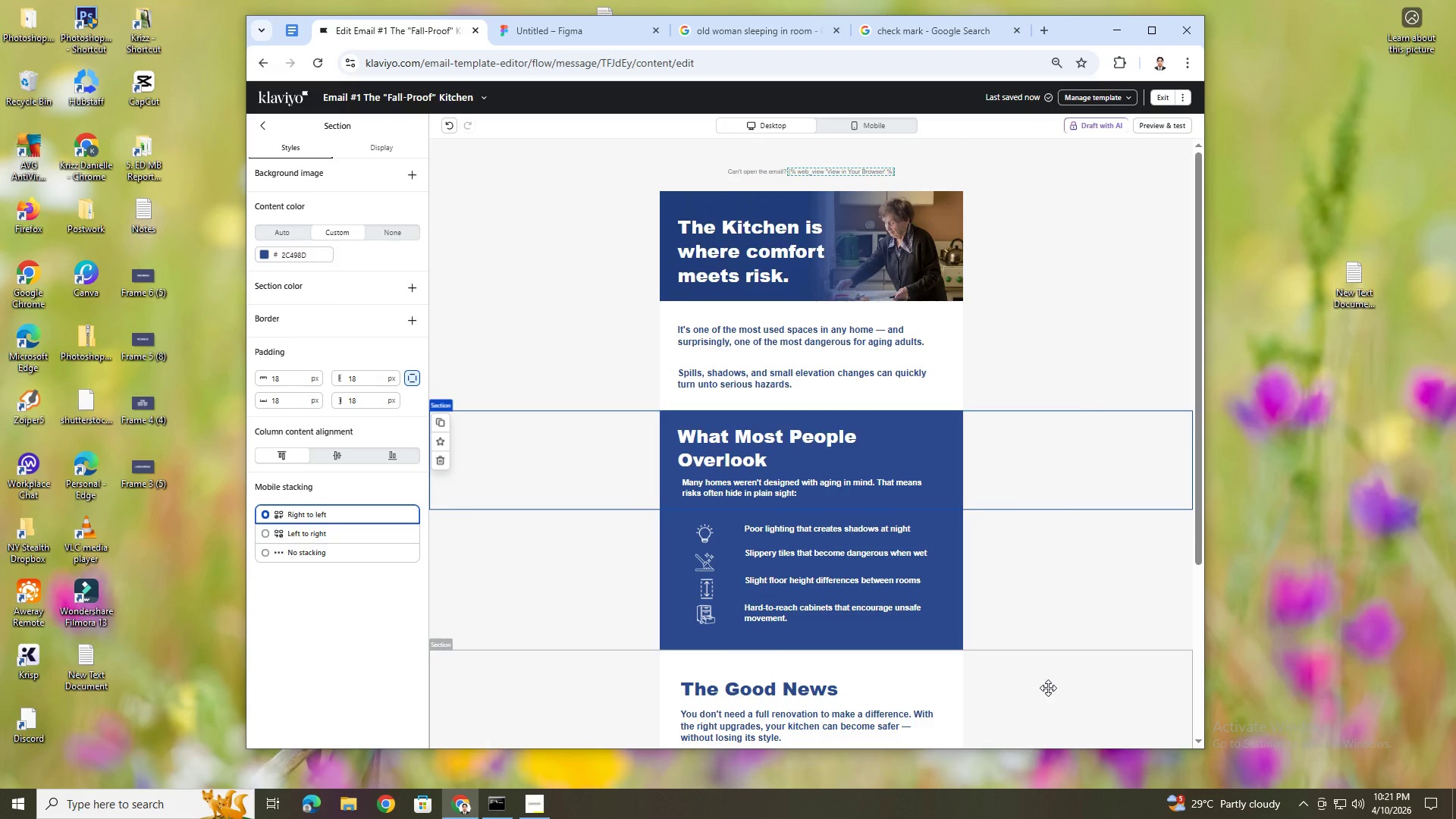 
scroll: coordinate [1048, 686], scroll_direction: none, amount: 0.0
 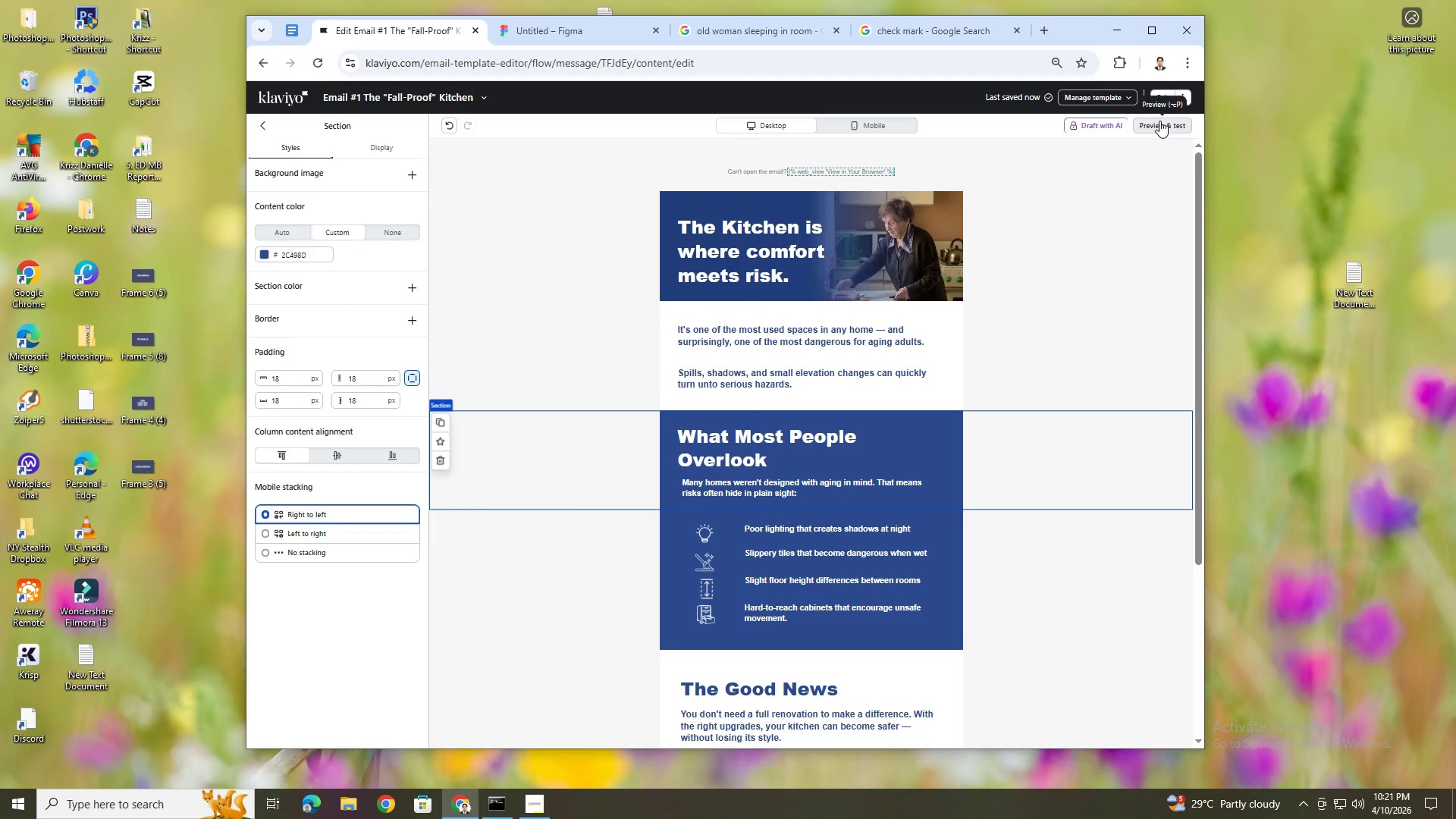 
scroll: coordinate [928, 212], scroll_direction: up, amount: 1.0
 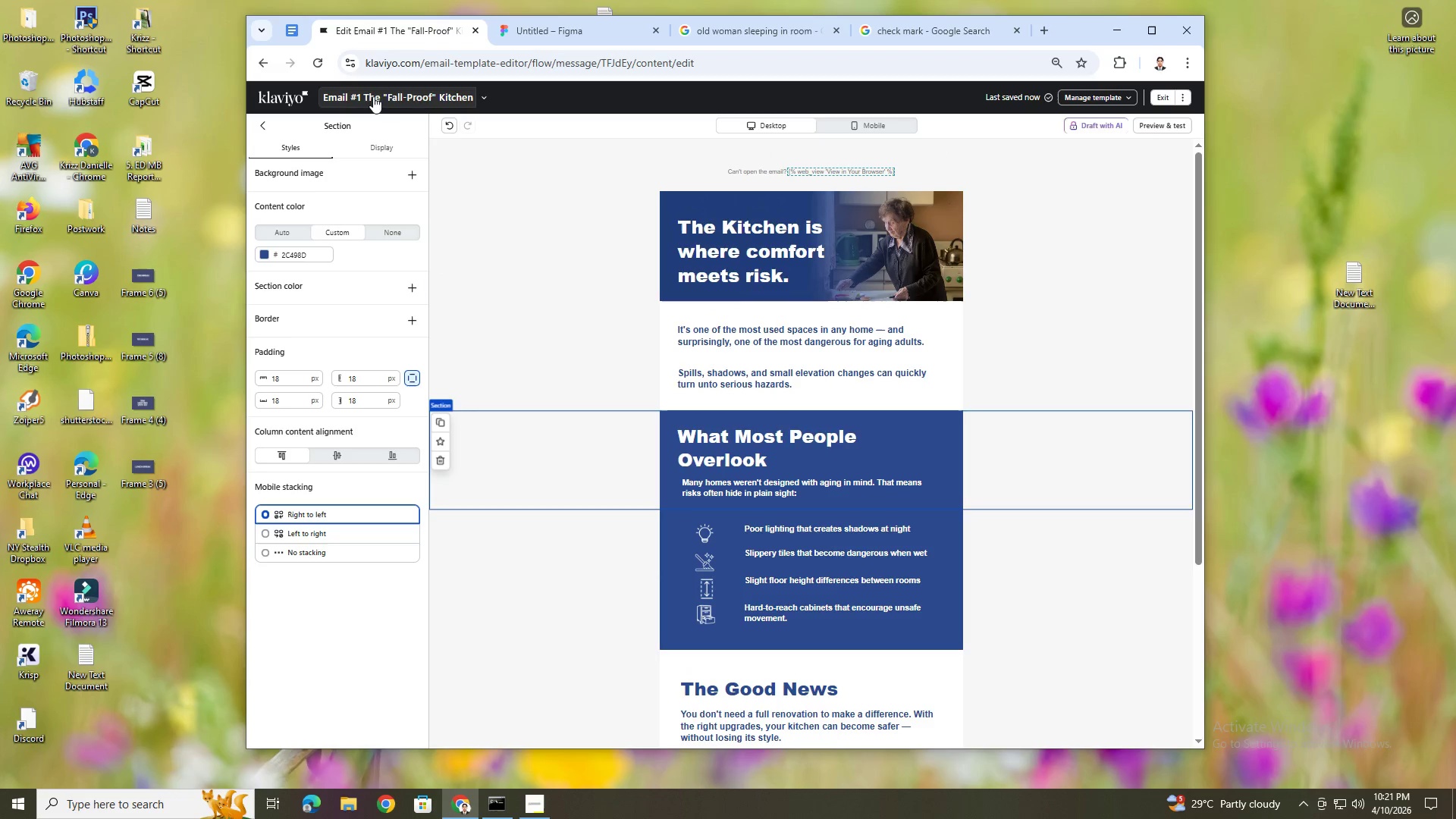 
scroll: coordinate [839, 661], scroll_direction: down, amount: 5.0
 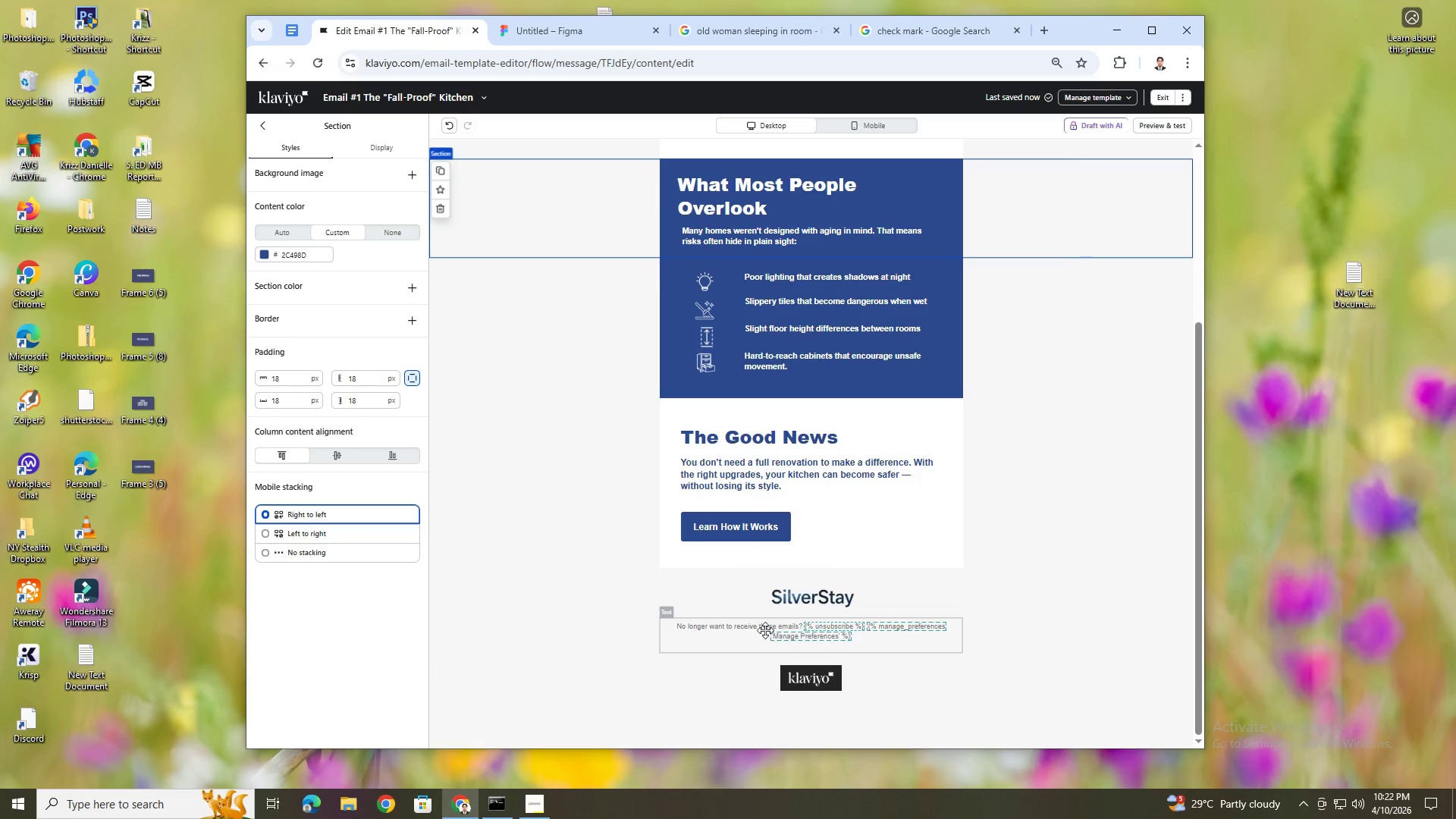 
double_click([765, 630])
 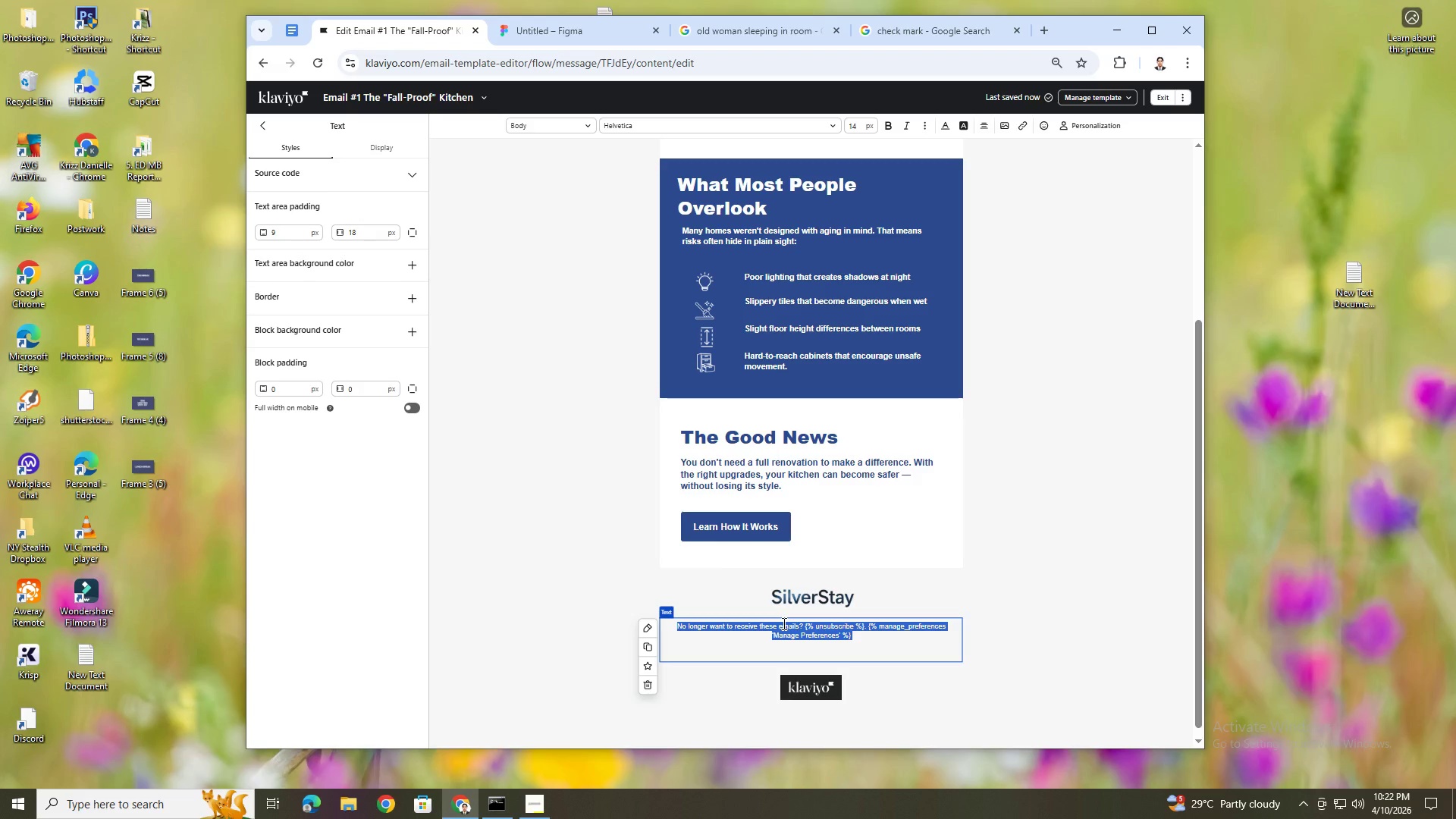 
wait(17.22)
 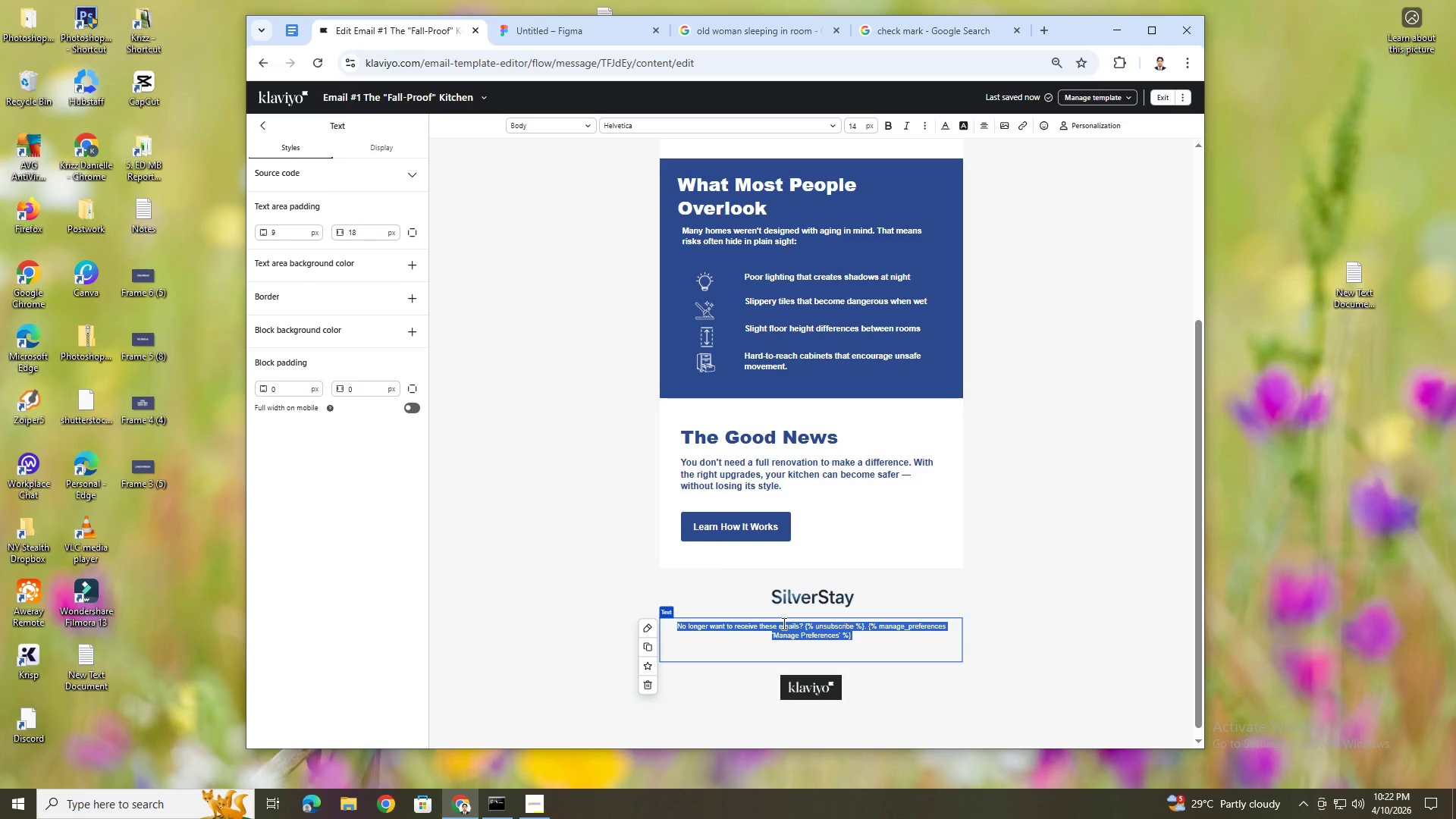 
left_click([785, 627])
 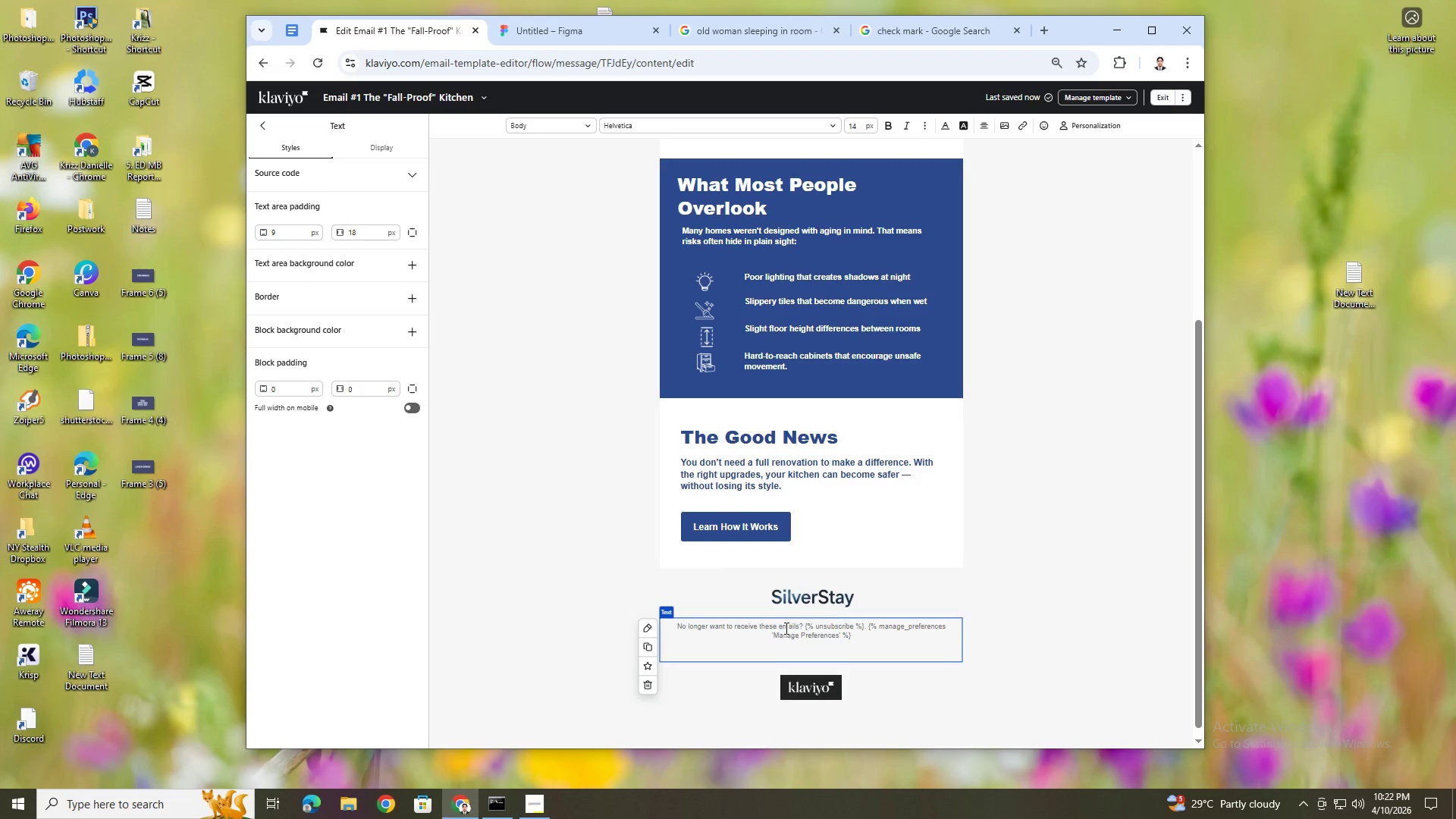 
wait(12.08)
 